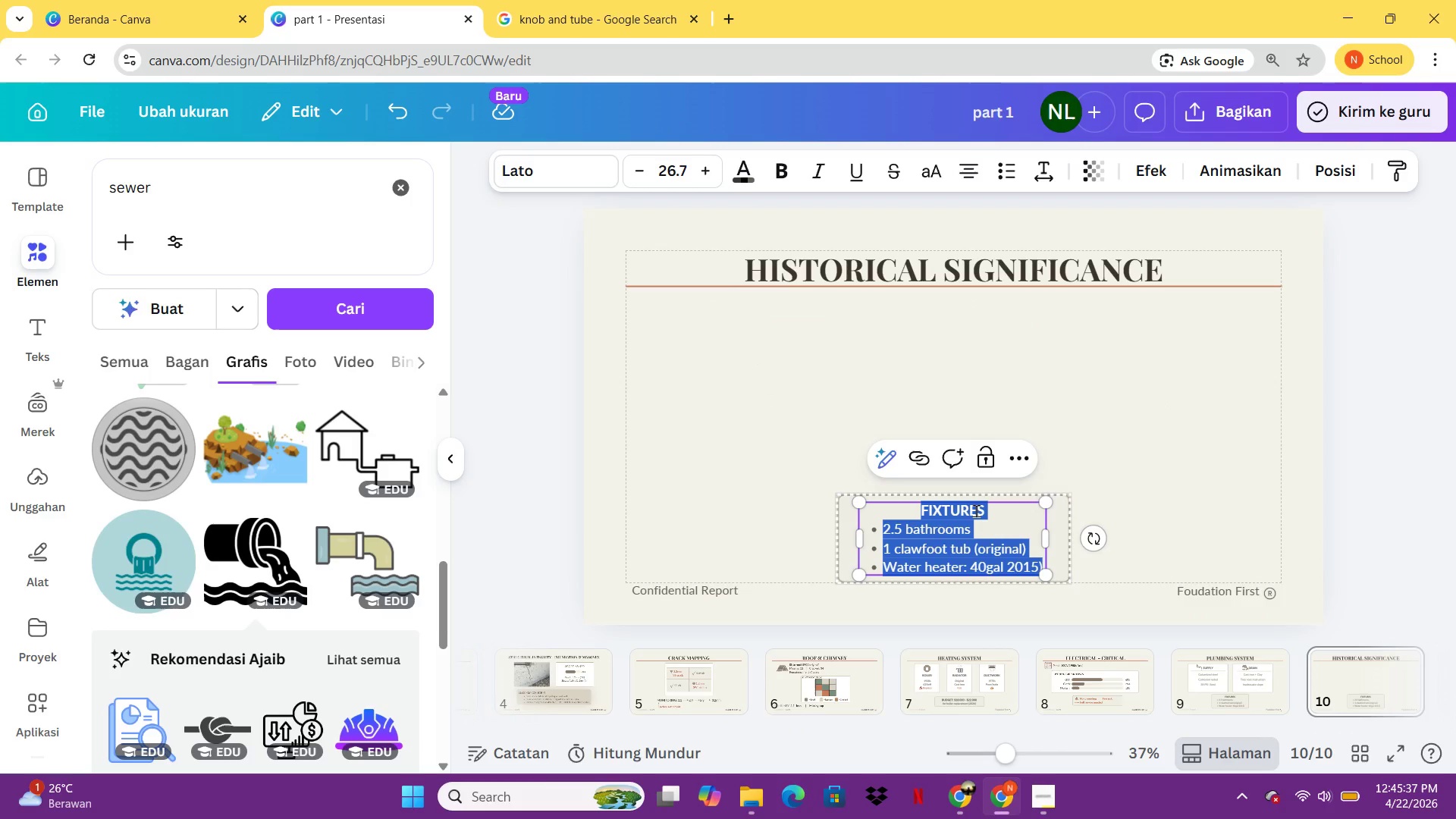 
key(Backspace)
 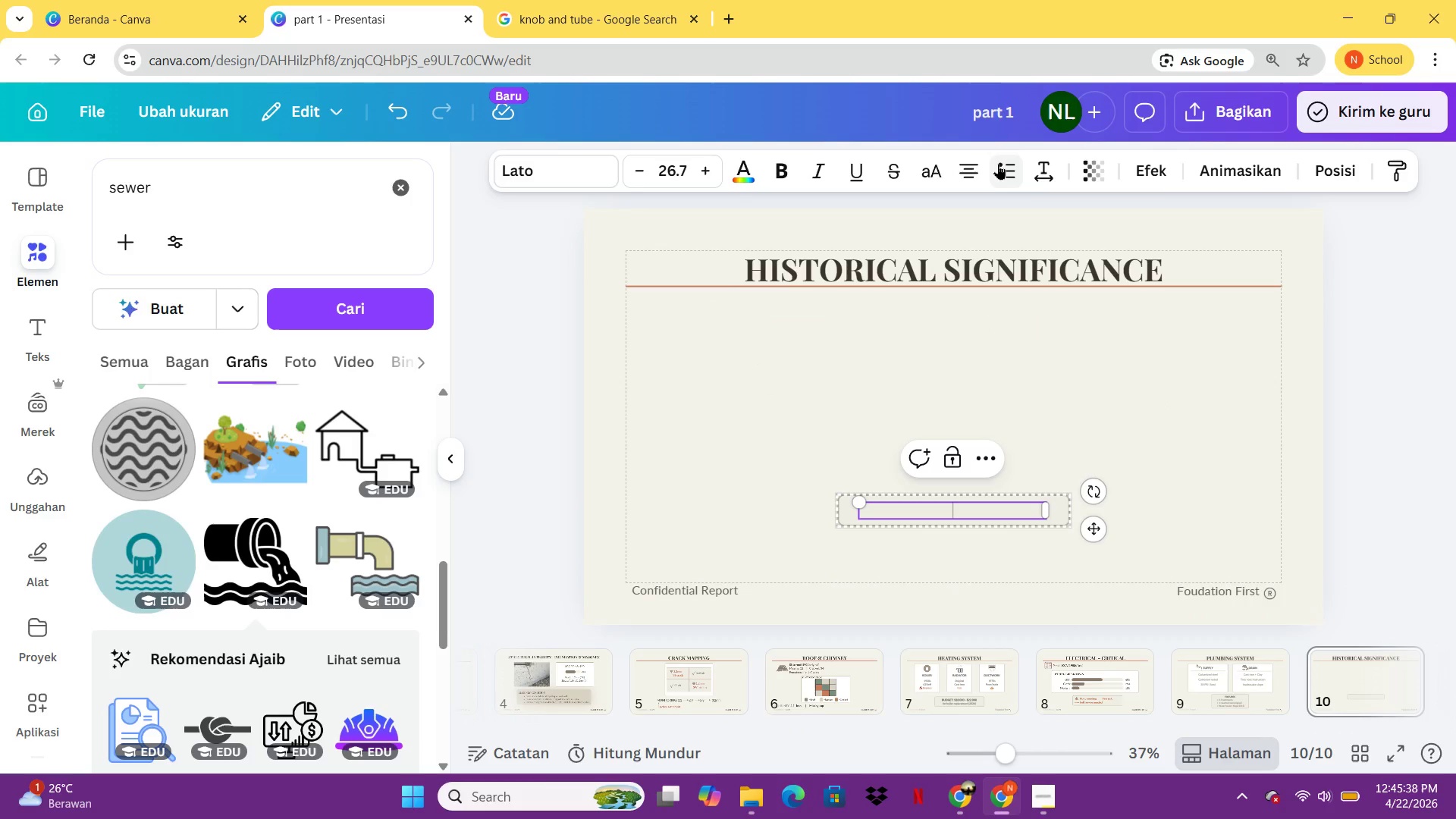 
left_click([998, 165])
 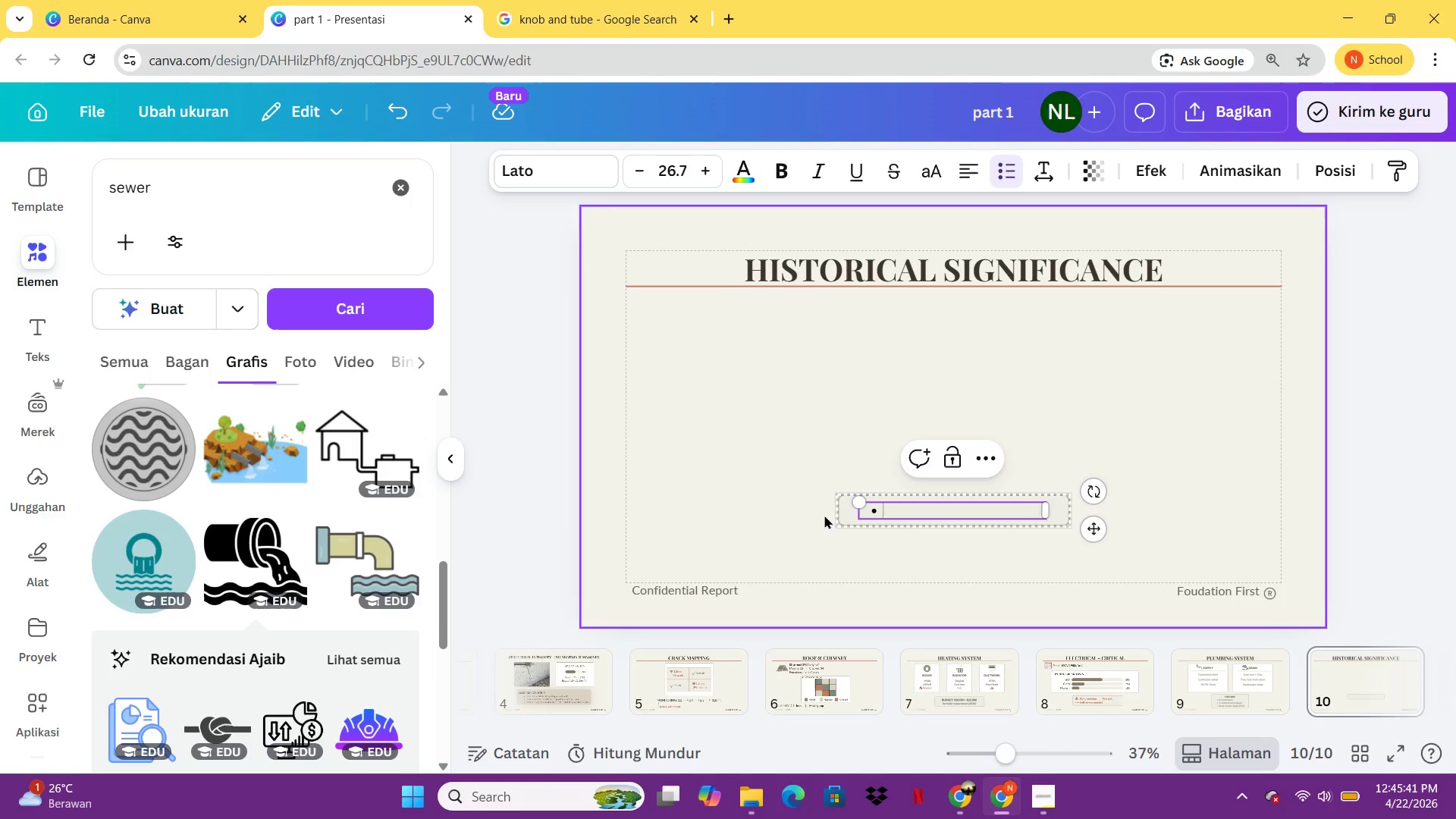 
type(Local)
key(Backspace)
key(Backspace)
key(Backspace)
key(Backspace)
key(Backspace)
key(Backspace)
type(Local Historic )
 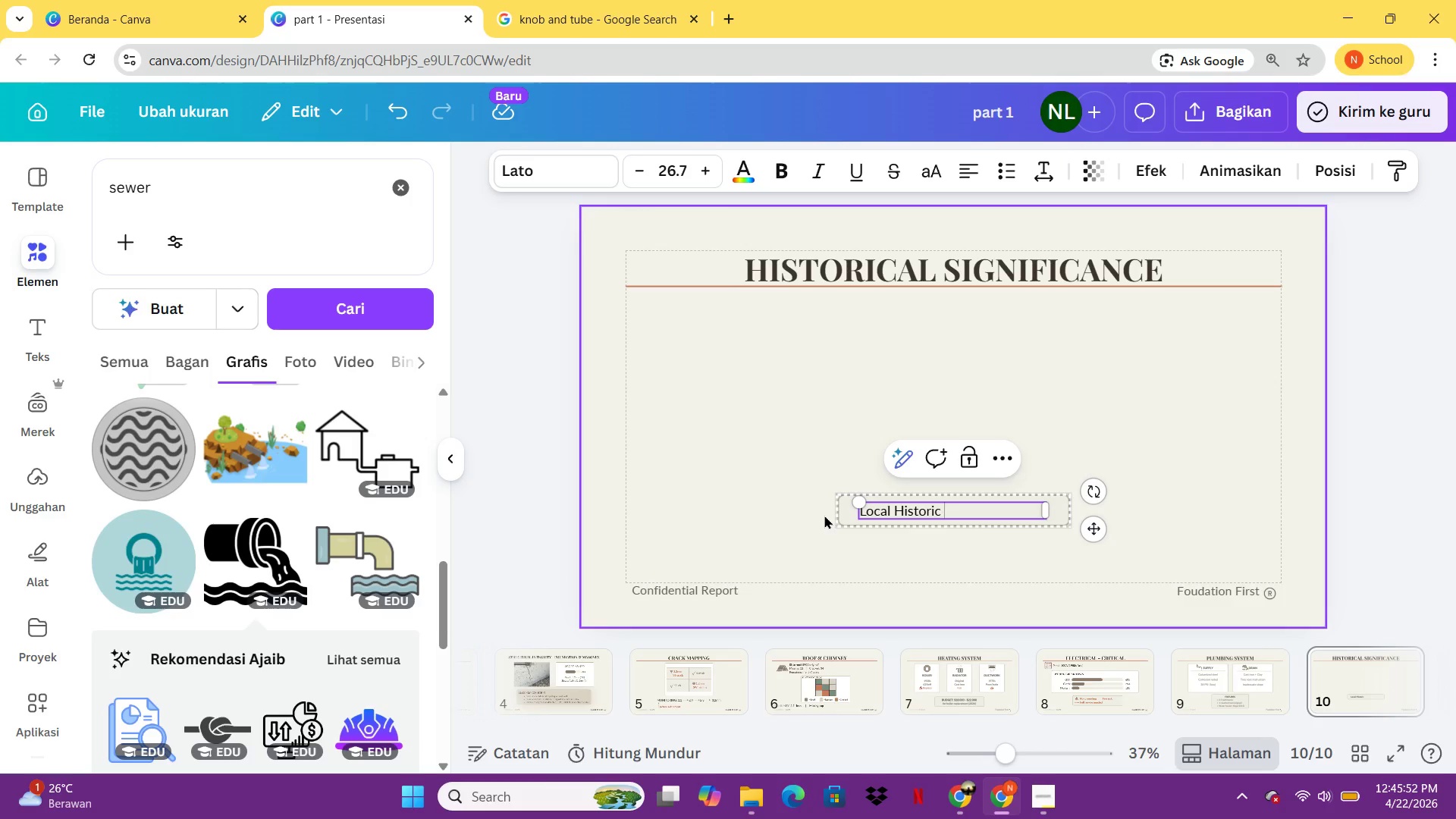 
type( )
key(Backspace)
type(Registry)
key(Backspace)
type(y (187)
key(Backspace)
key(Backspace)
type(987))
 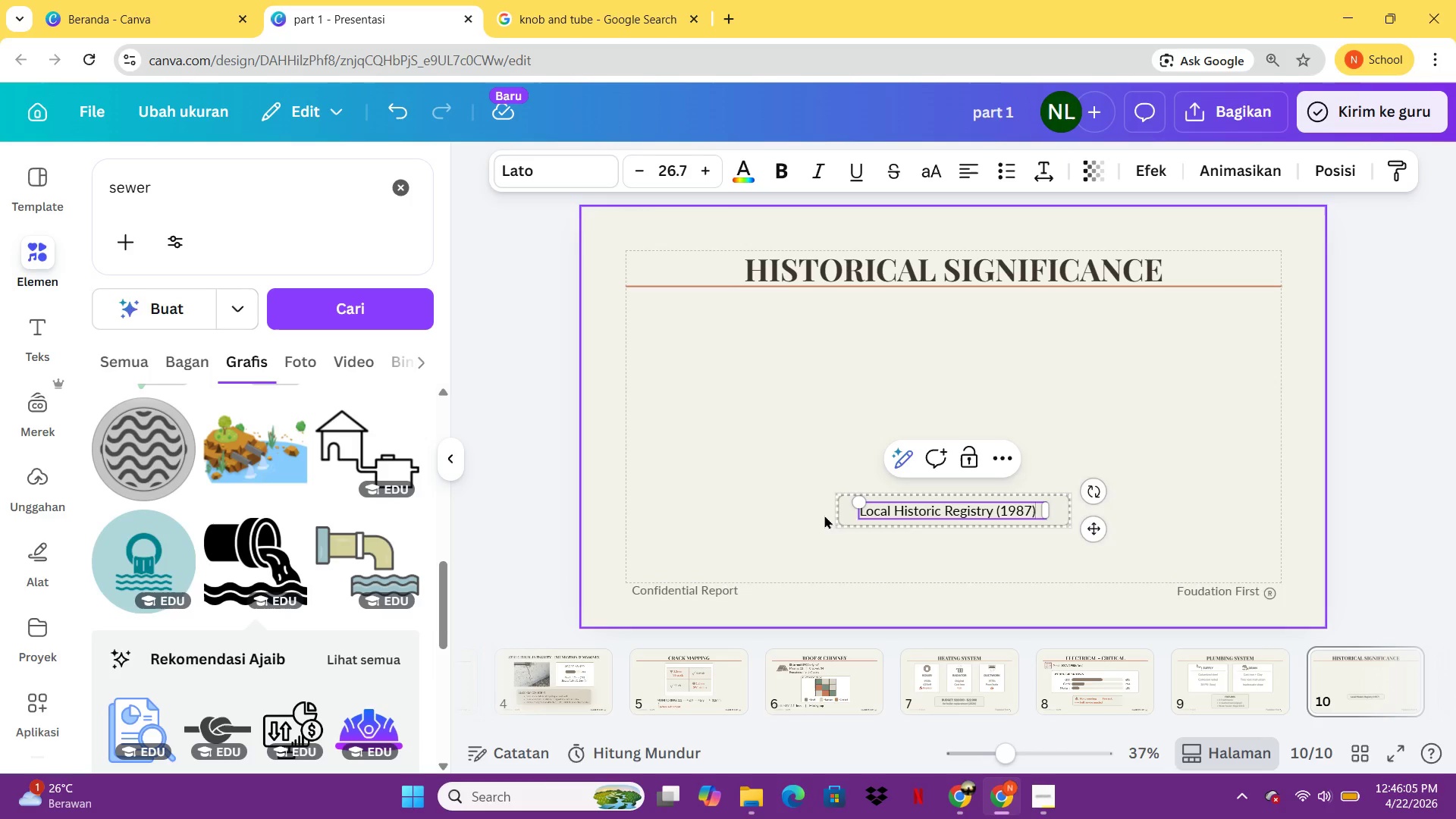 
key(Enter)
 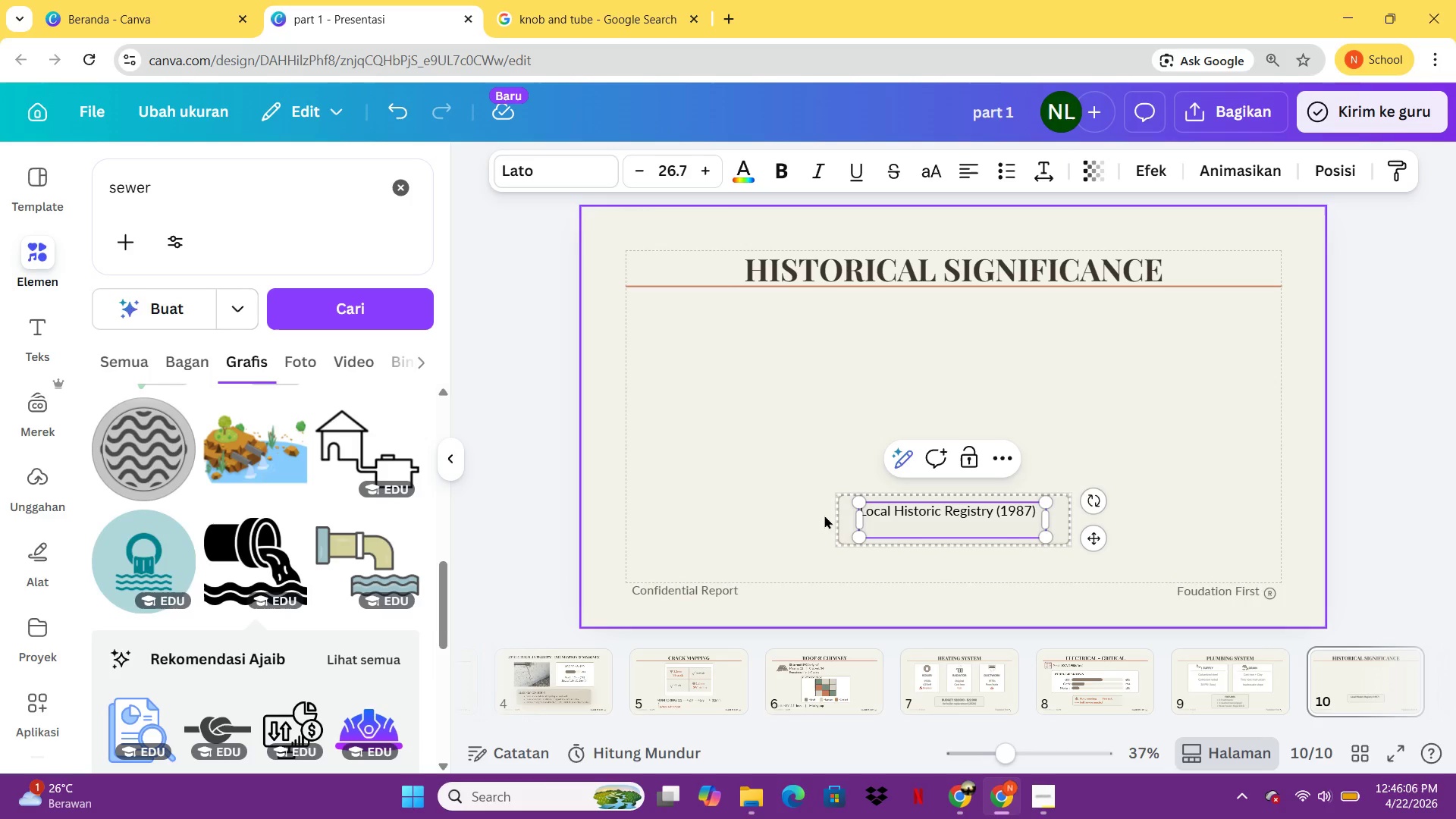 
type(Contributinf)
key(Backspace)
type(g to Maplewood HD)
 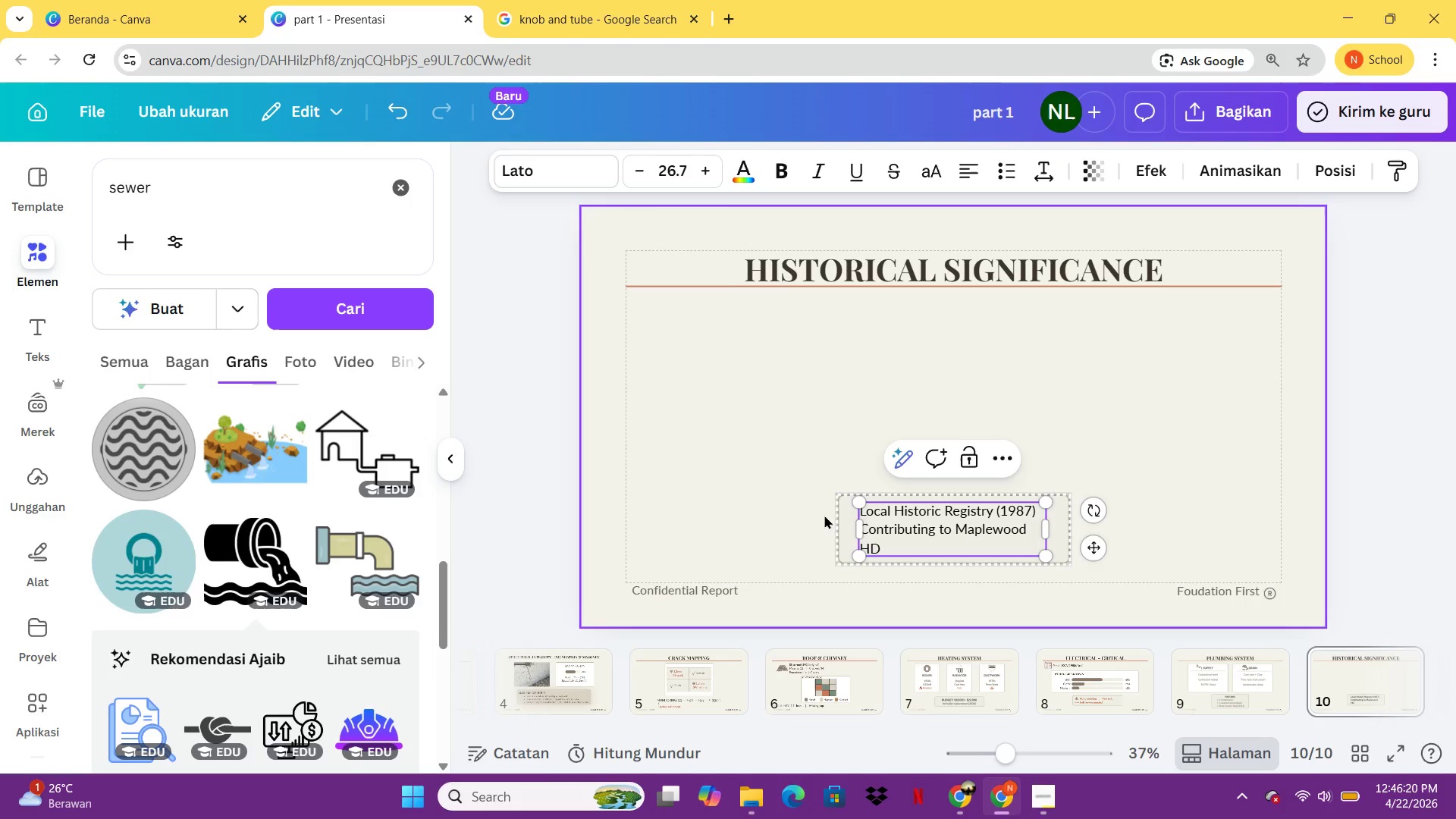 
key(Enter)
 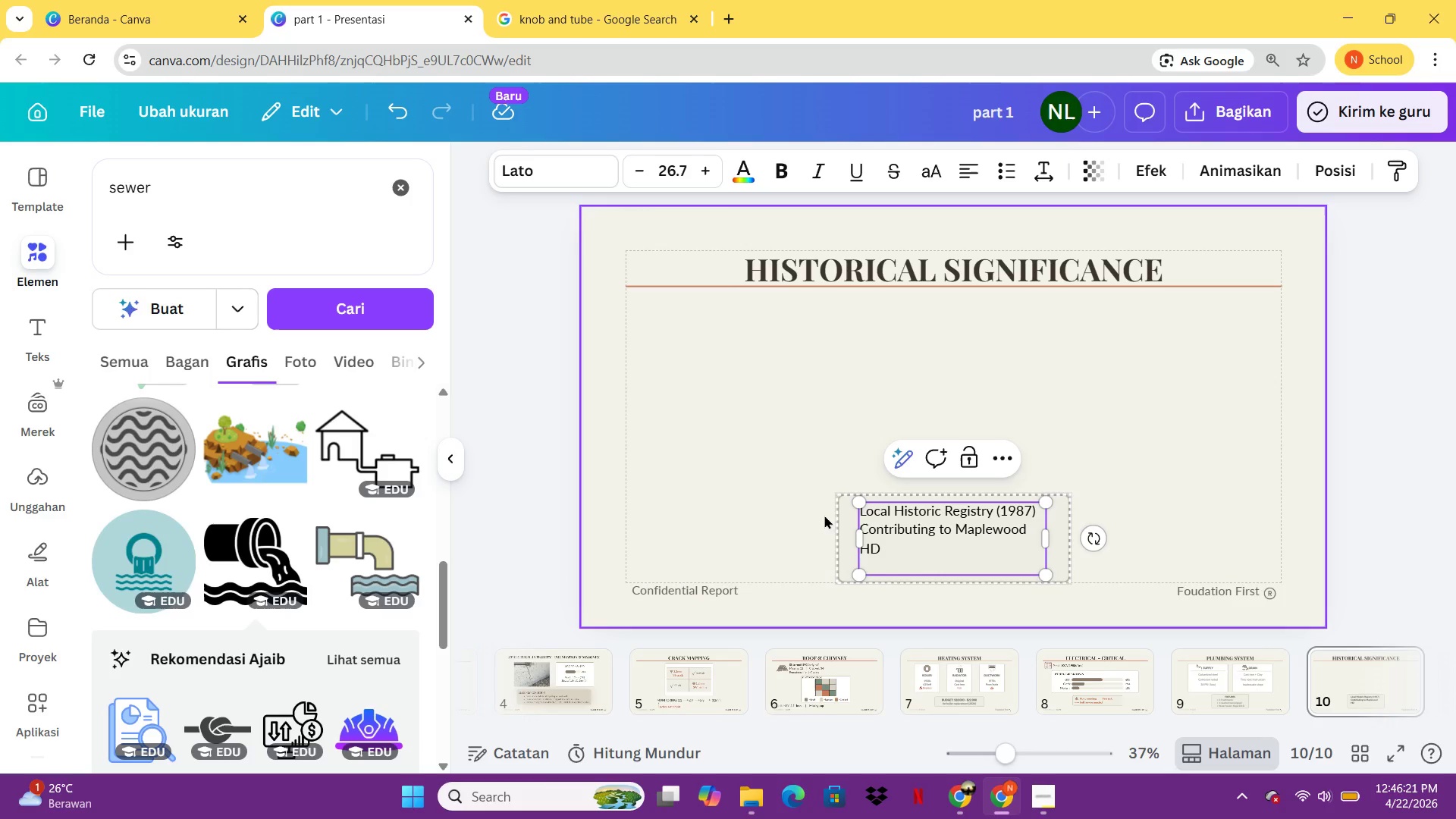 
type(Eligible for tax v)
key(Backspace)
type(credits (35%()
key(Backspace)
type())
 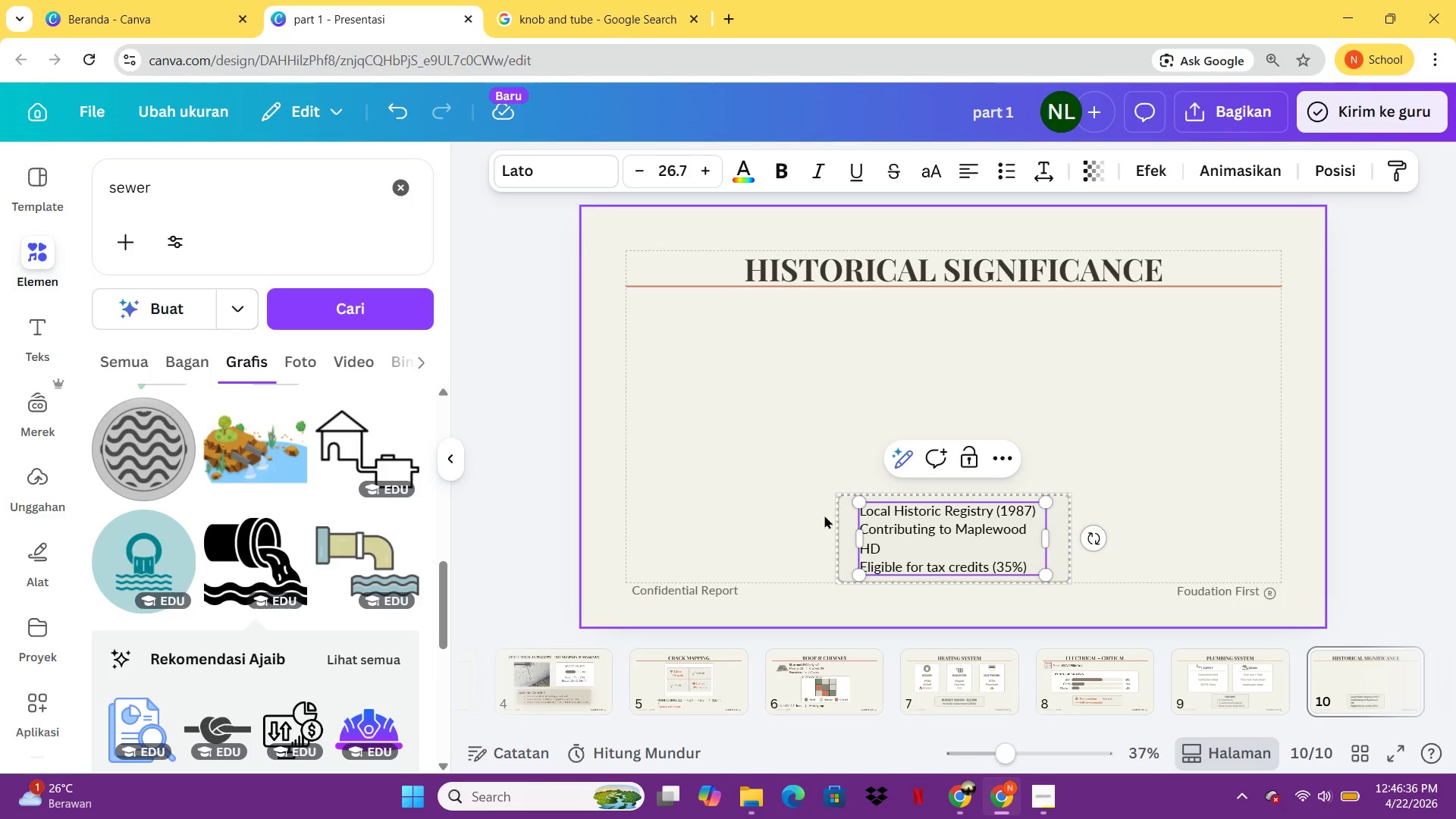 
left_click([1176, 508])
 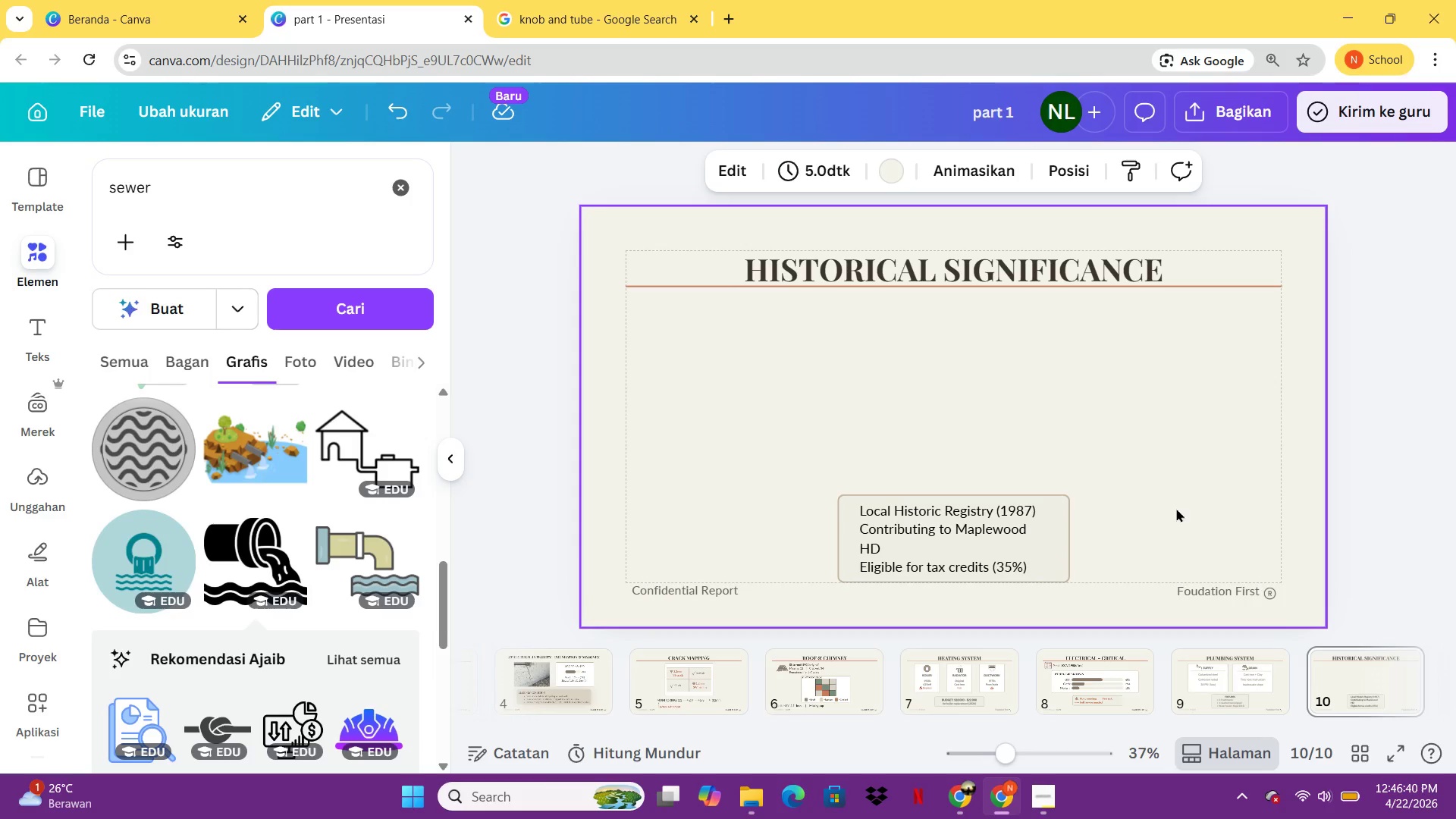 
left_click([1009, 510])
 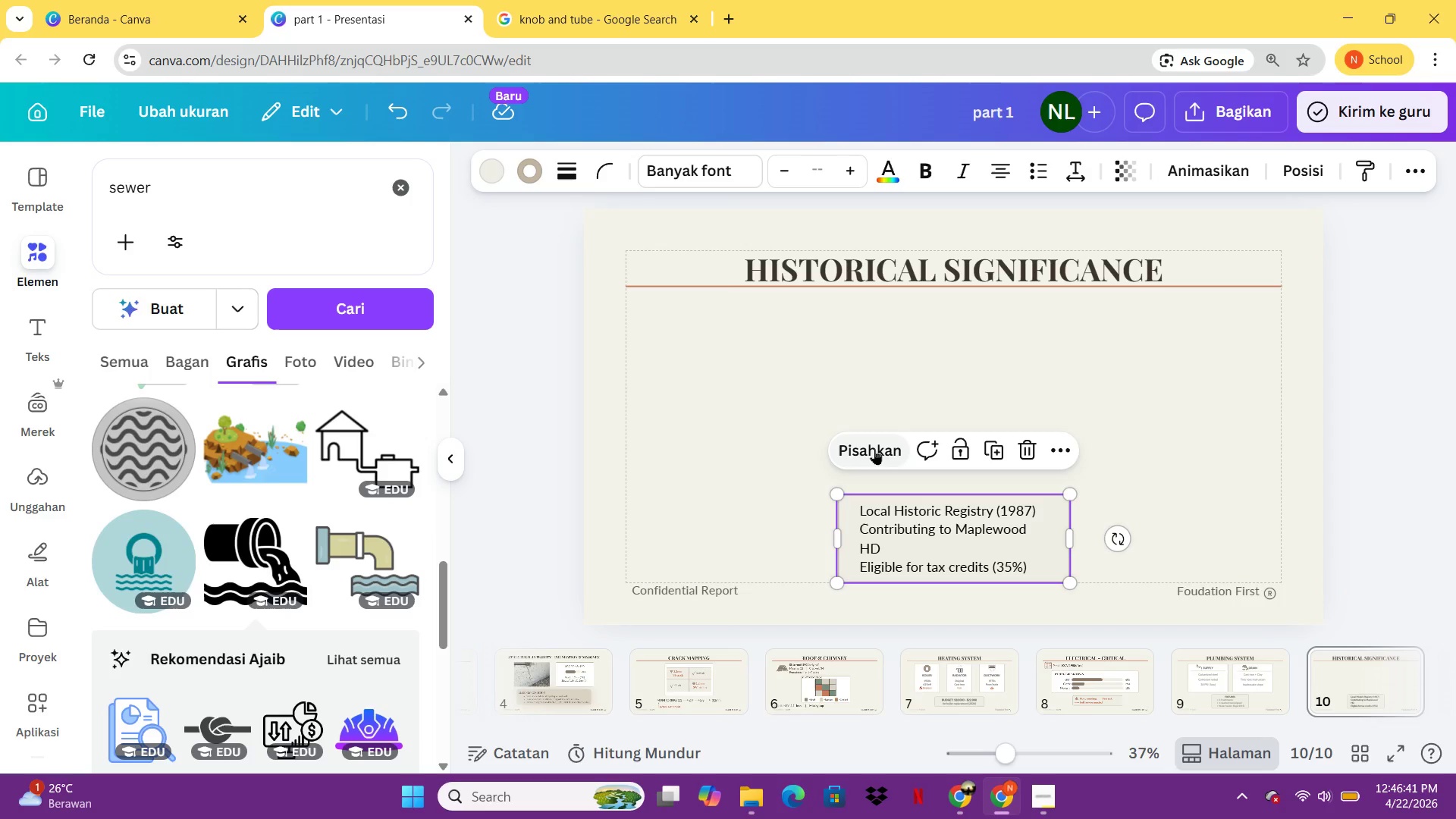 
left_click([874, 449])
 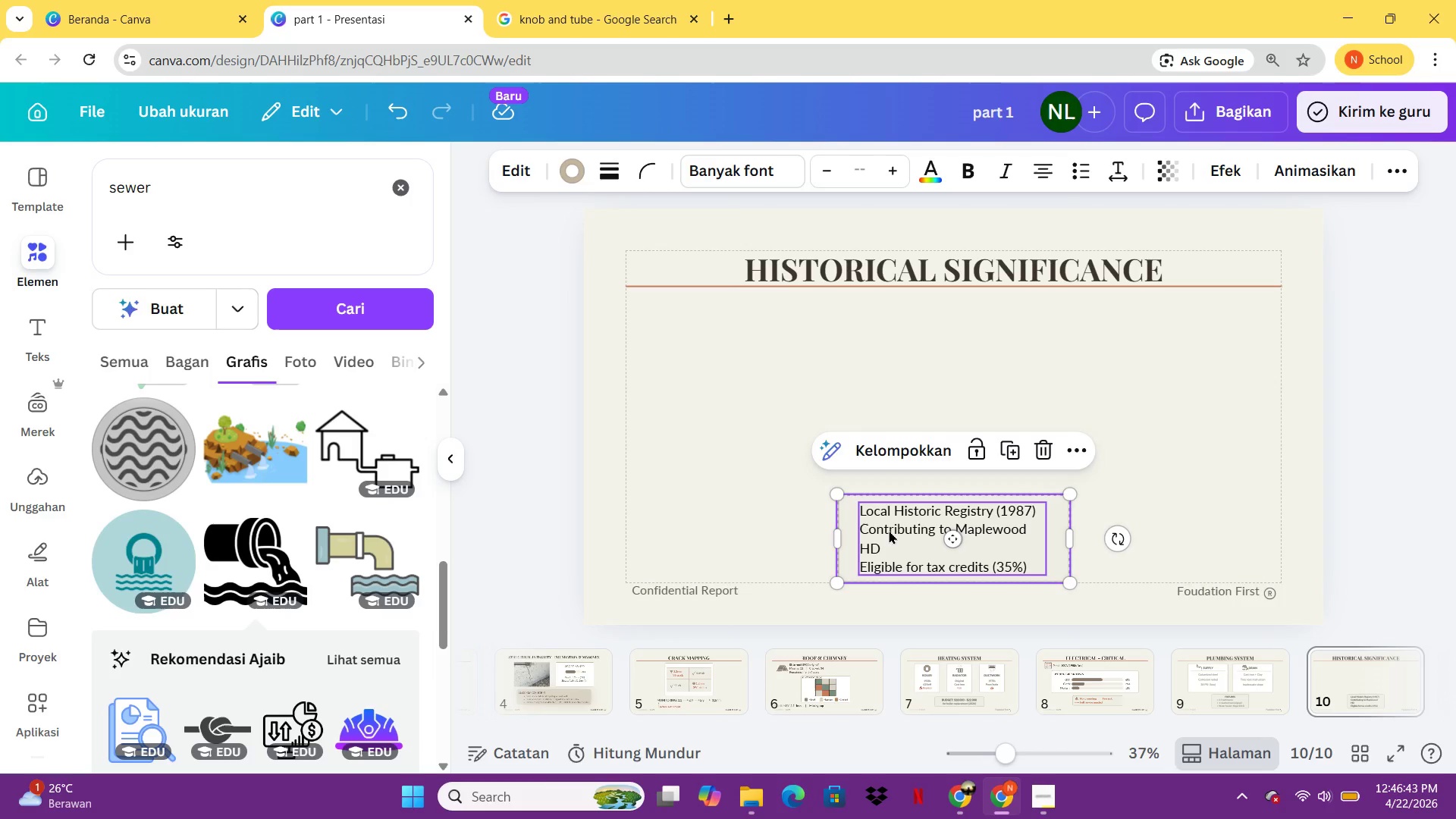 
left_click([889, 530])
 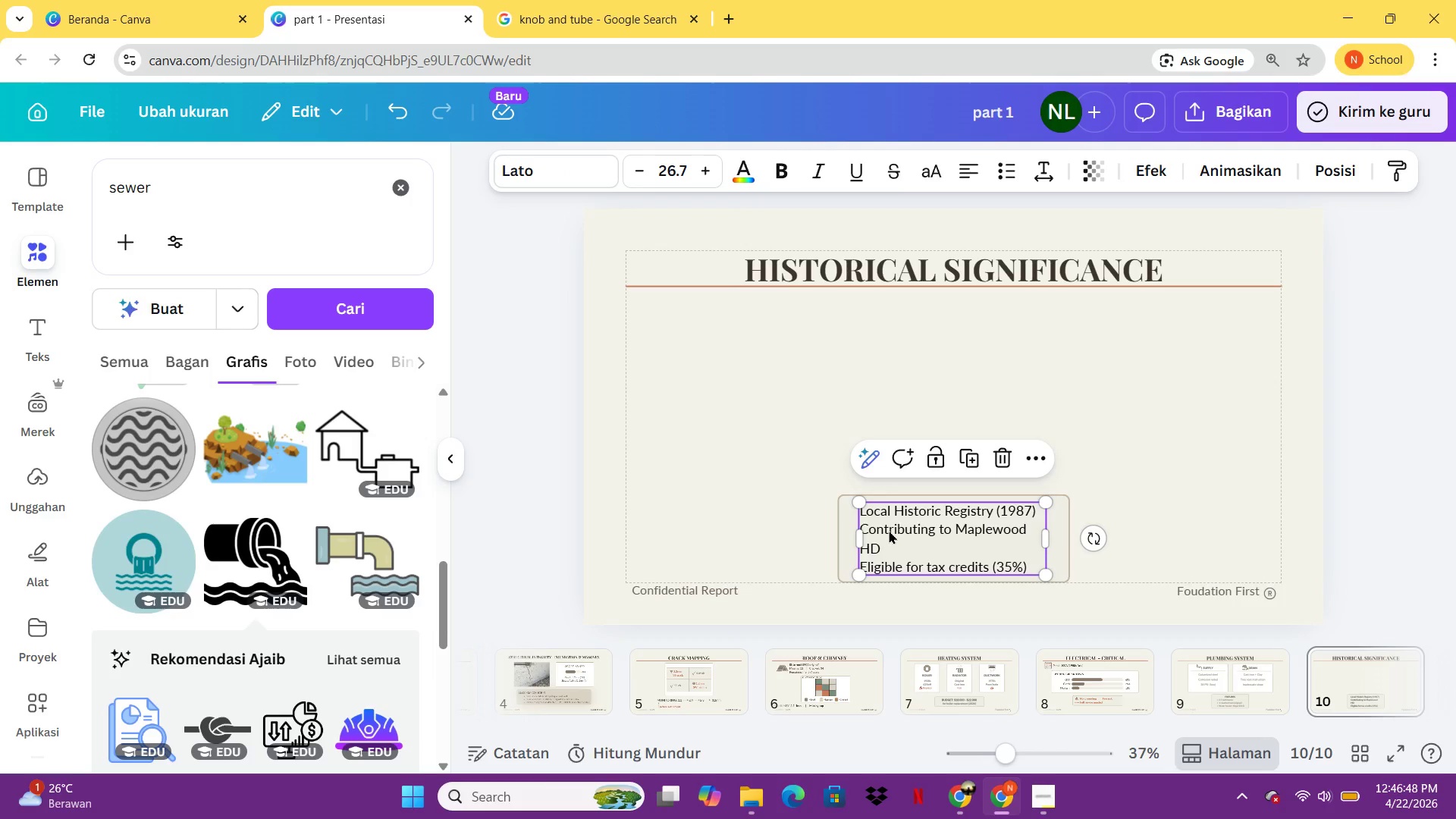 
wait(10.33)
 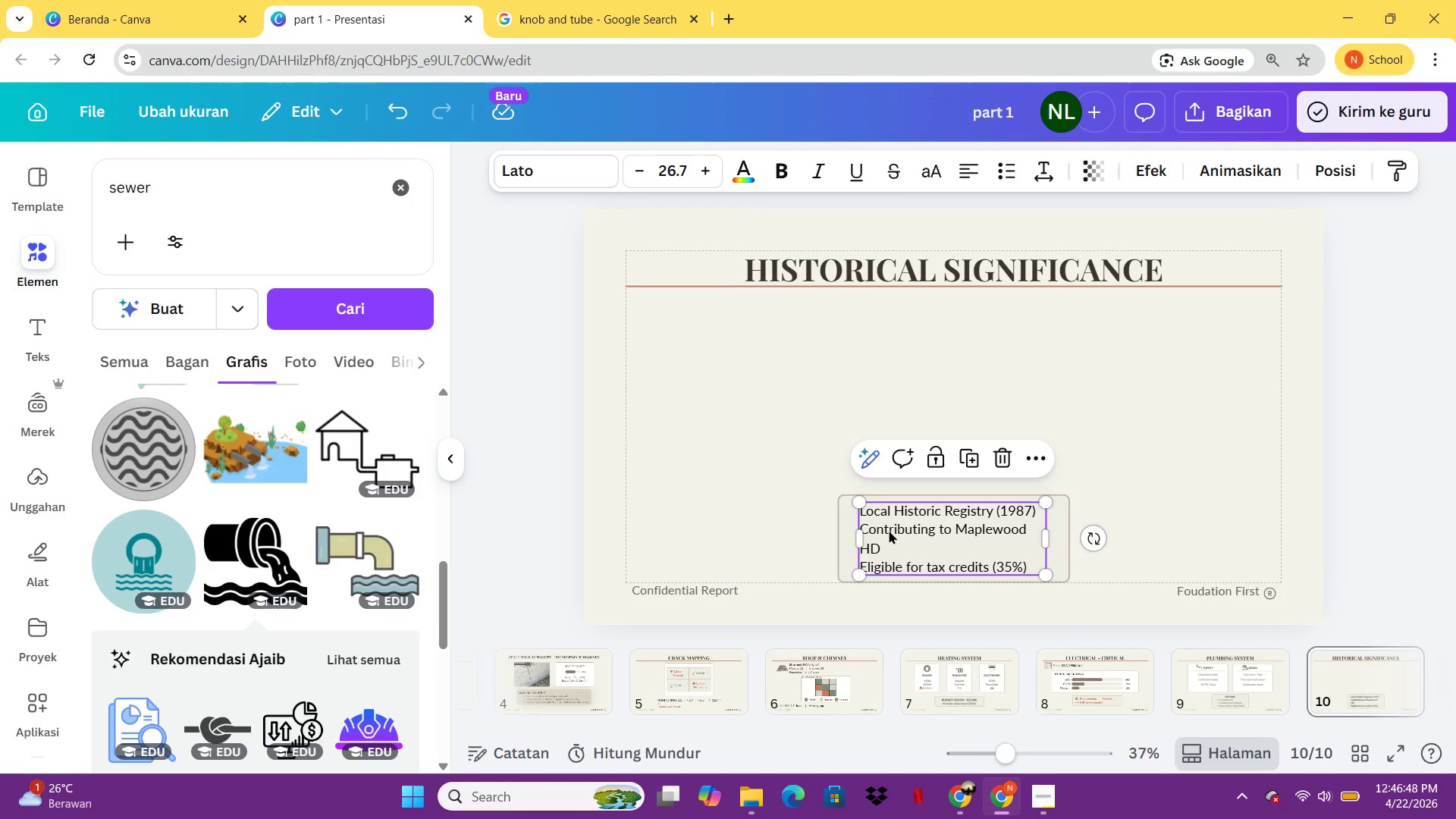 
left_click([751, 167])
 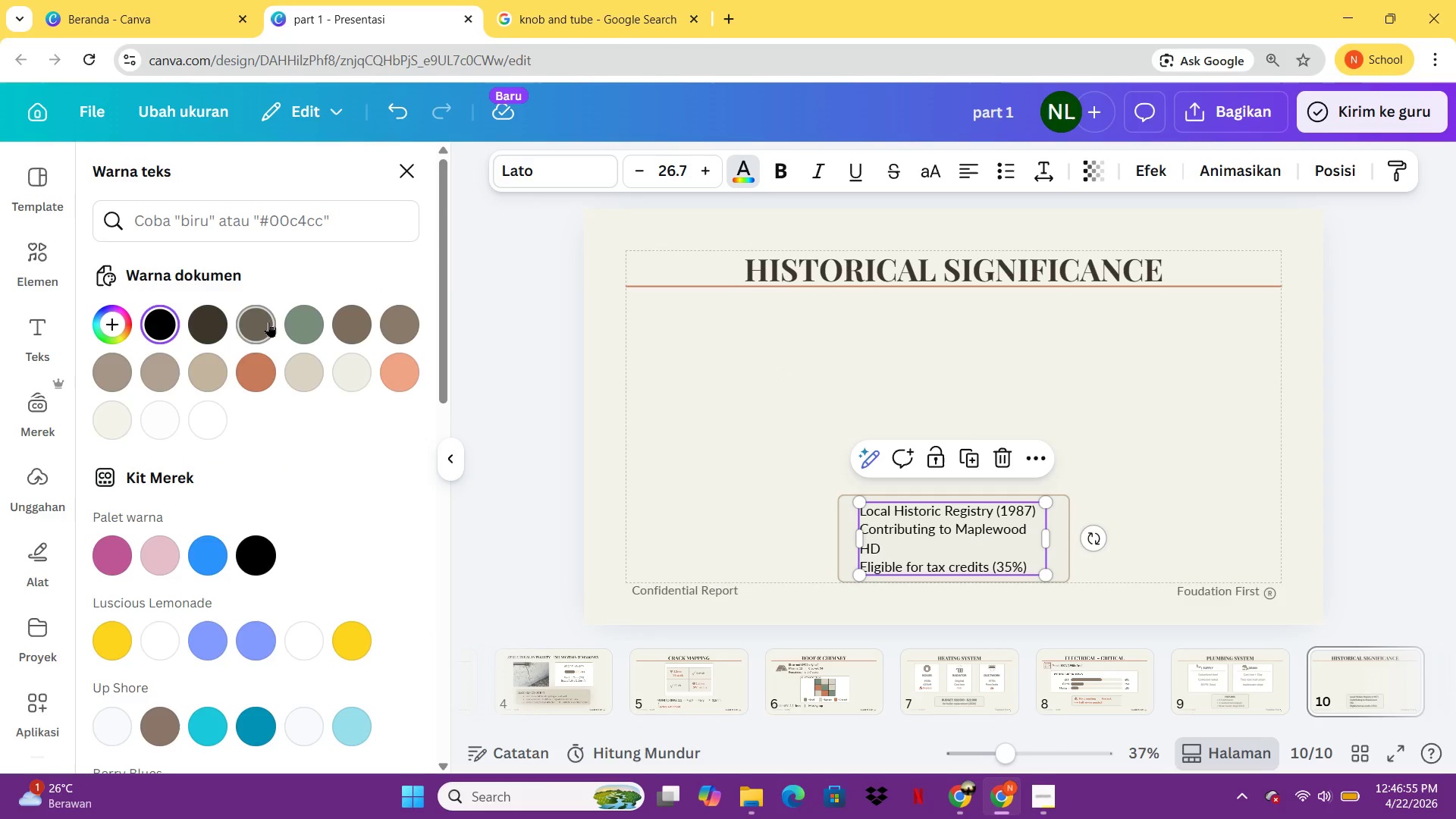 
left_click([268, 322])
 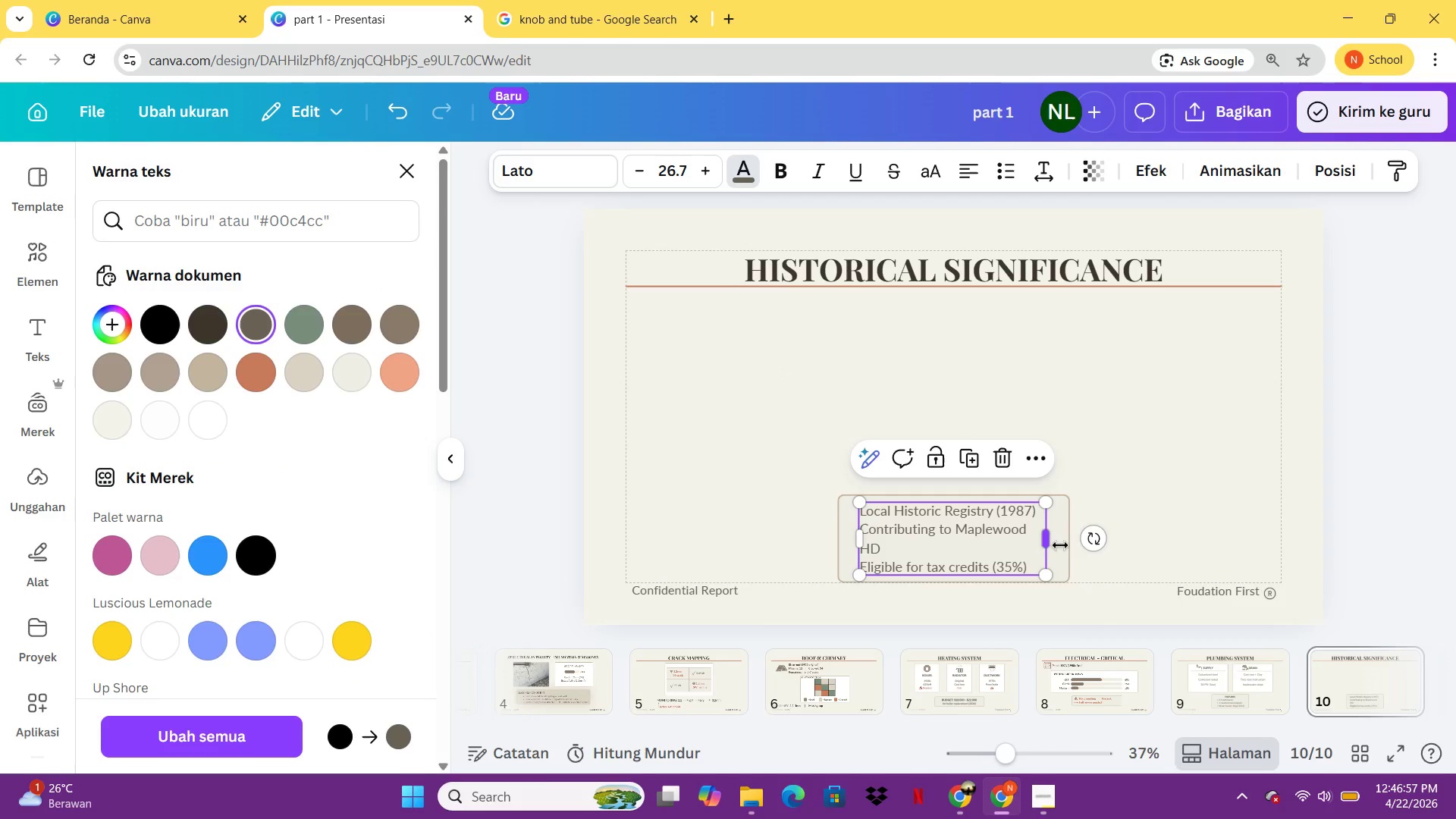 
left_click([833, 544])
 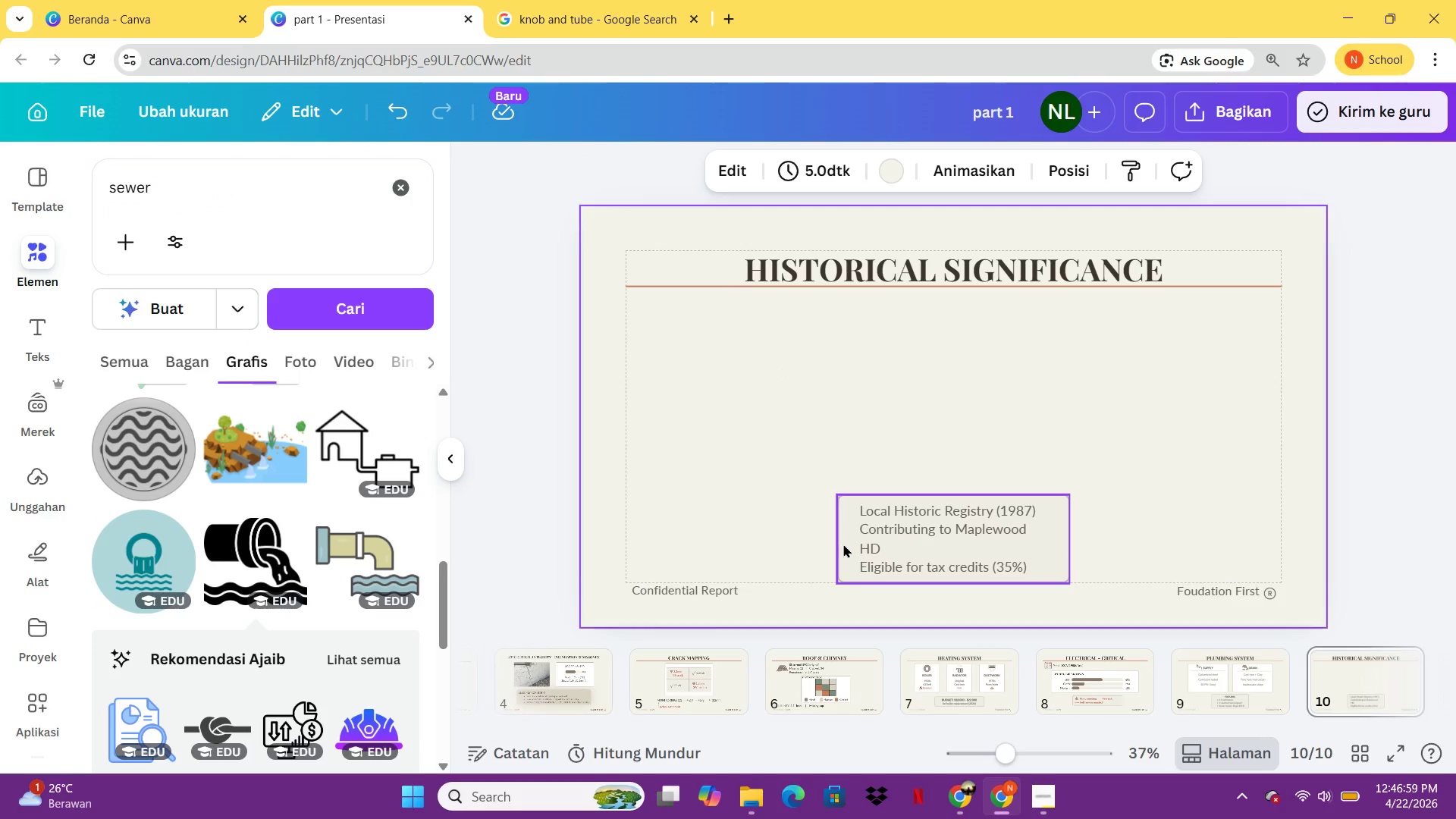 
left_click([843, 544])
 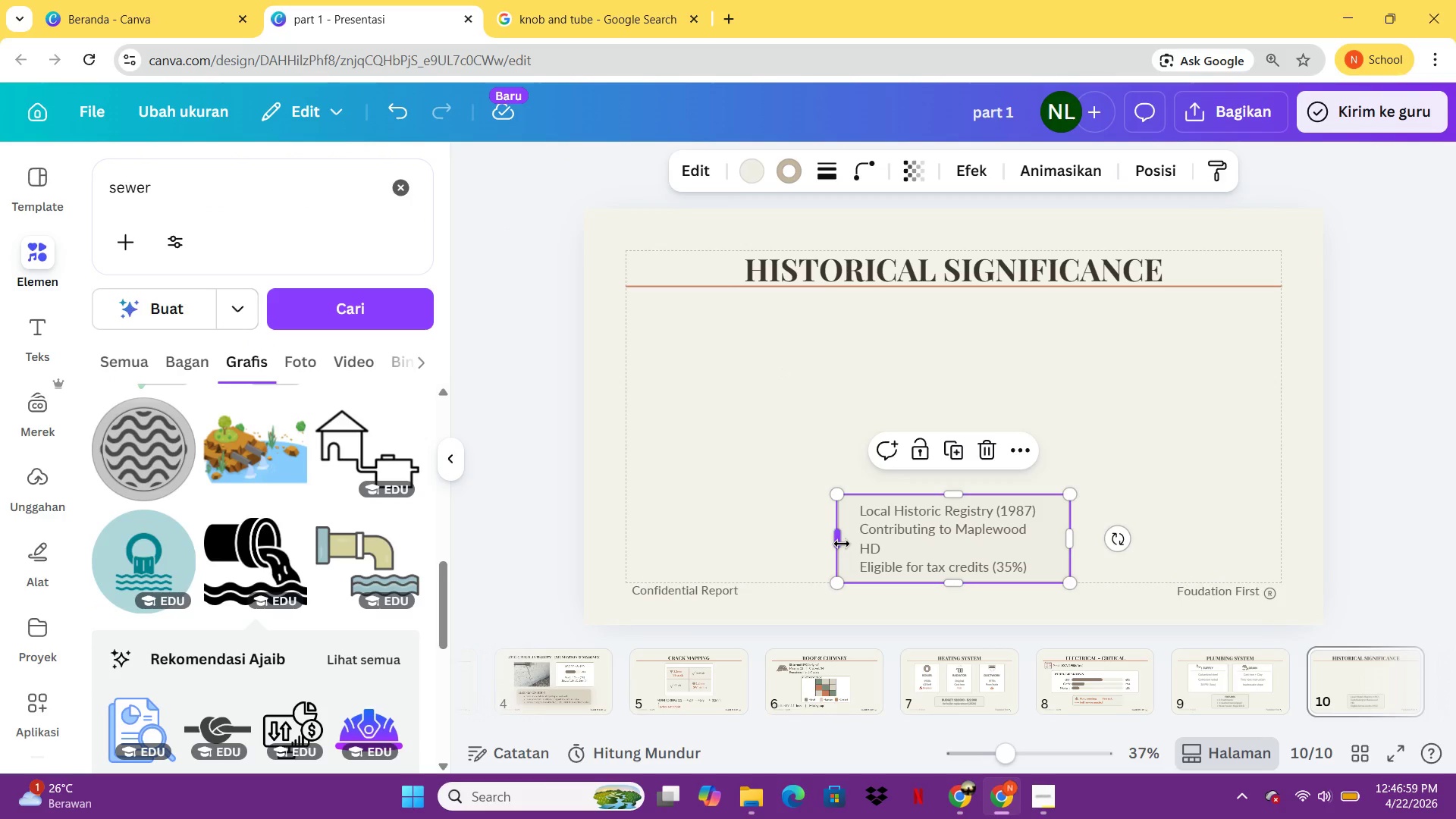 
left_click_drag(start_coordinate=[842, 544], to_coordinate=[817, 544])
 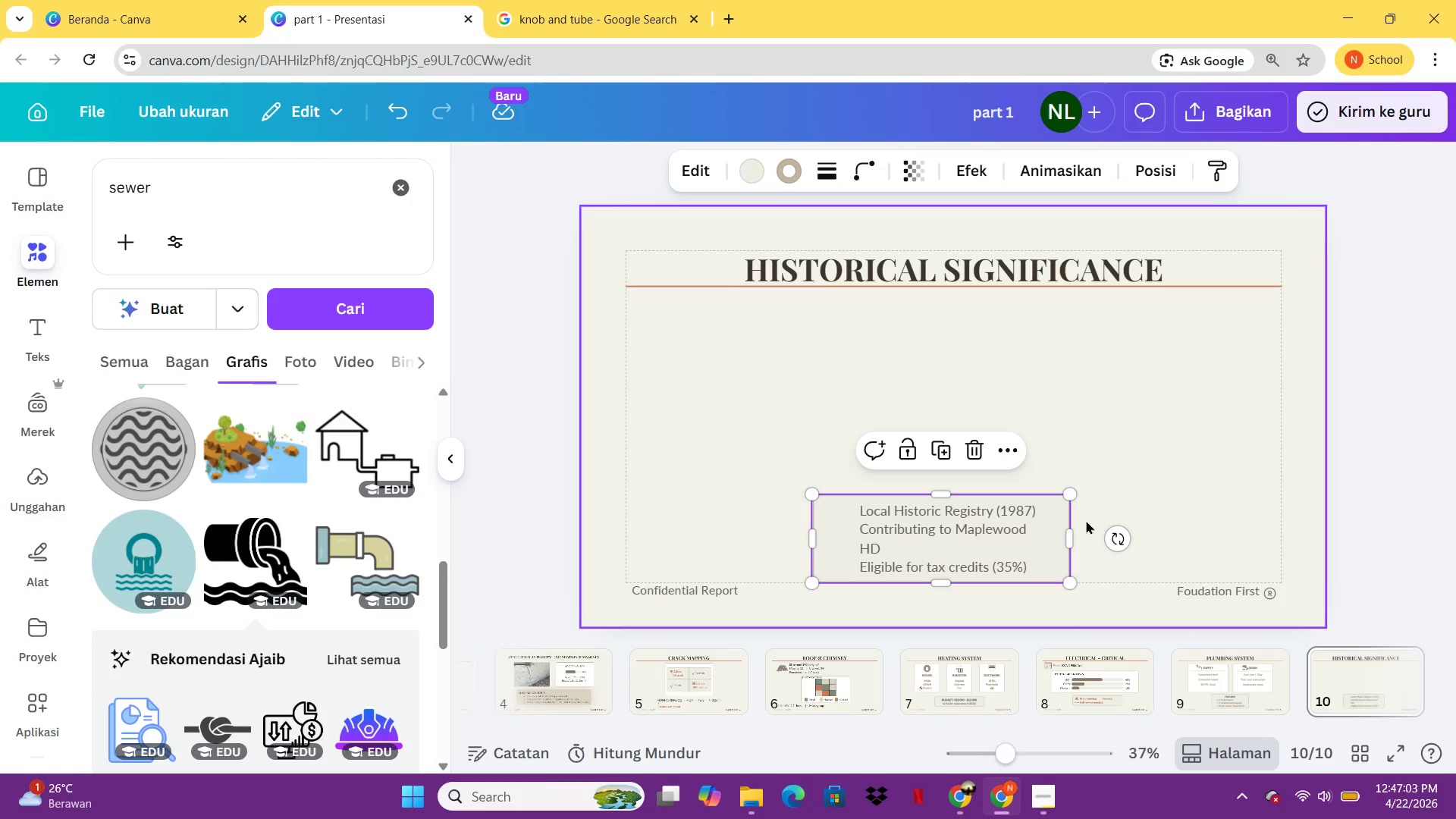 
left_click([1034, 525])
 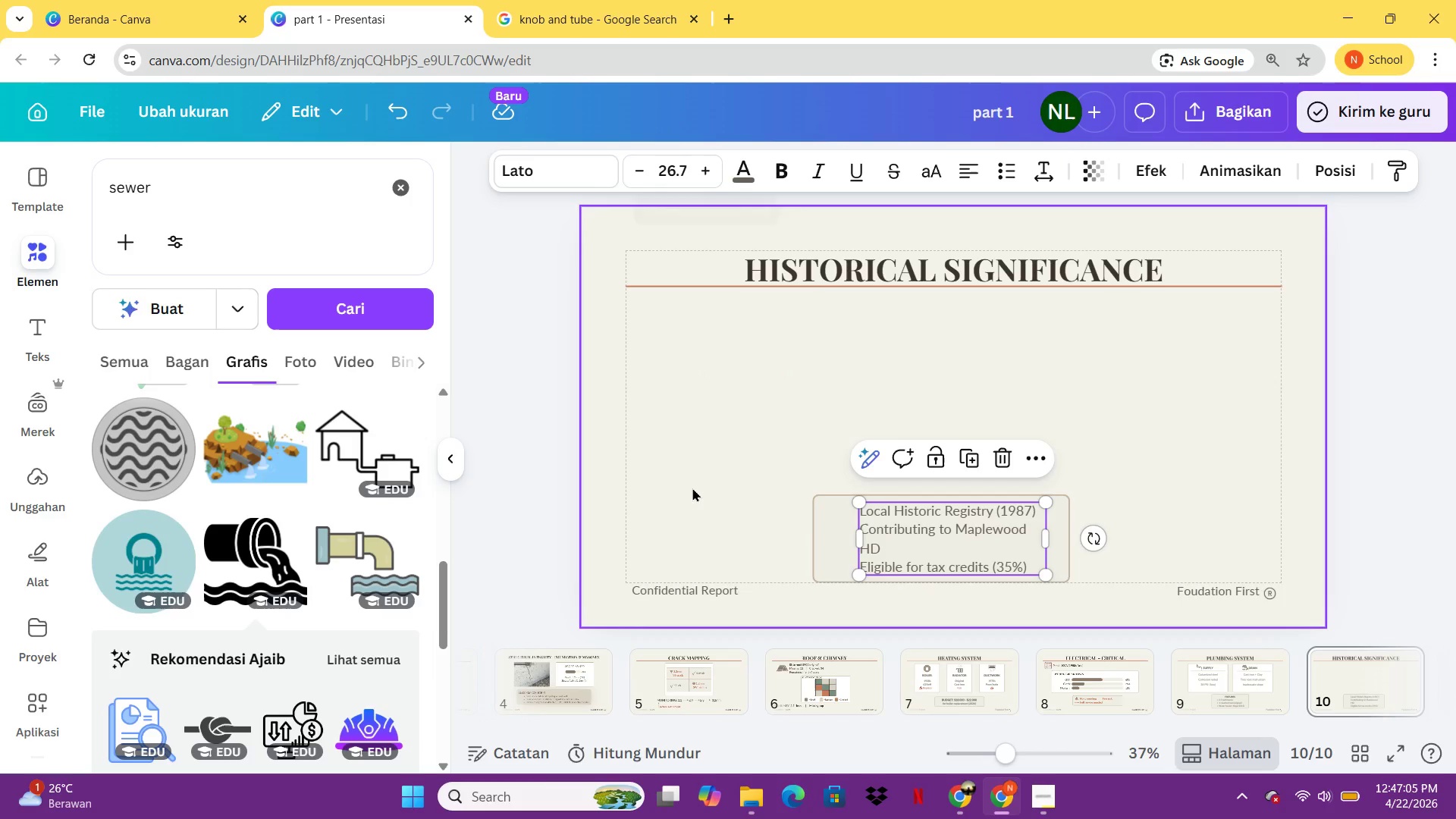 
left_click([683, 582])
 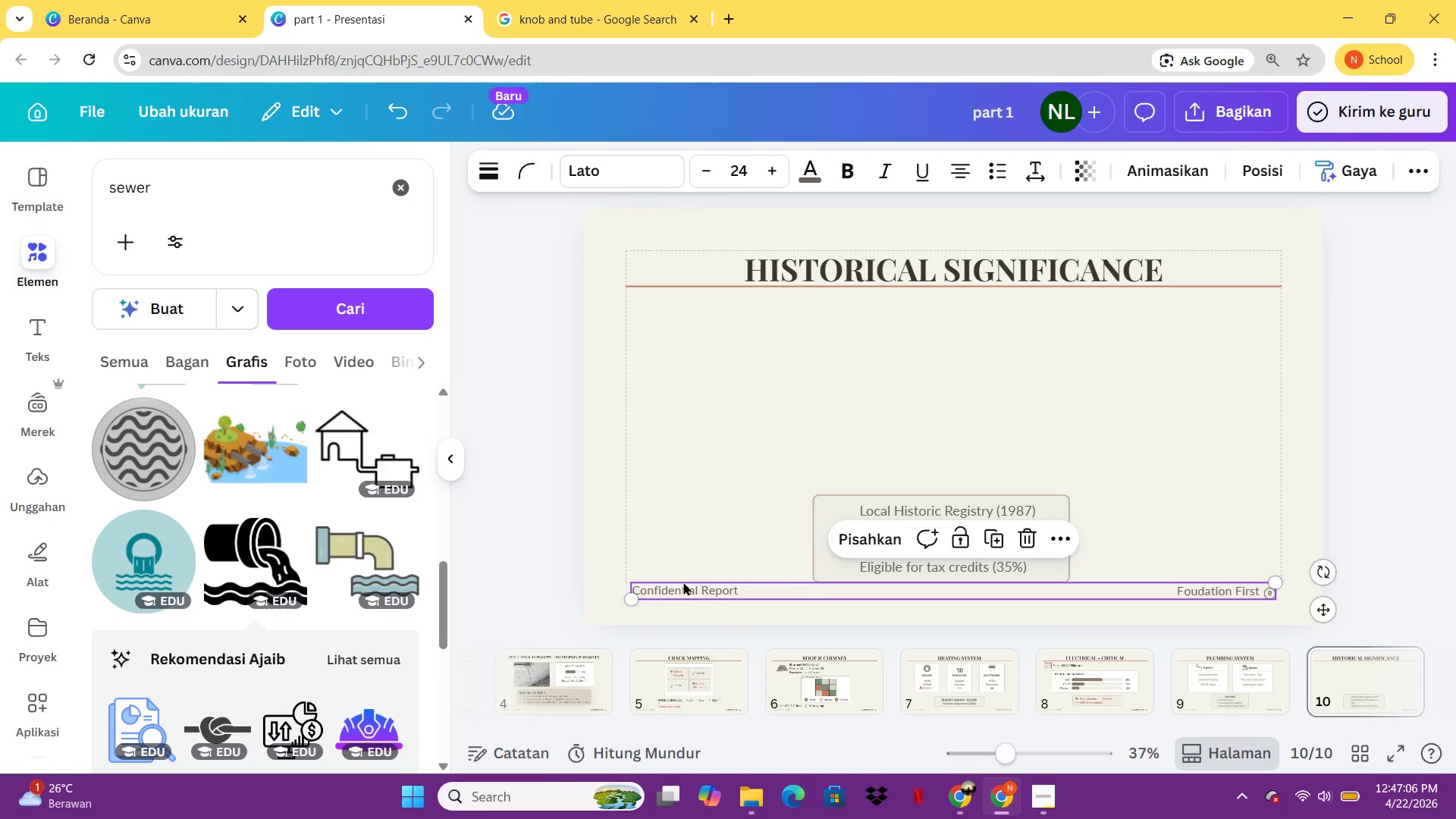 
left_click([683, 582])
 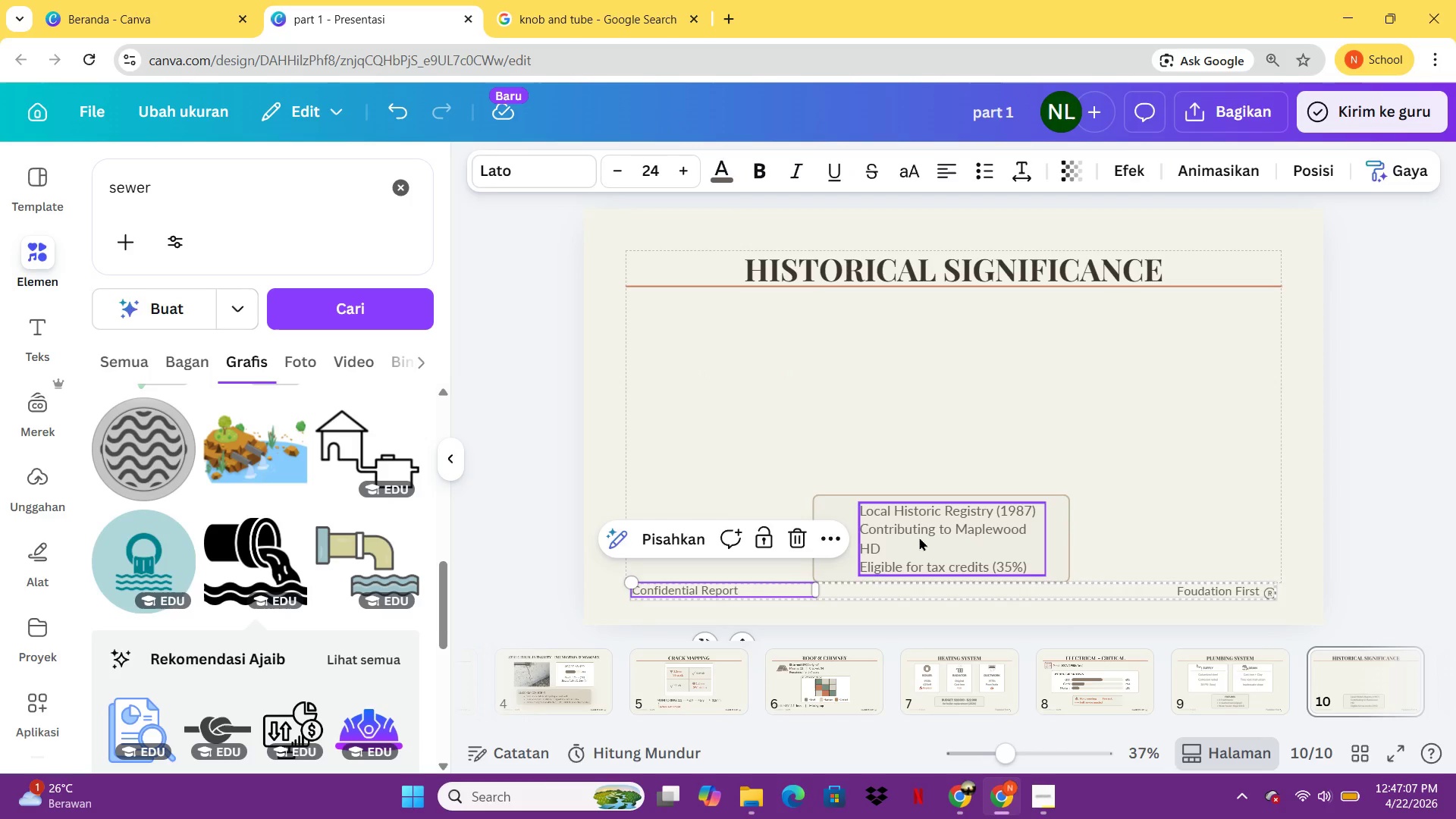 
left_click([919, 537])
 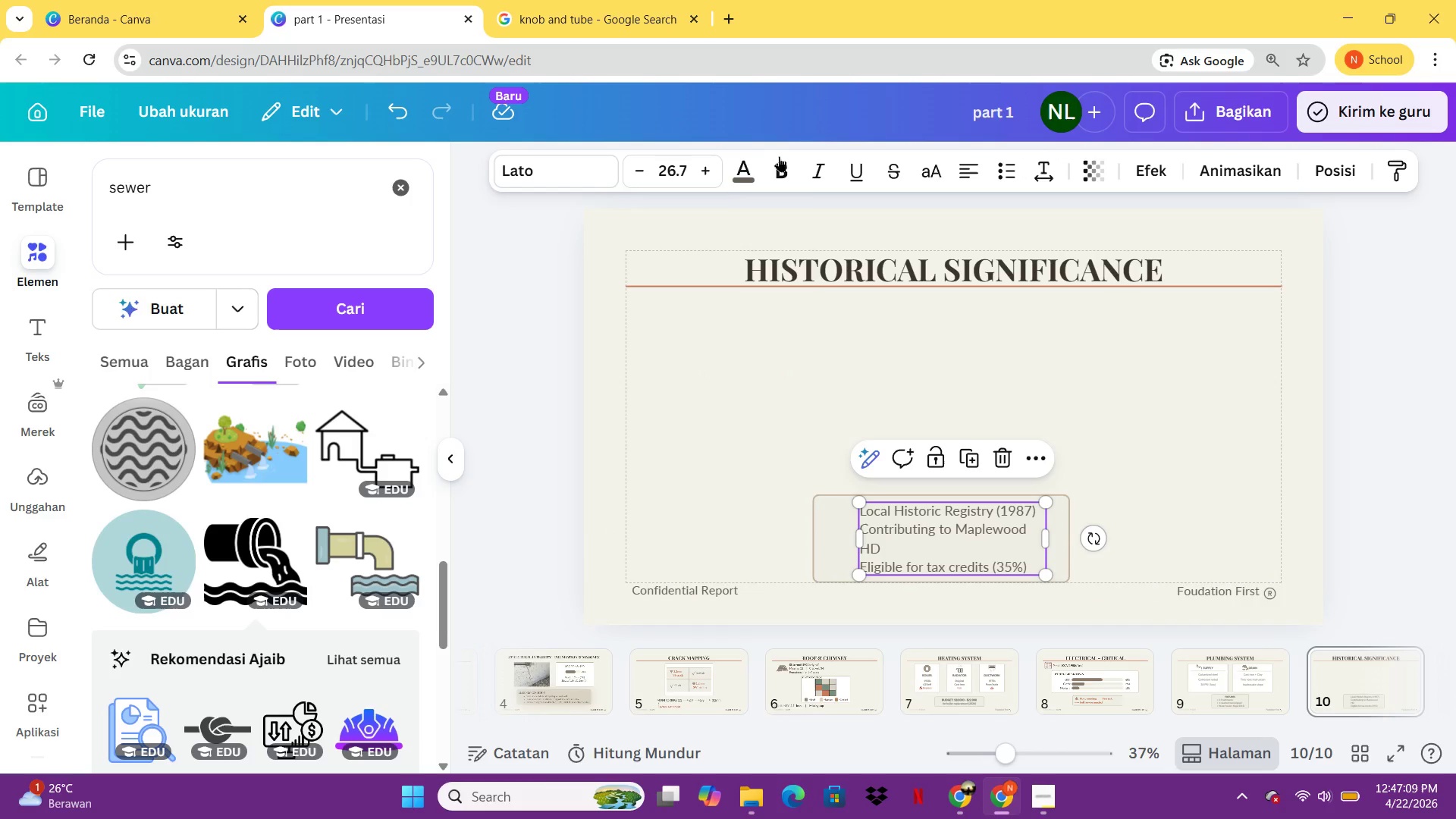 
left_click([871, 429])
 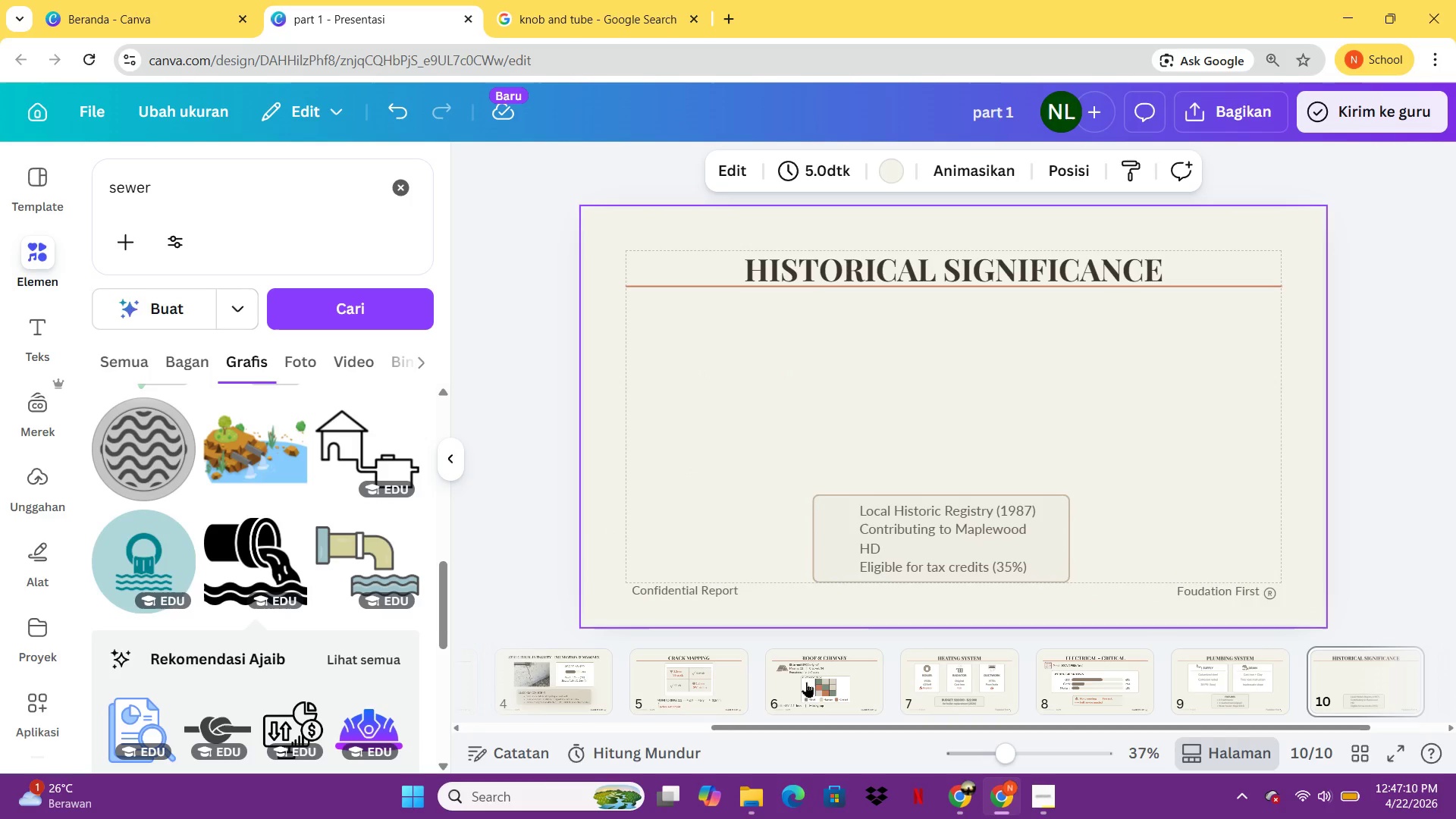 
left_click([806, 688])
 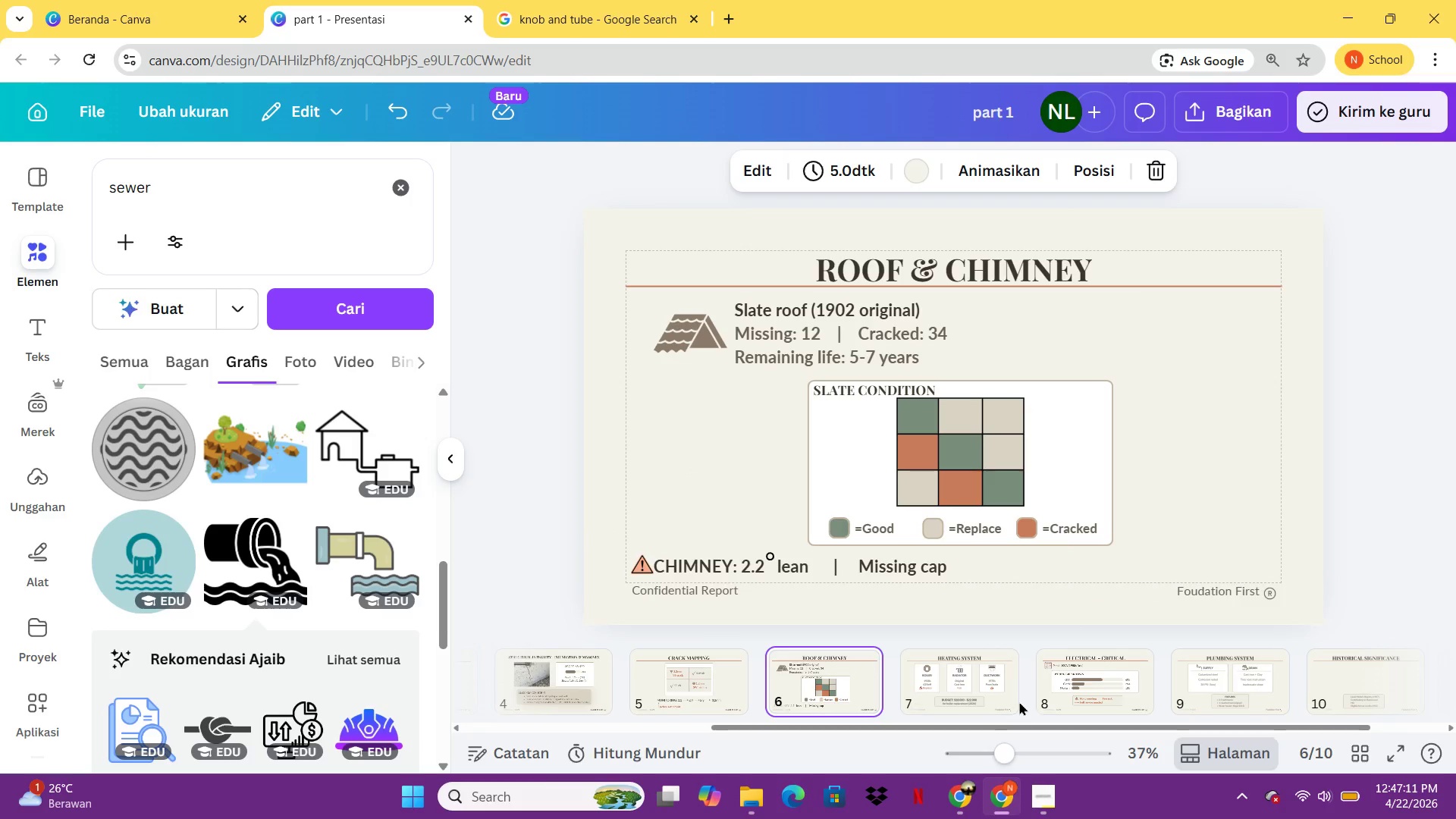 
left_click([1019, 701])
 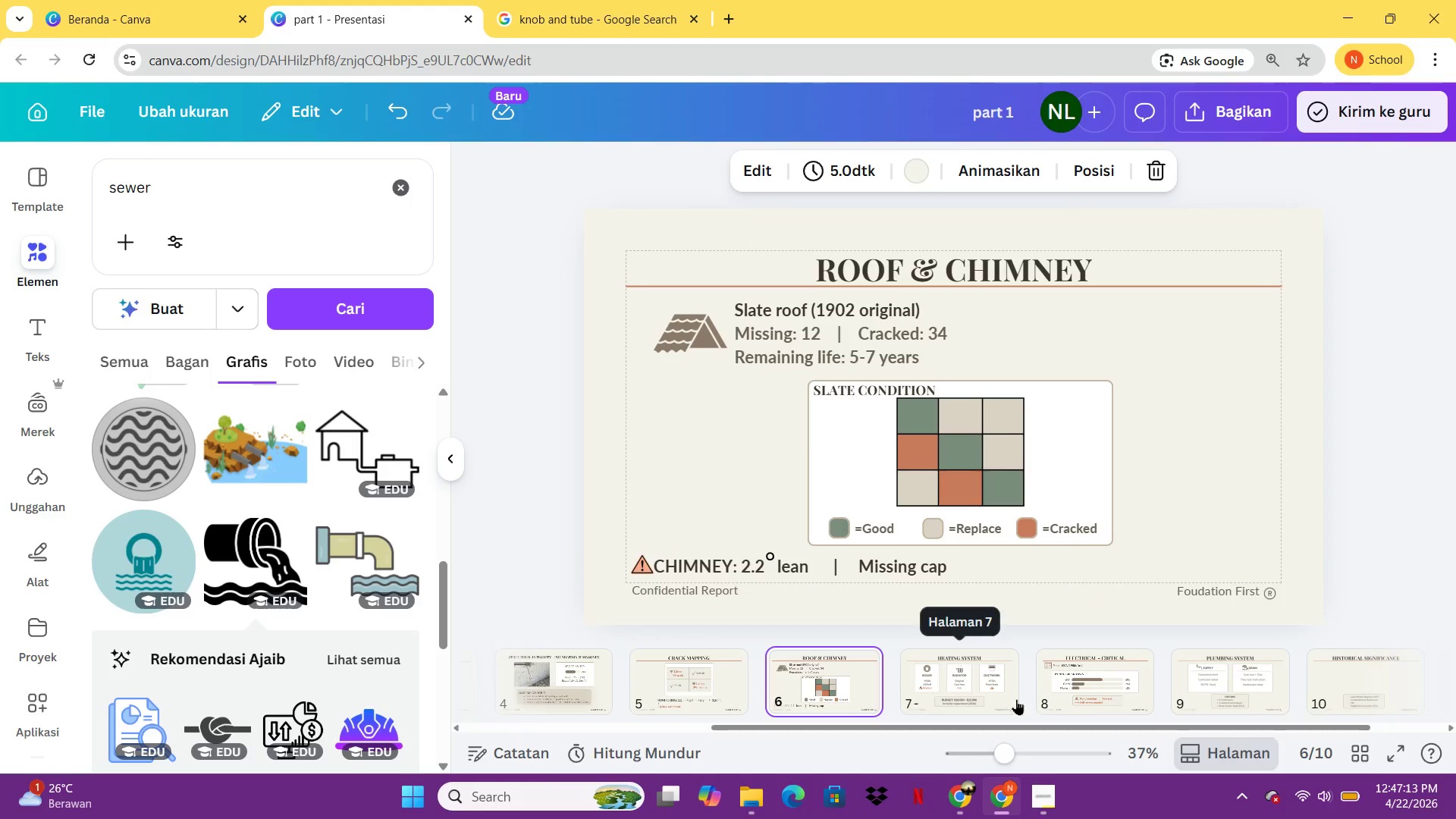 
mouse_move([1186, 671])
 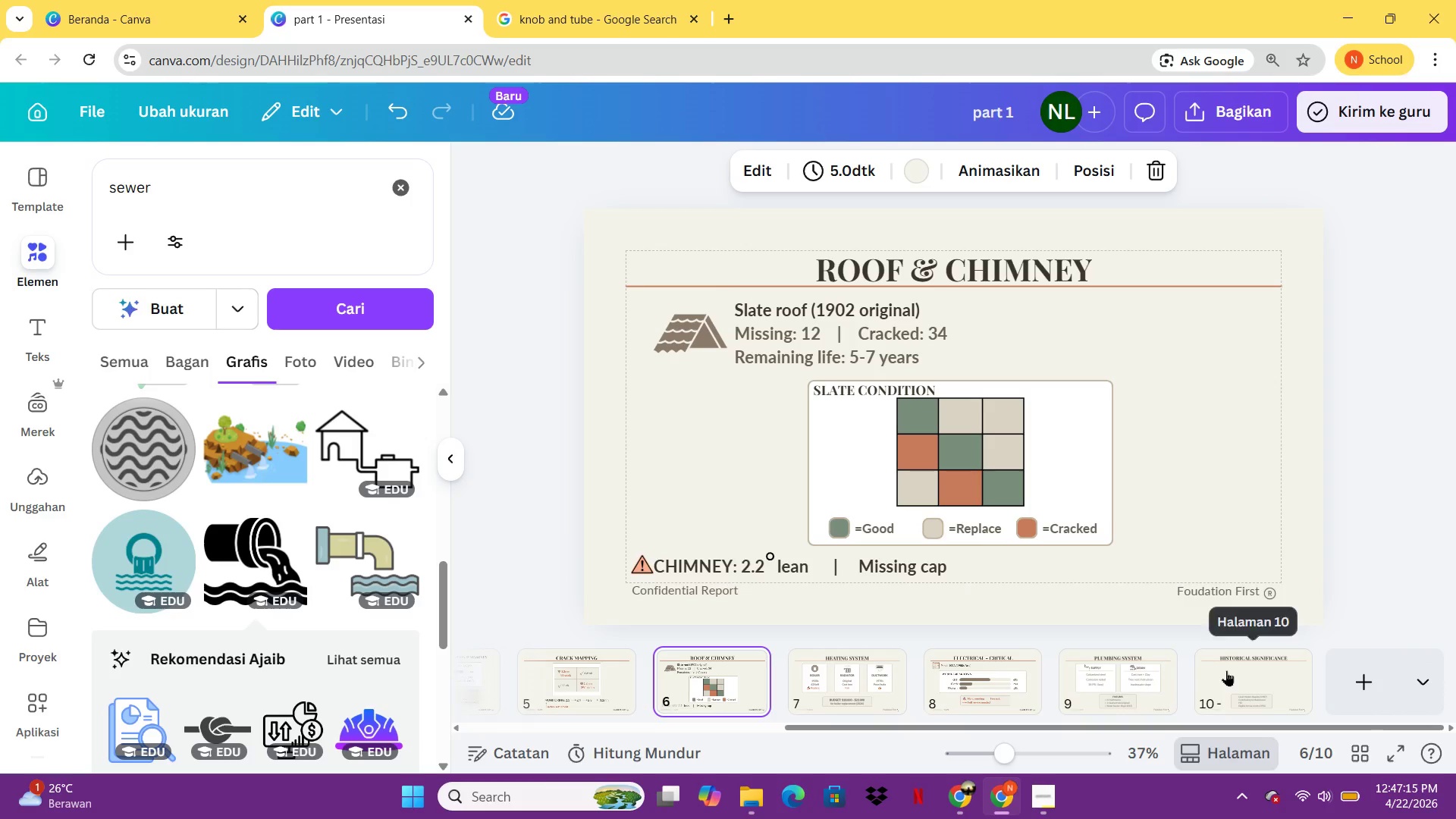 
left_click([1226, 670])
 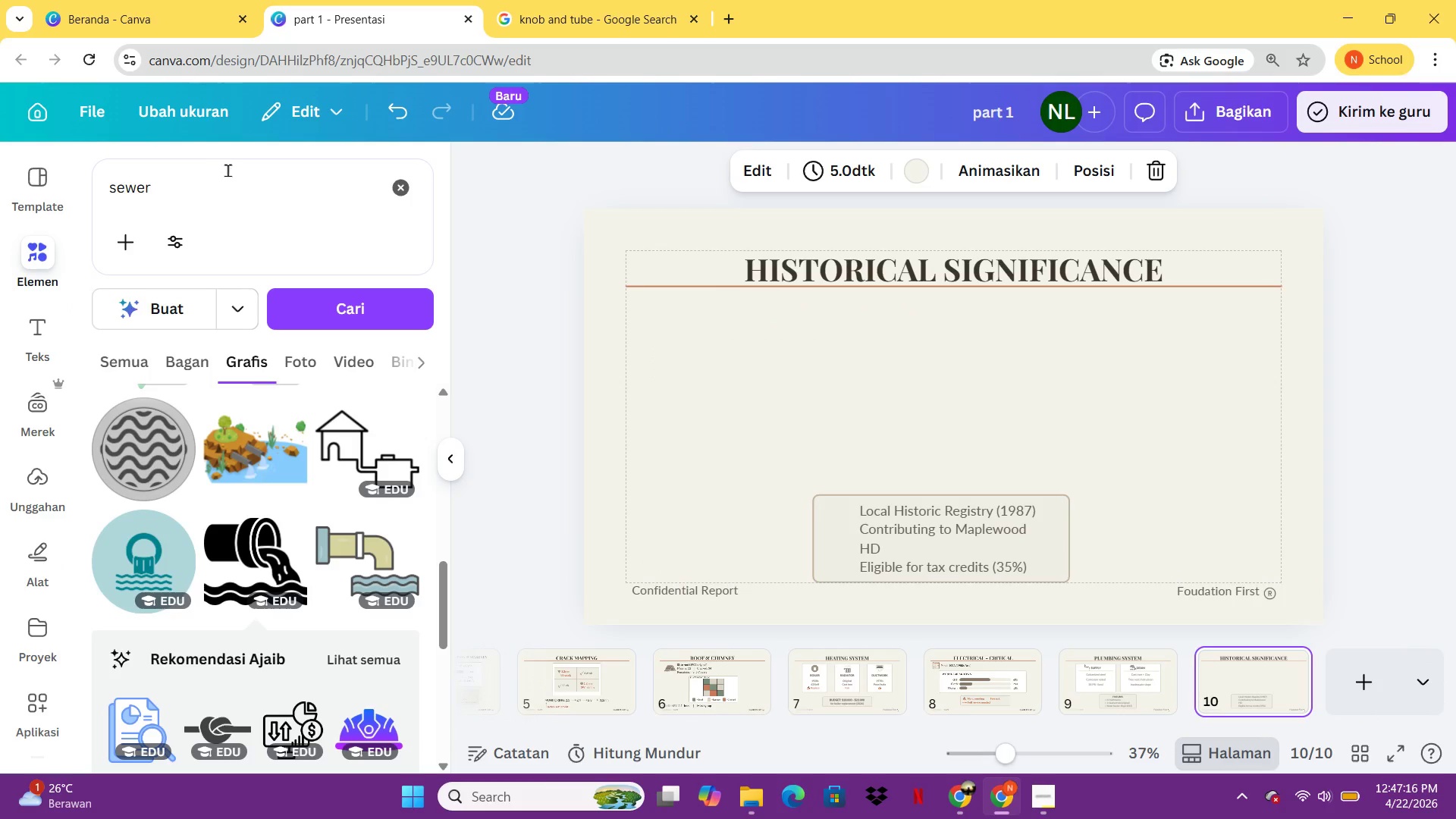 
left_click_drag(start_coordinate=[227, 188], to_coordinate=[113, 187])
 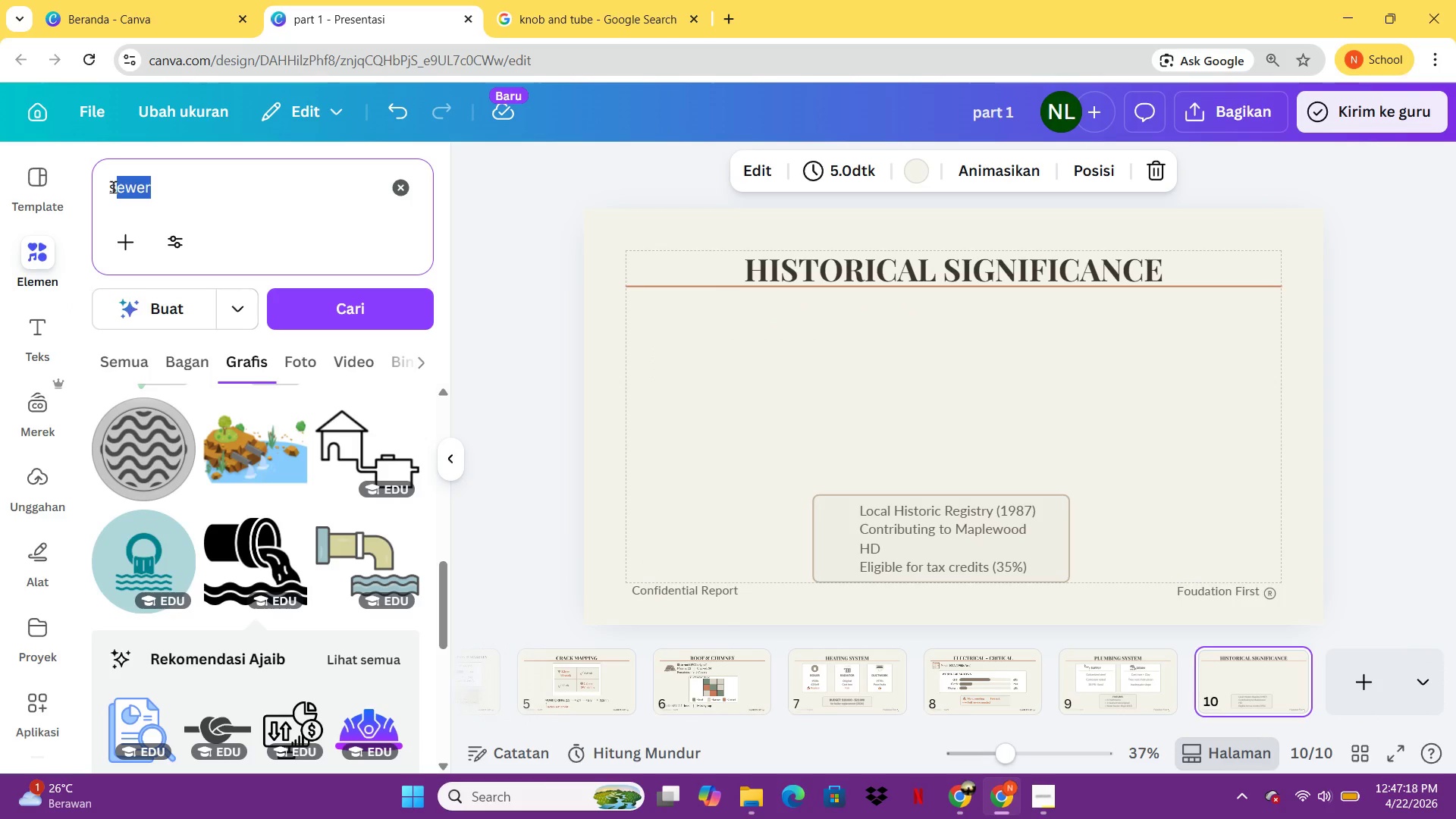 
key(Control+A)
 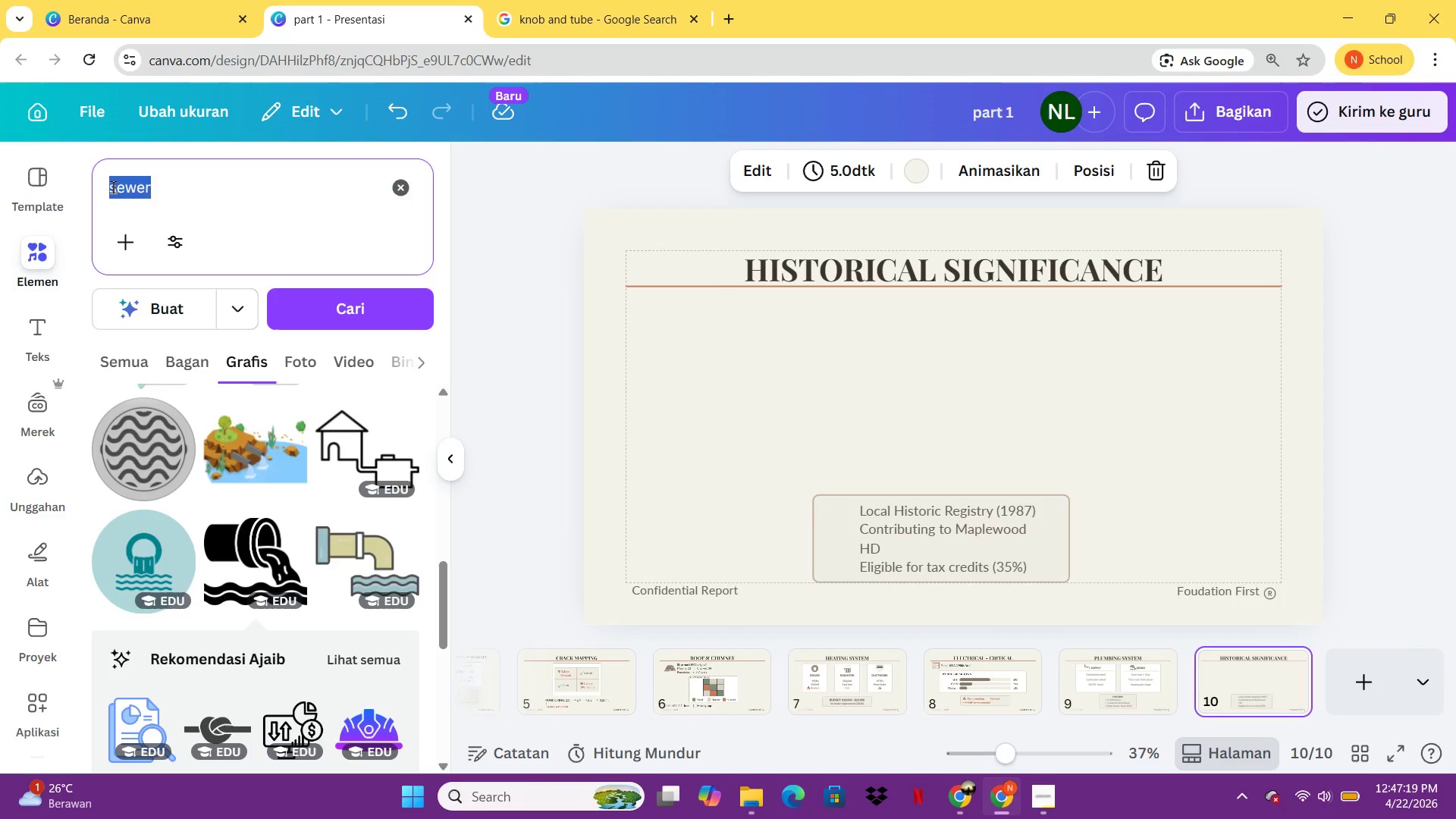 
type(centang)
 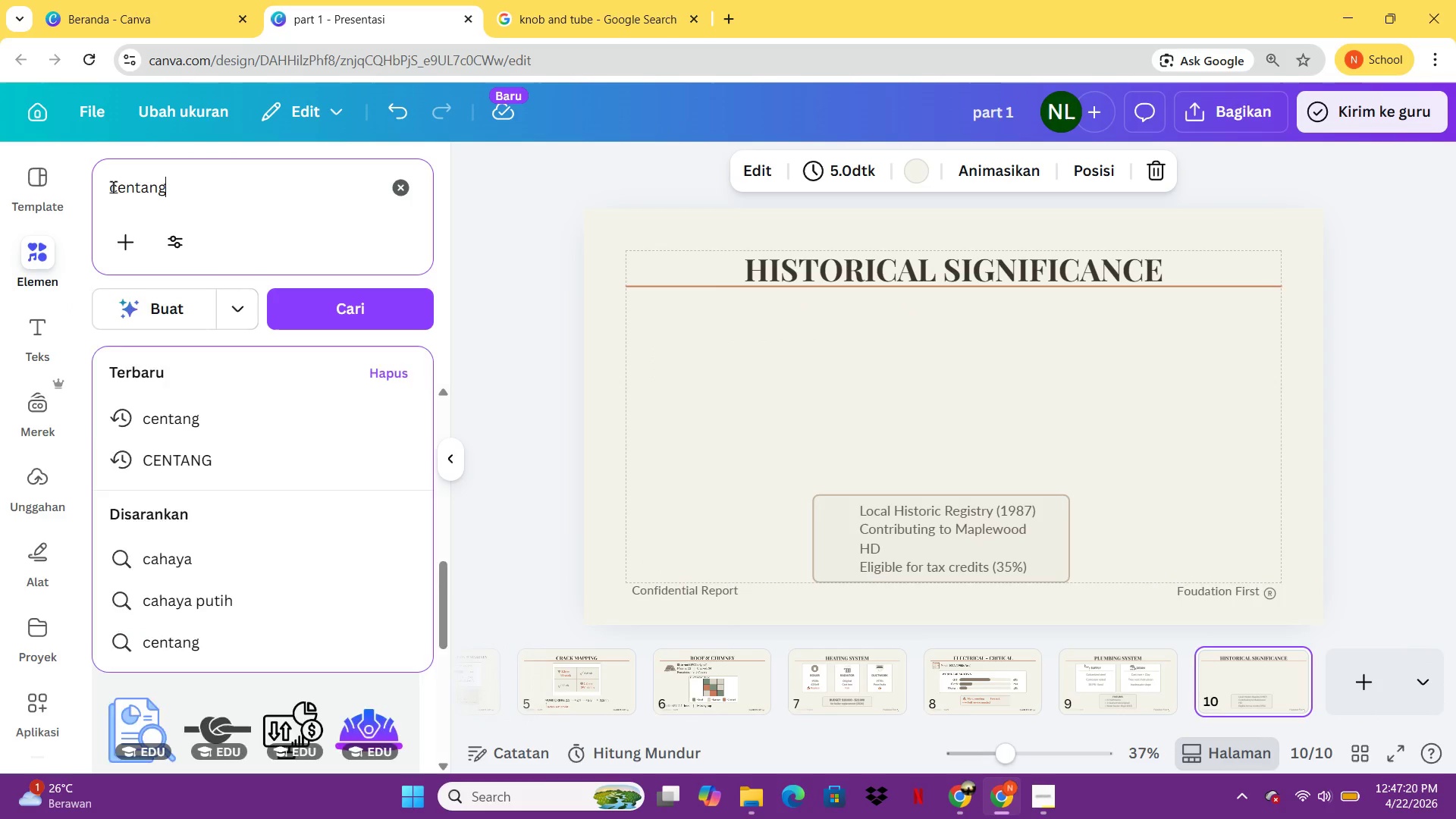 
key(Enter)
 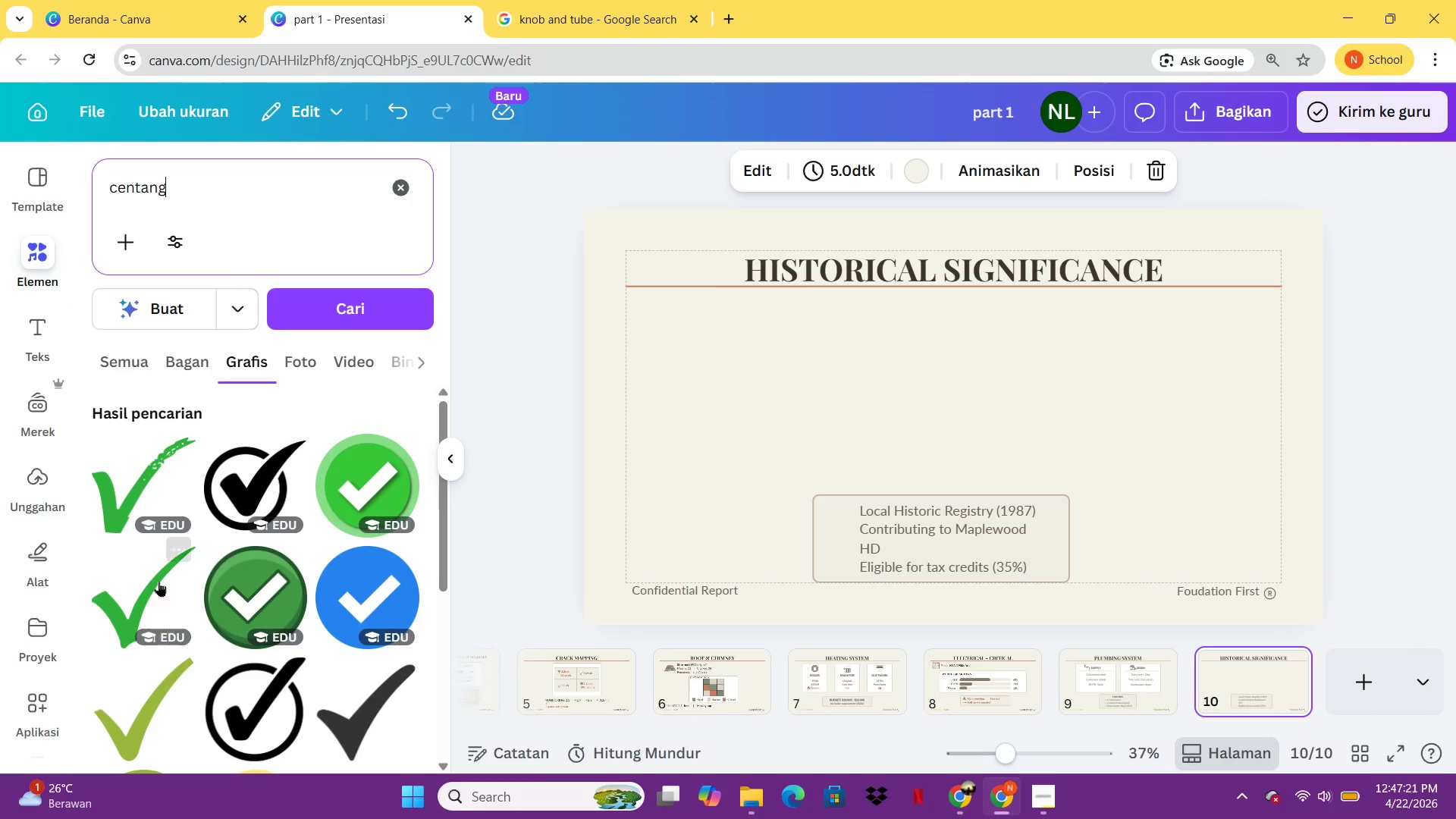 
left_click([148, 588])
 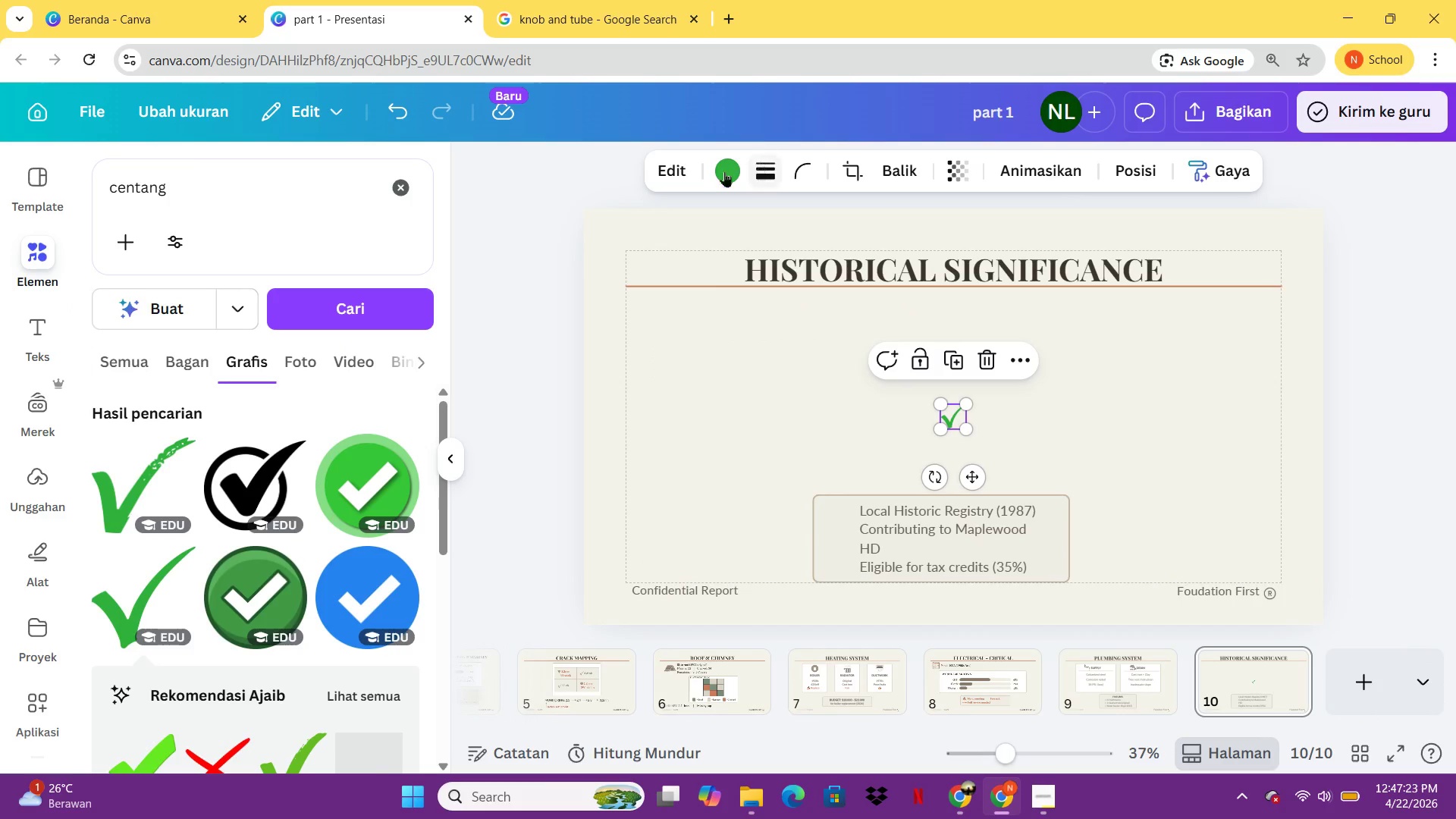 
left_click([708, 174])
 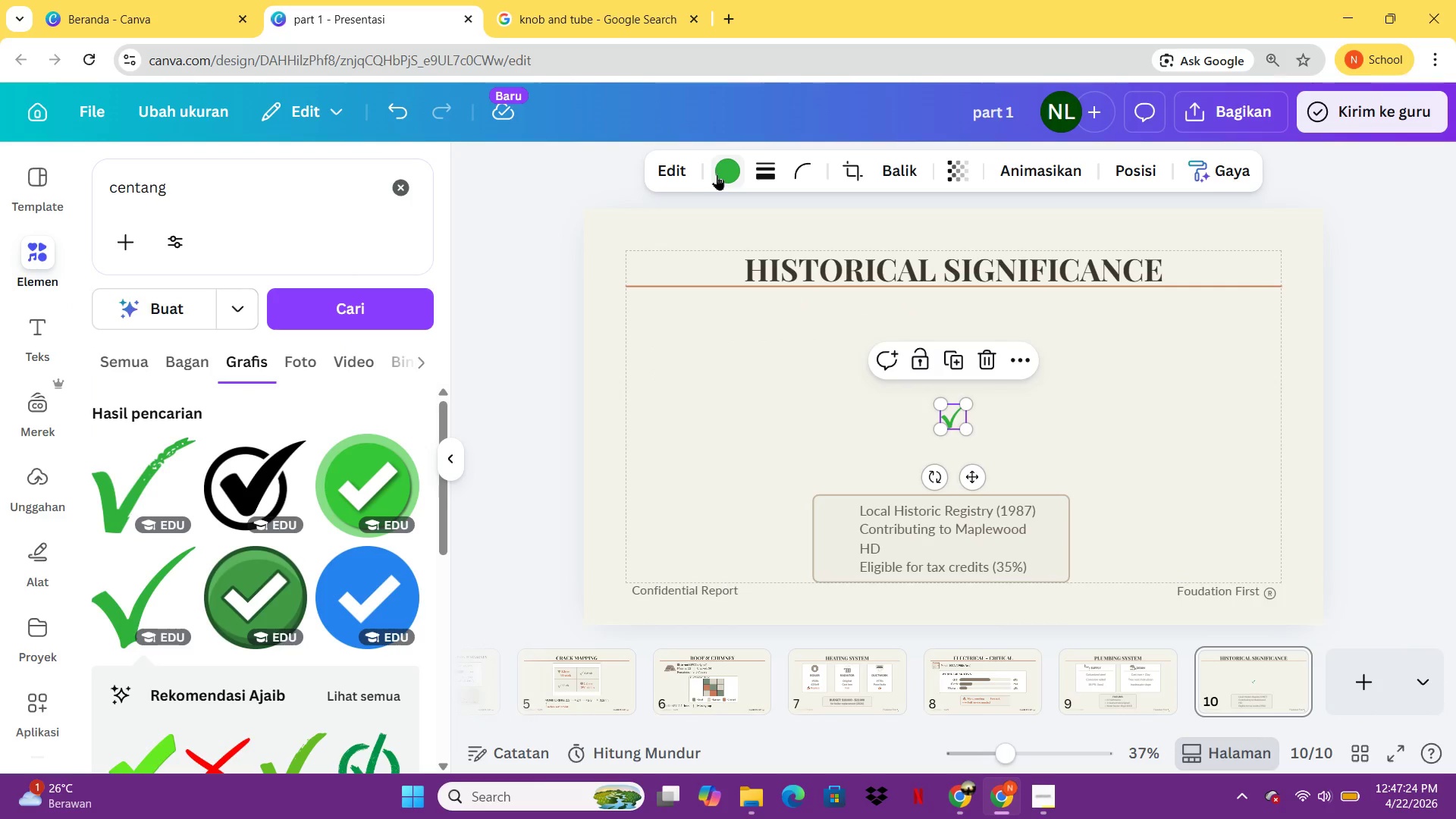 
left_click([717, 174])
 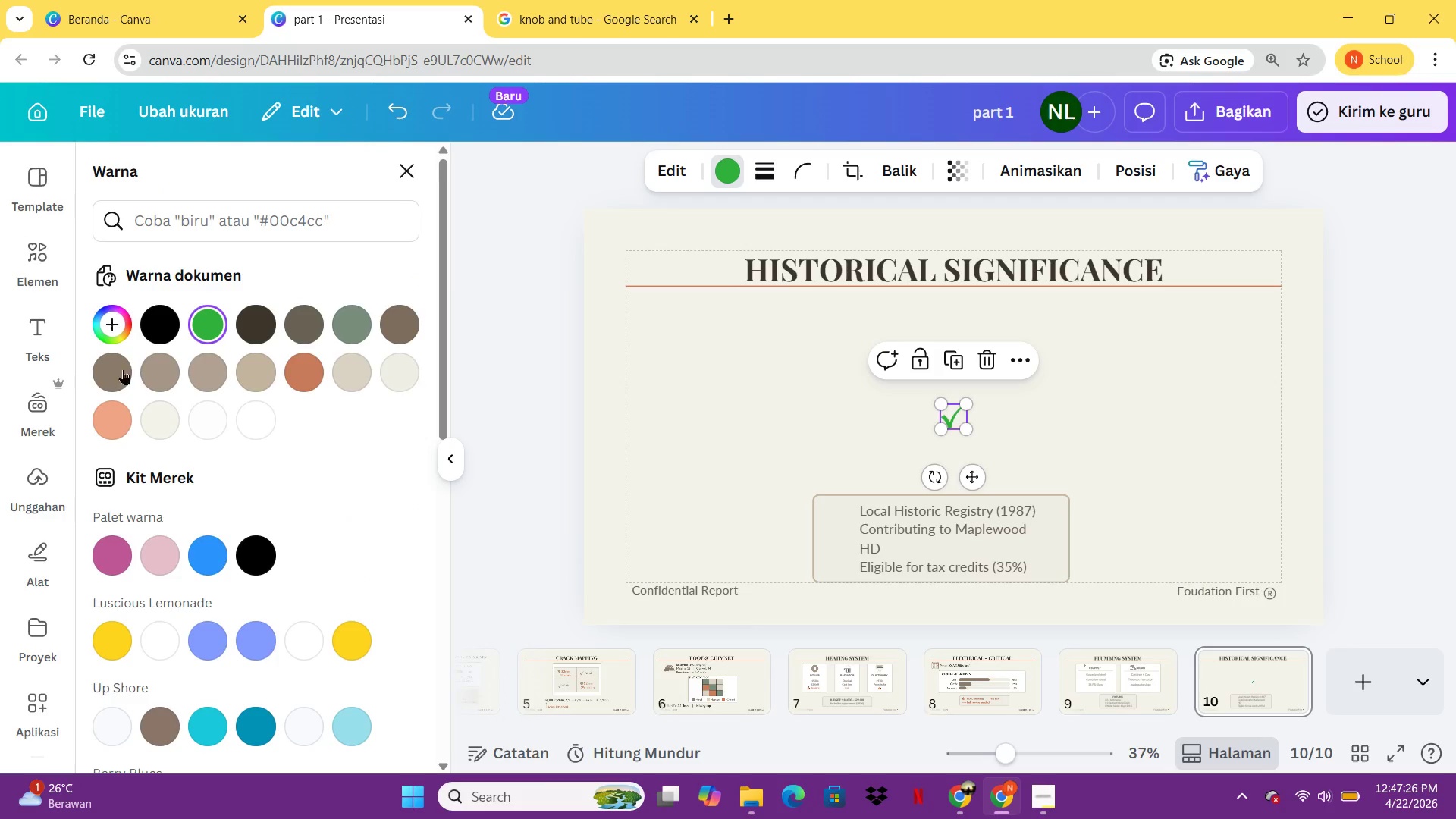 
left_click([115, 372])
 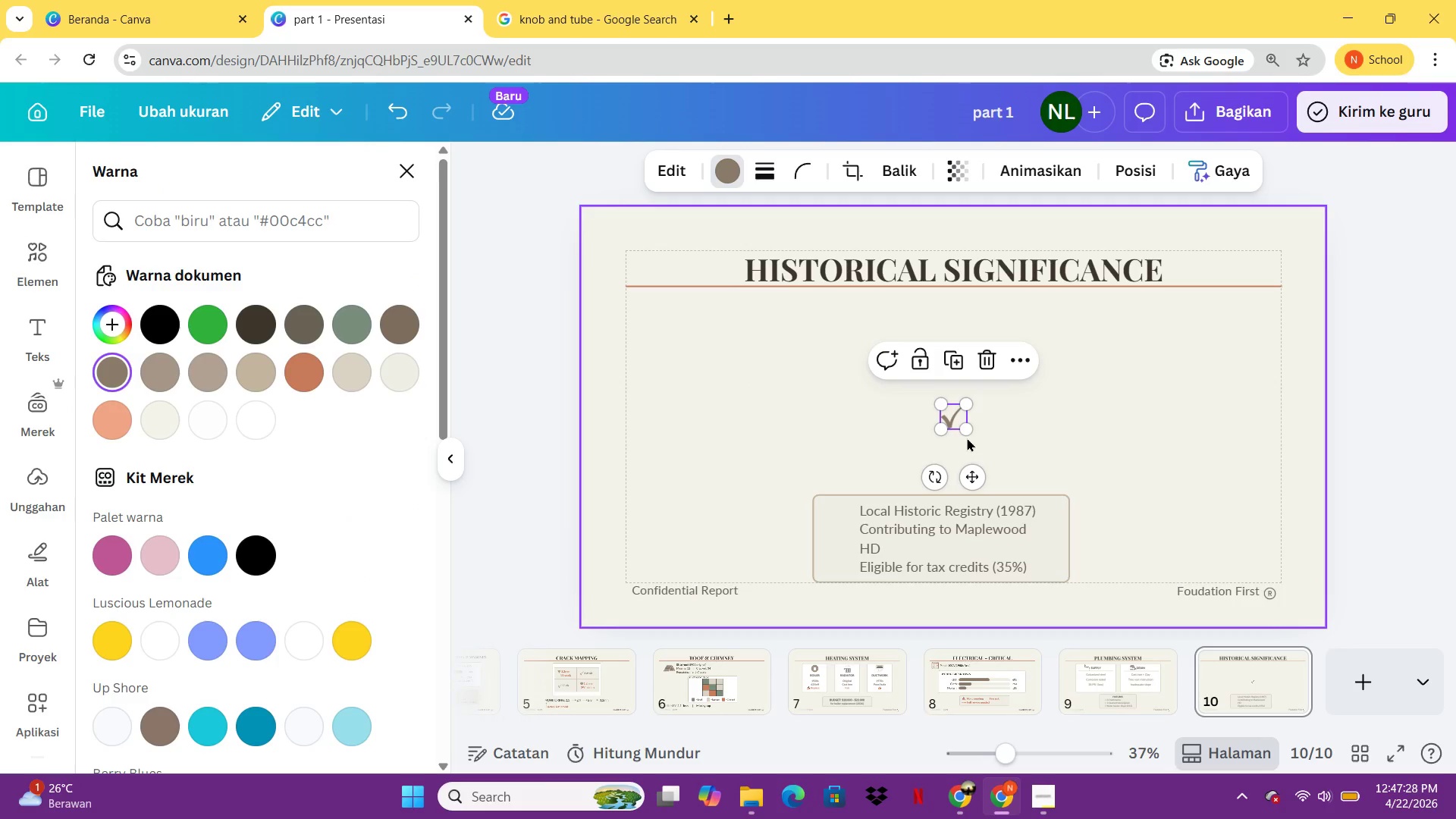 
left_click_drag(start_coordinate=[965, 423], to_coordinate=[956, 417])
 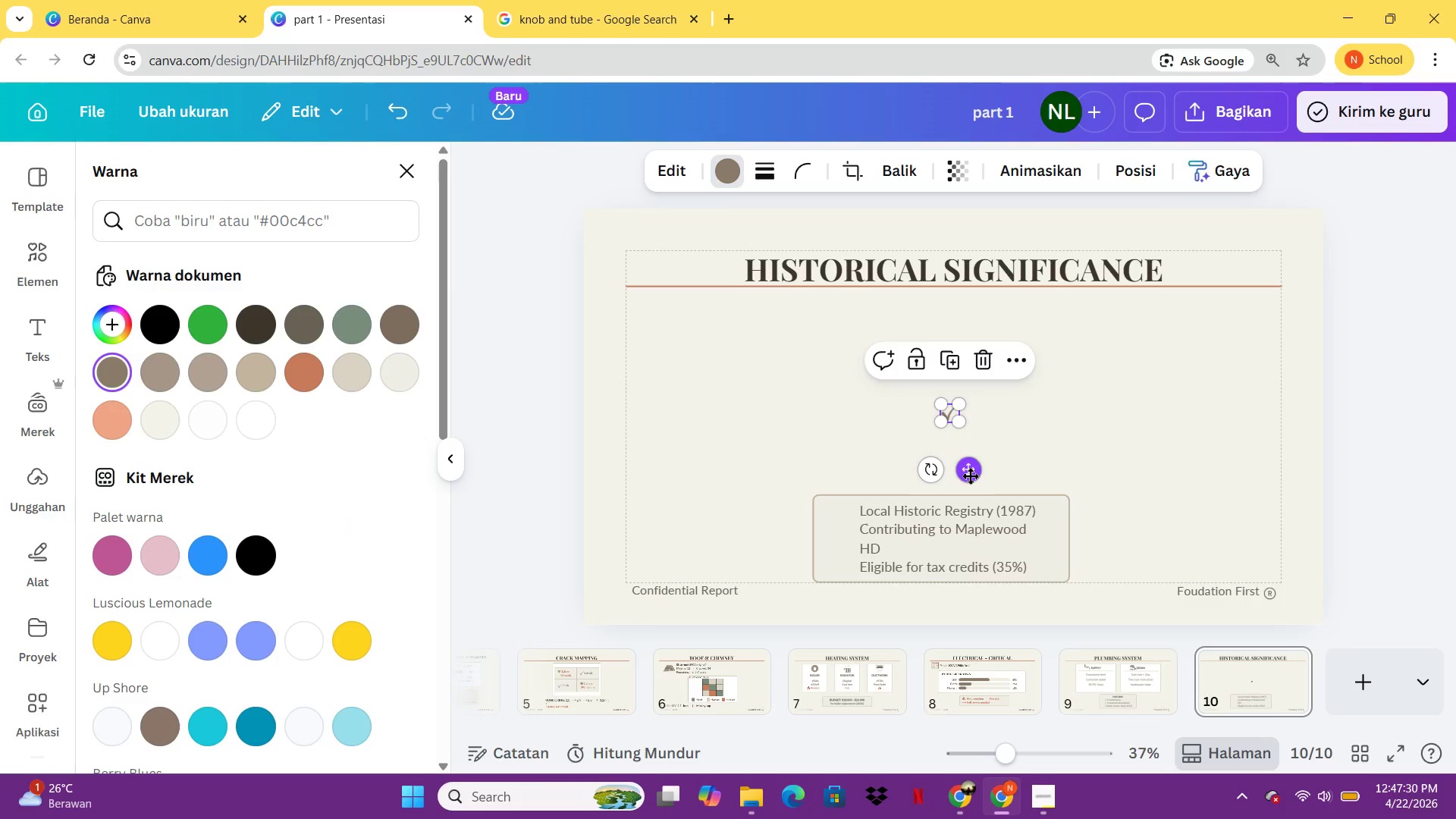 
left_click_drag(start_coordinate=[971, 475], to_coordinate=[862, 577])
 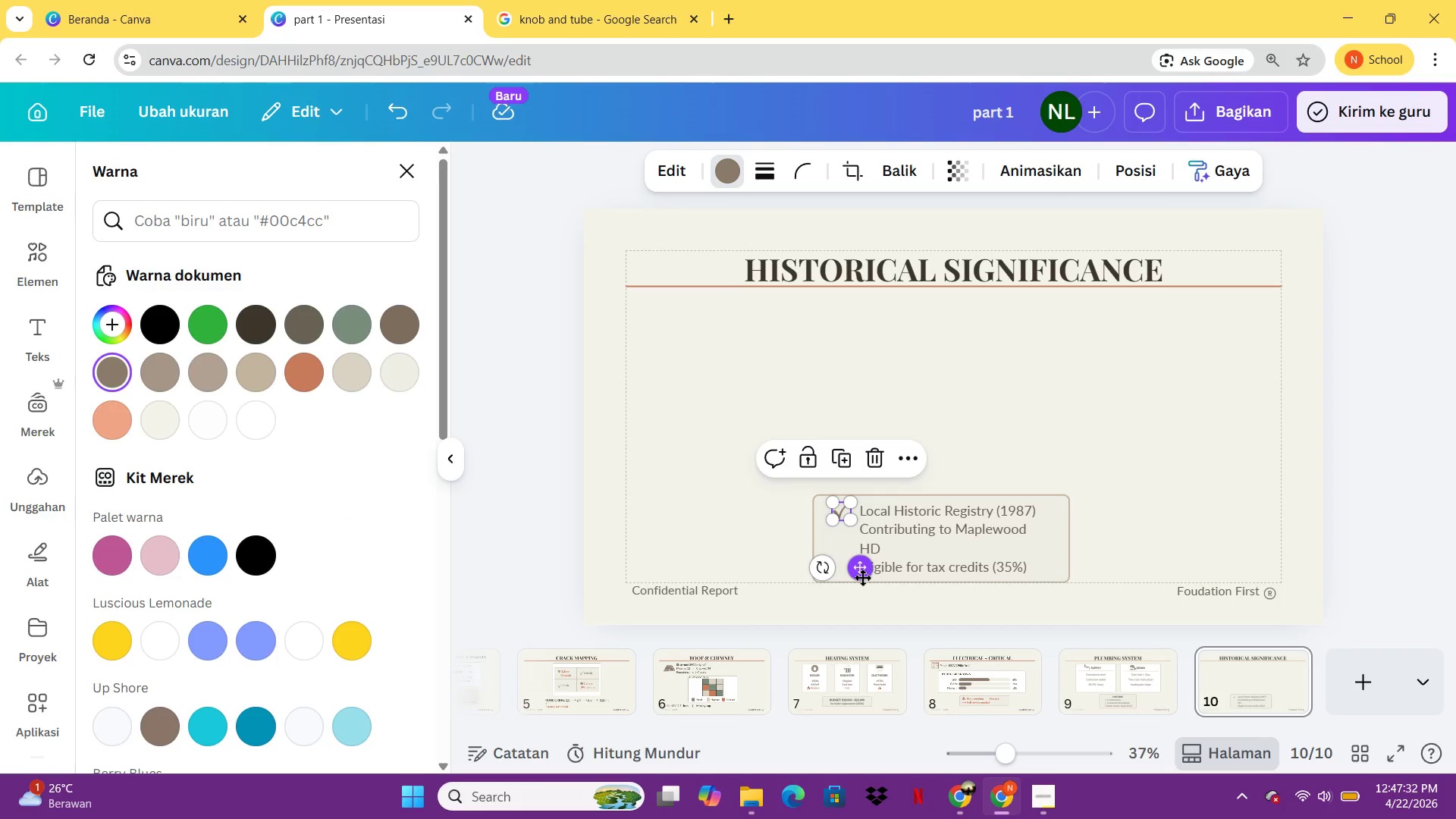 
key(Control+C)
 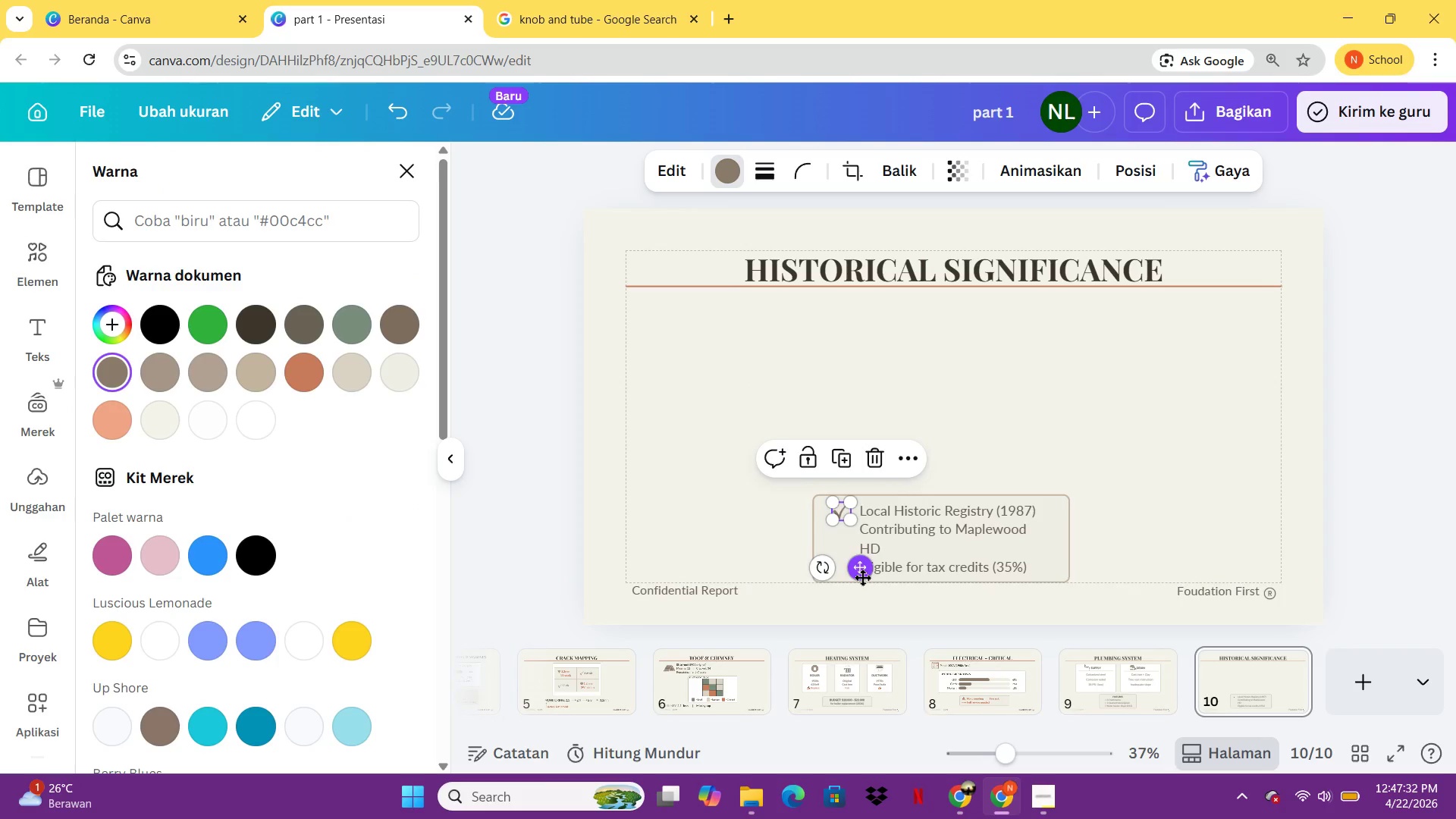 
key(Control+V)
 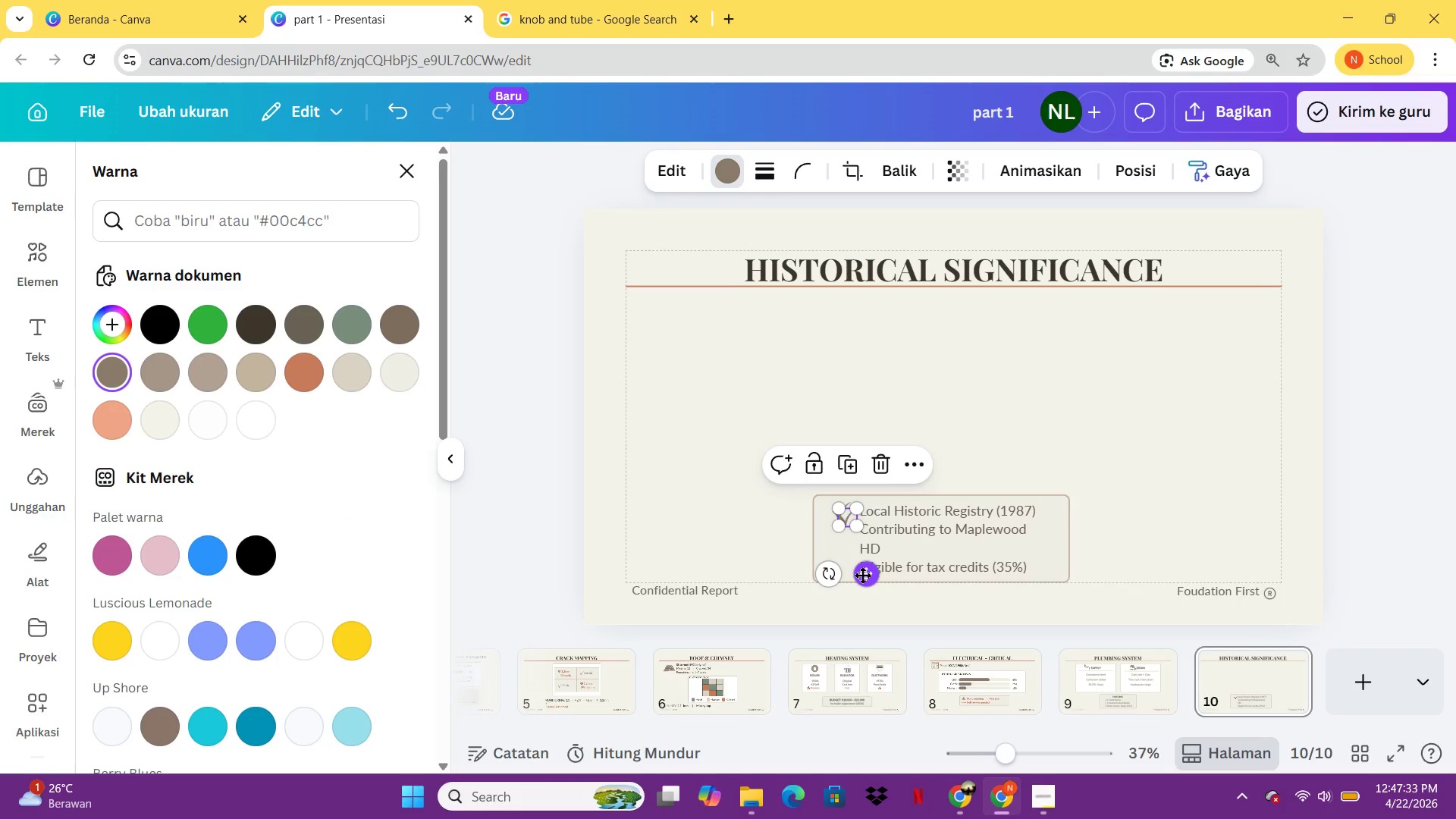 
left_click_drag(start_coordinate=[862, 575], to_coordinate=[860, 585])
 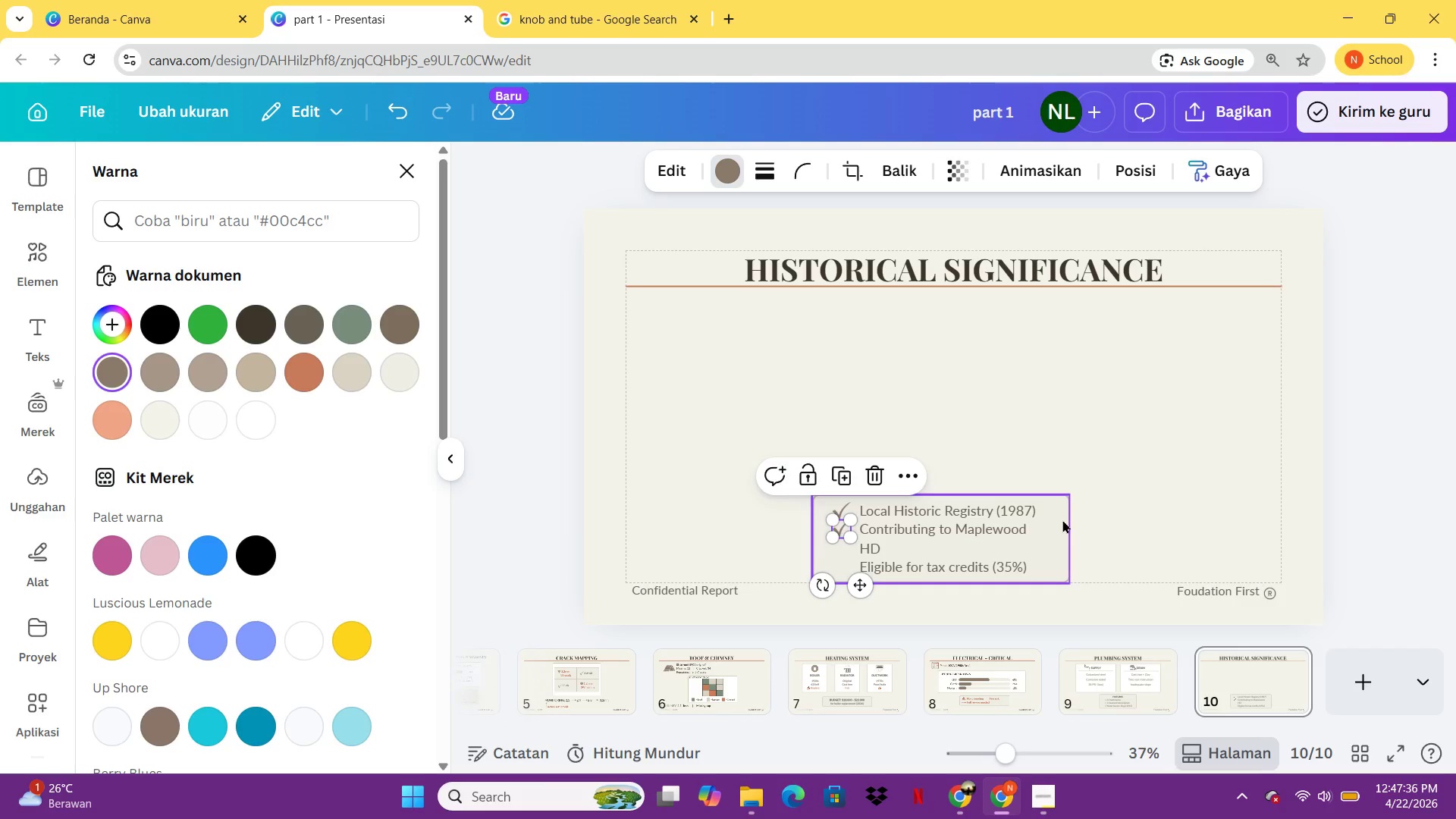 
left_click([1062, 519])
 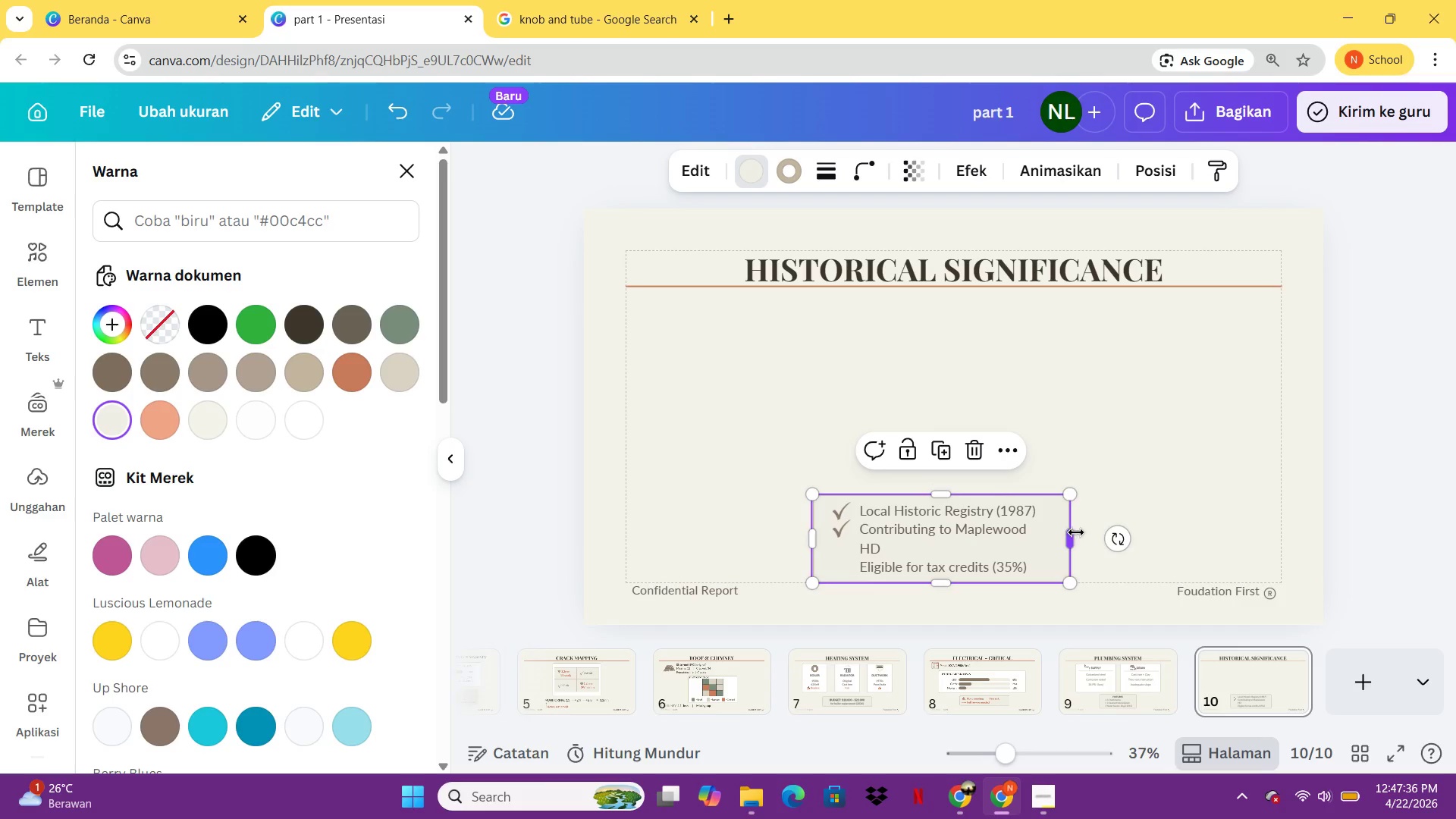 
left_click_drag(start_coordinate=[1076, 532], to_coordinate=[1134, 539])
 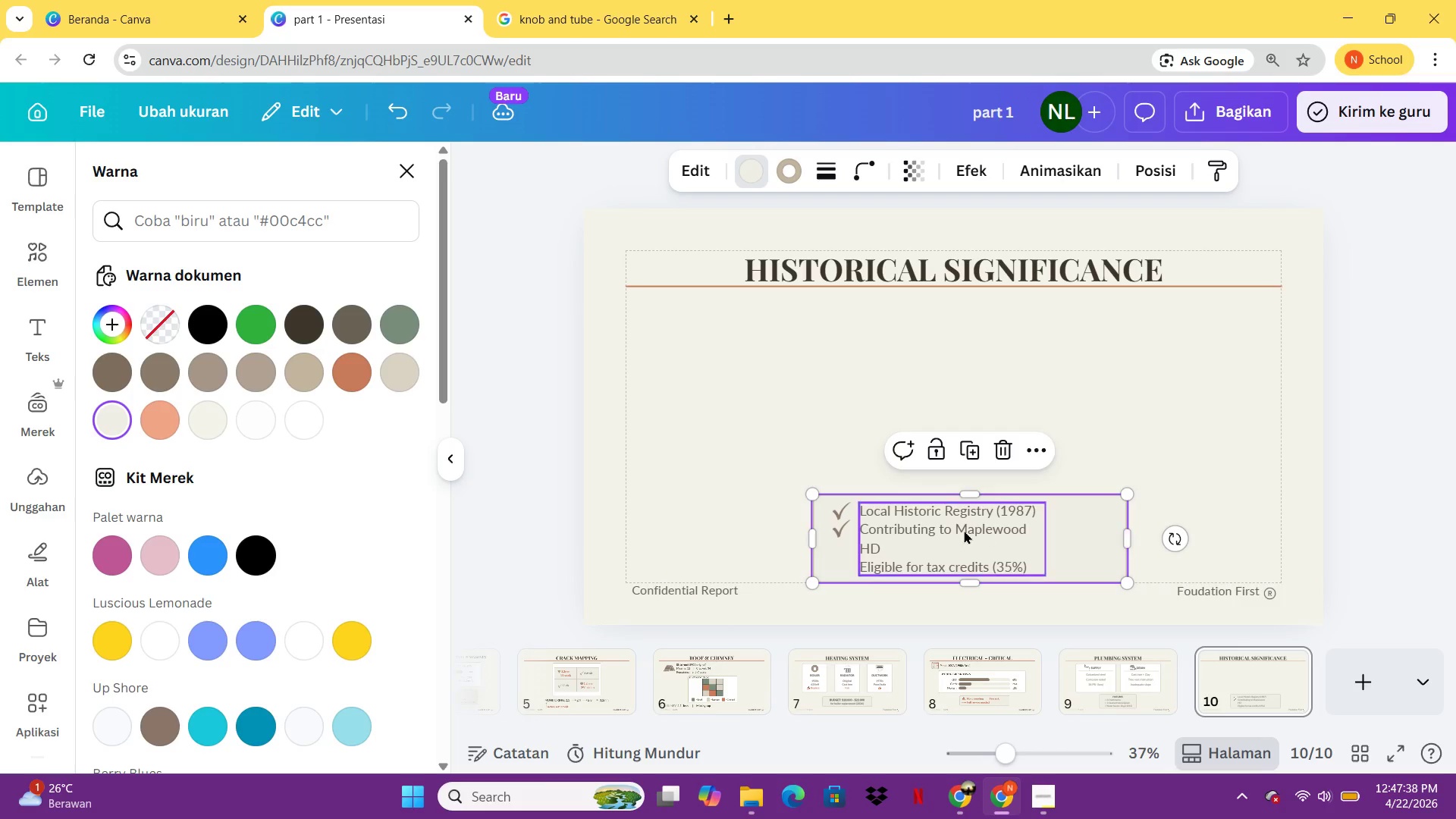 
left_click([962, 530])
 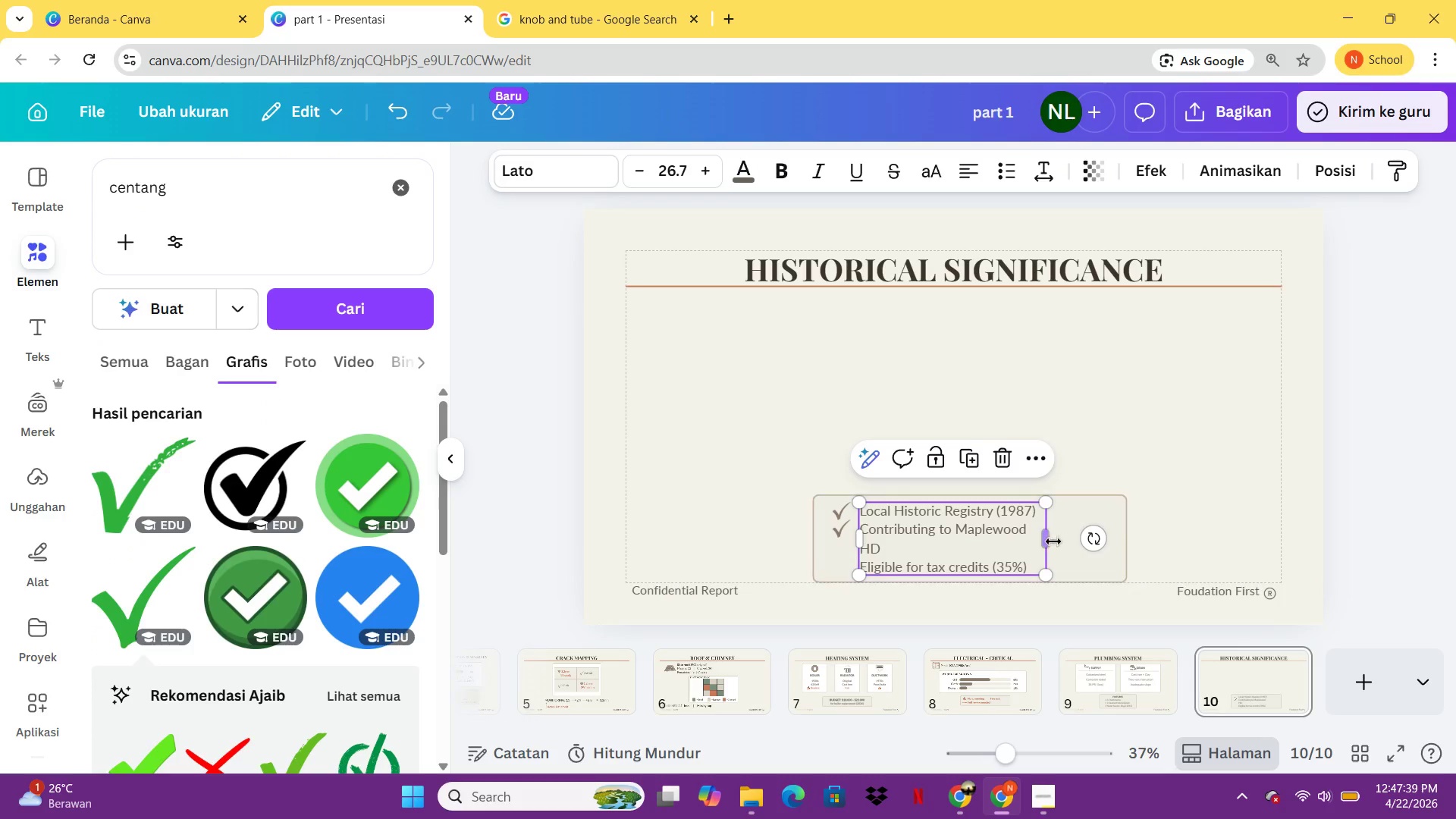 
left_click_drag(start_coordinate=[1051, 541], to_coordinate=[1084, 540])
 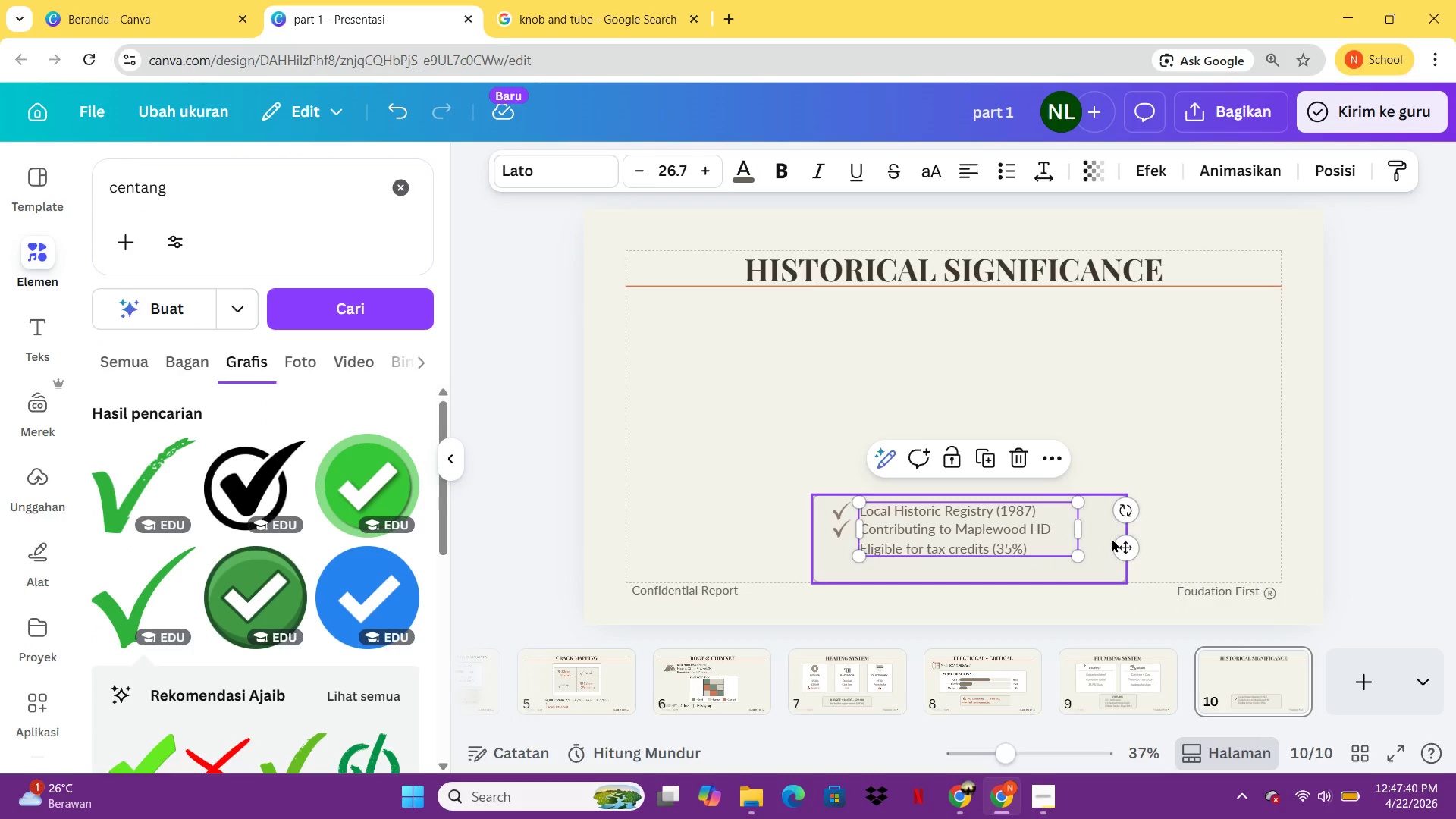 
left_click([1112, 538])
 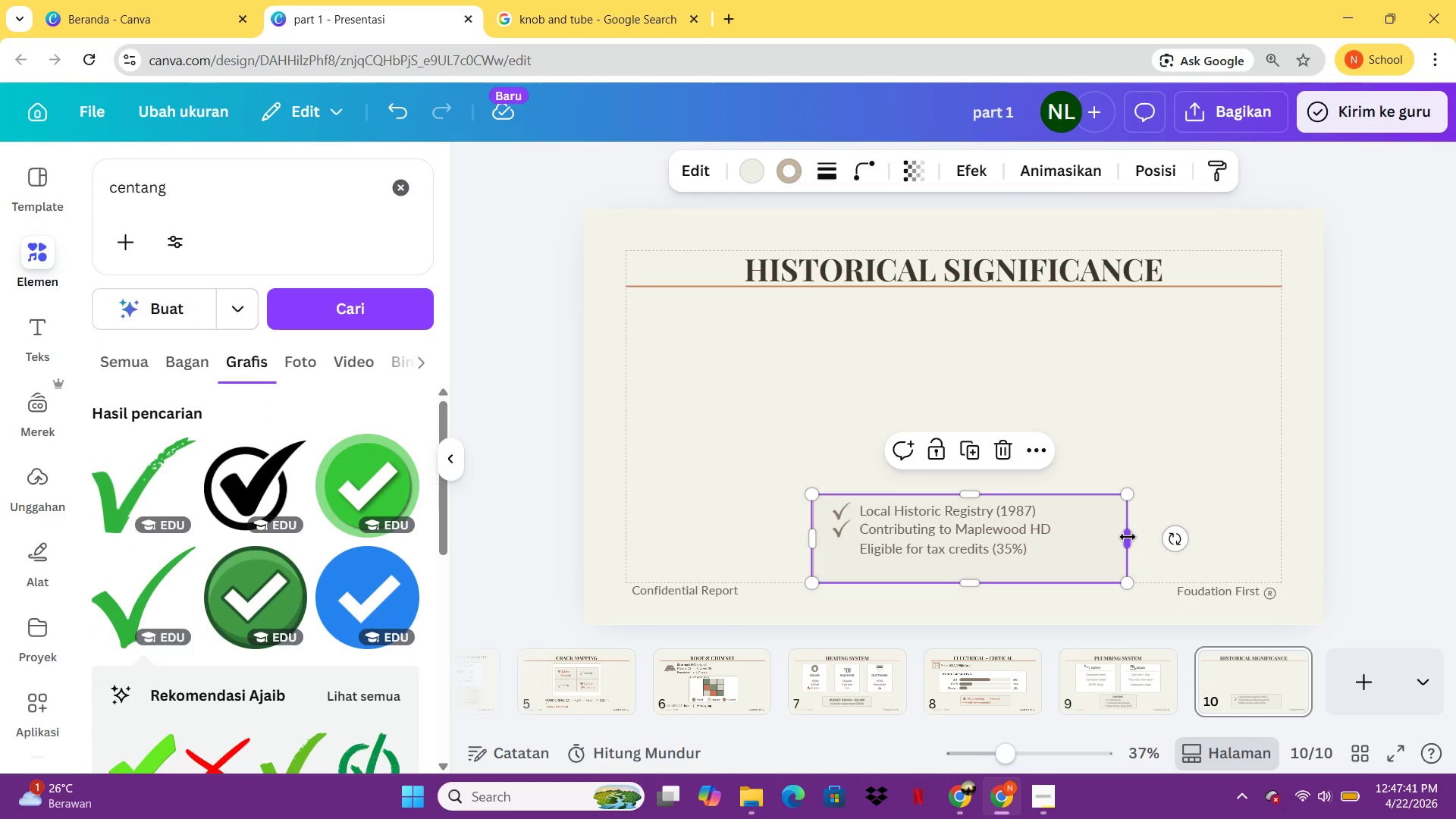 
left_click_drag(start_coordinate=[1128, 537], to_coordinate=[1078, 534])
 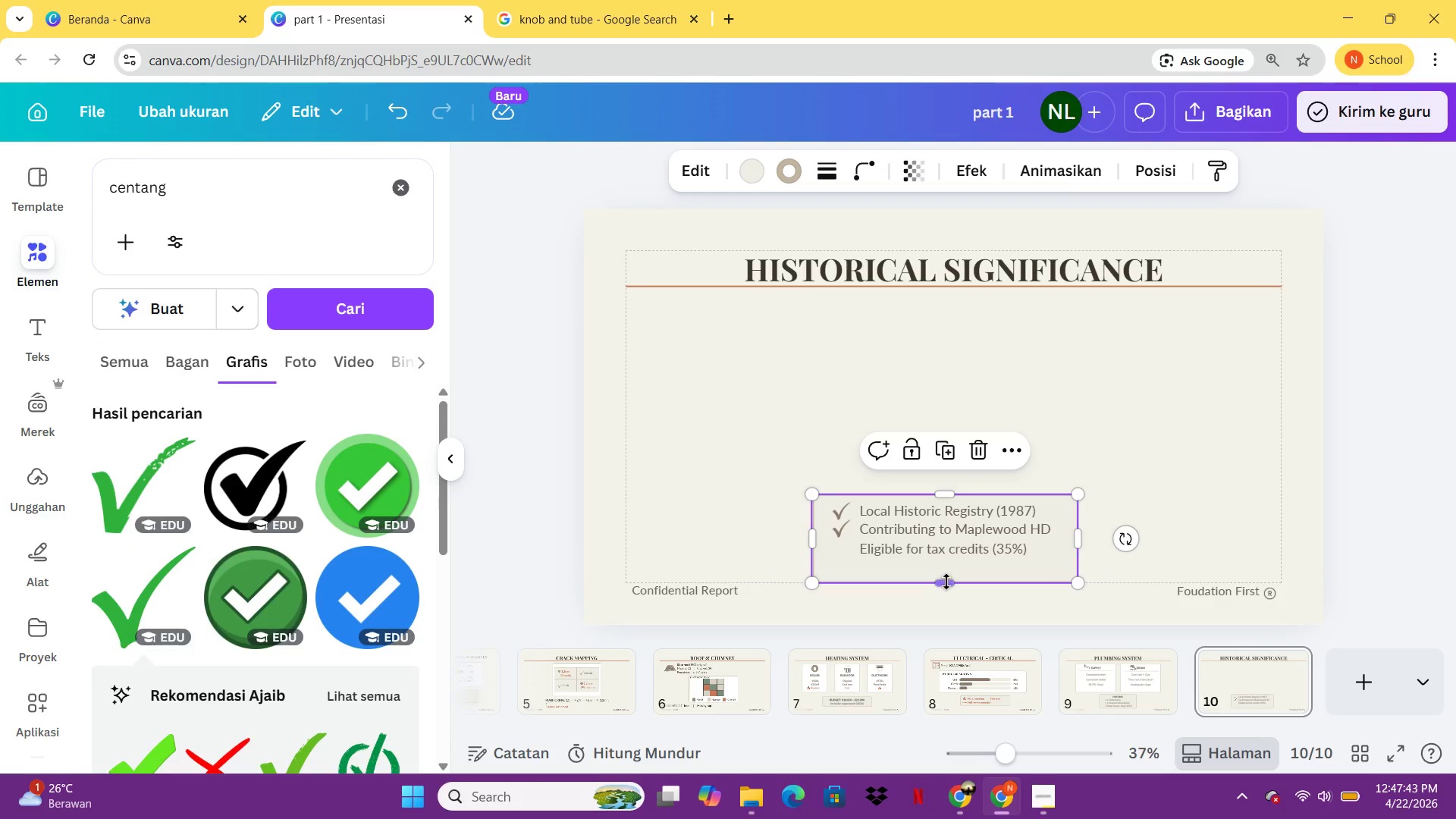 
left_click_drag(start_coordinate=[946, 580], to_coordinate=[949, 565])
 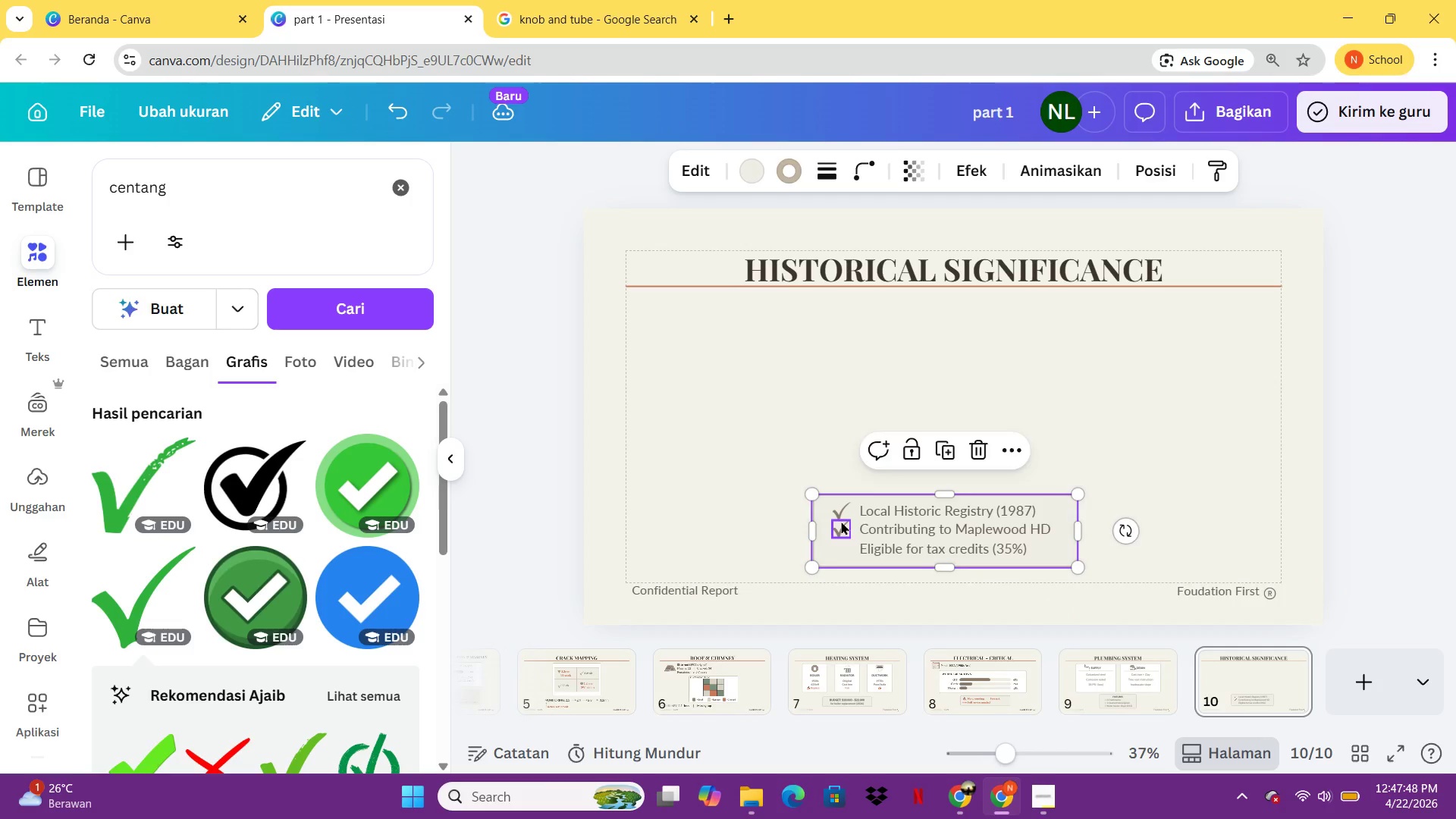 
left_click([841, 521])
 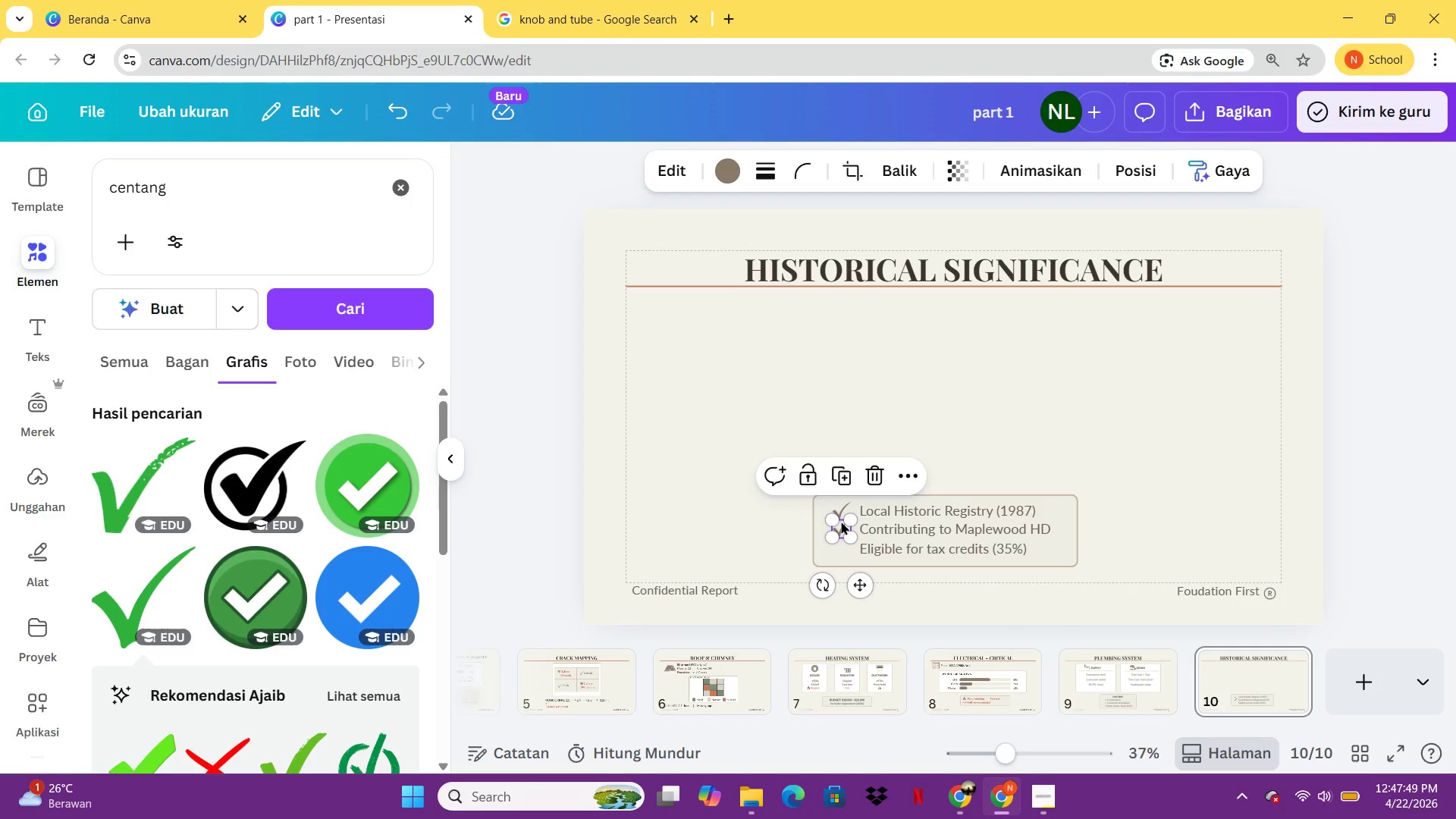 
key(Control+C)
 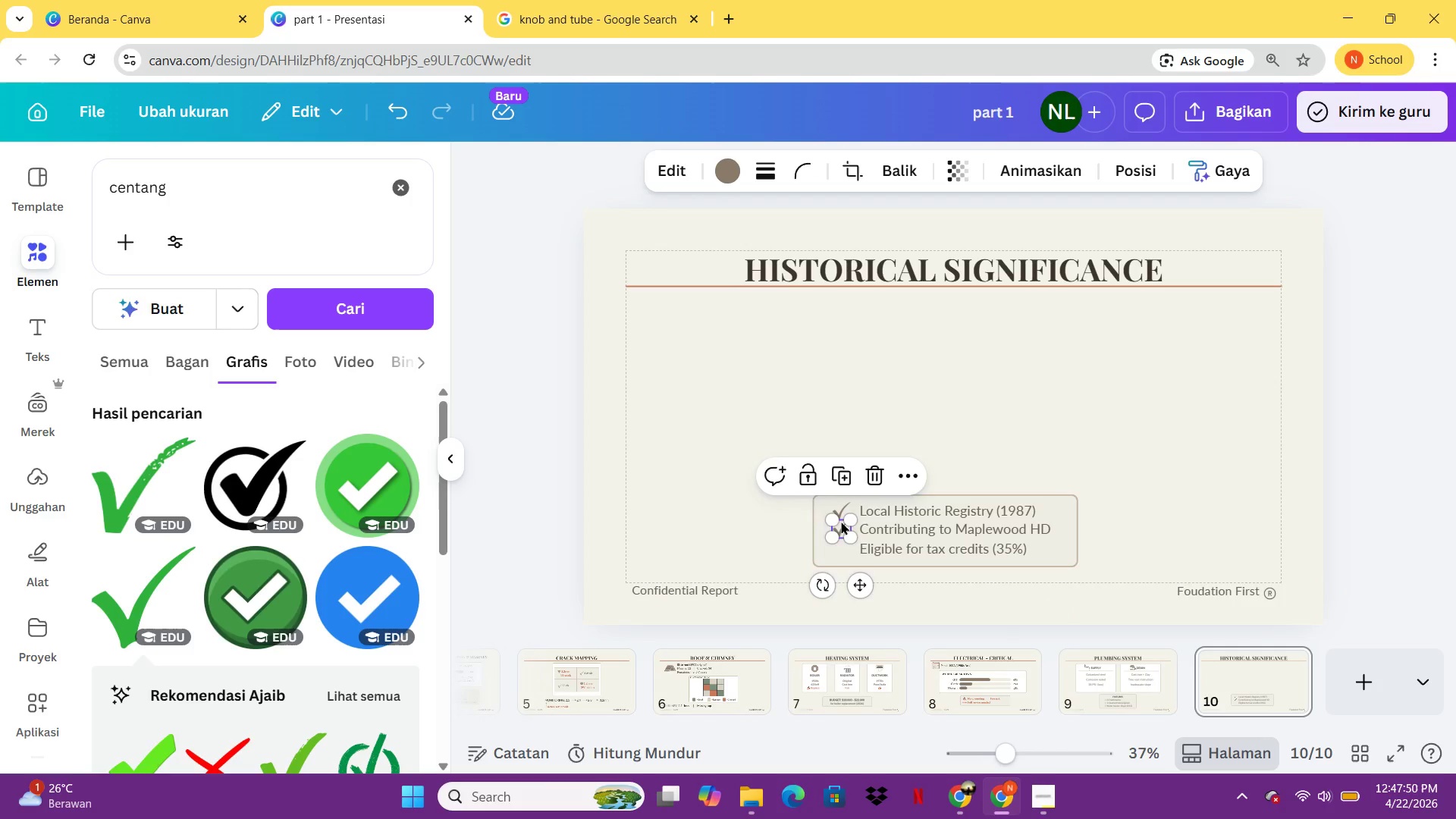 
key(Control+V)
 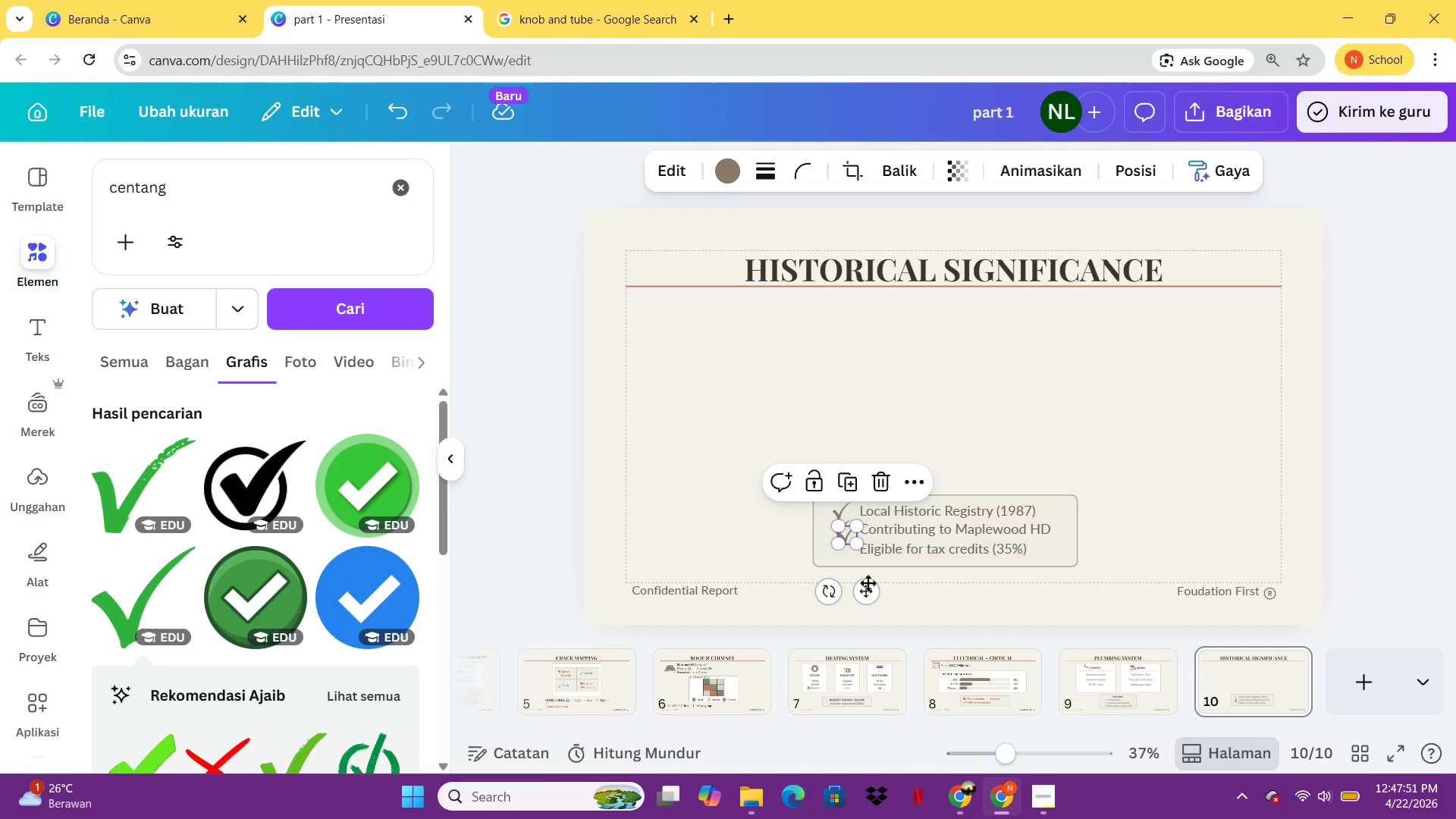 
left_click_drag(start_coordinate=[869, 592], to_coordinate=[864, 609])
 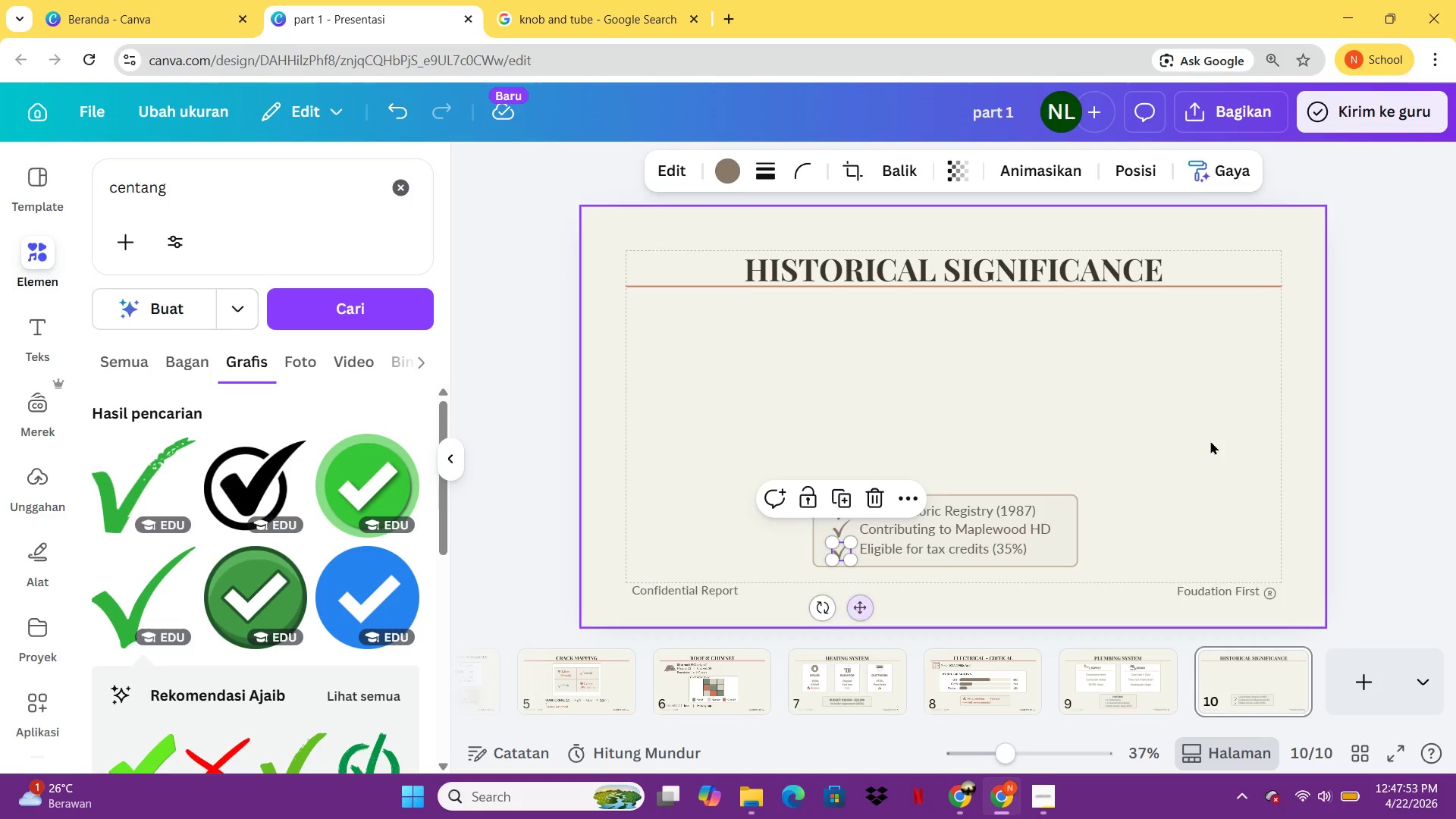 
left_click([1212, 441])
 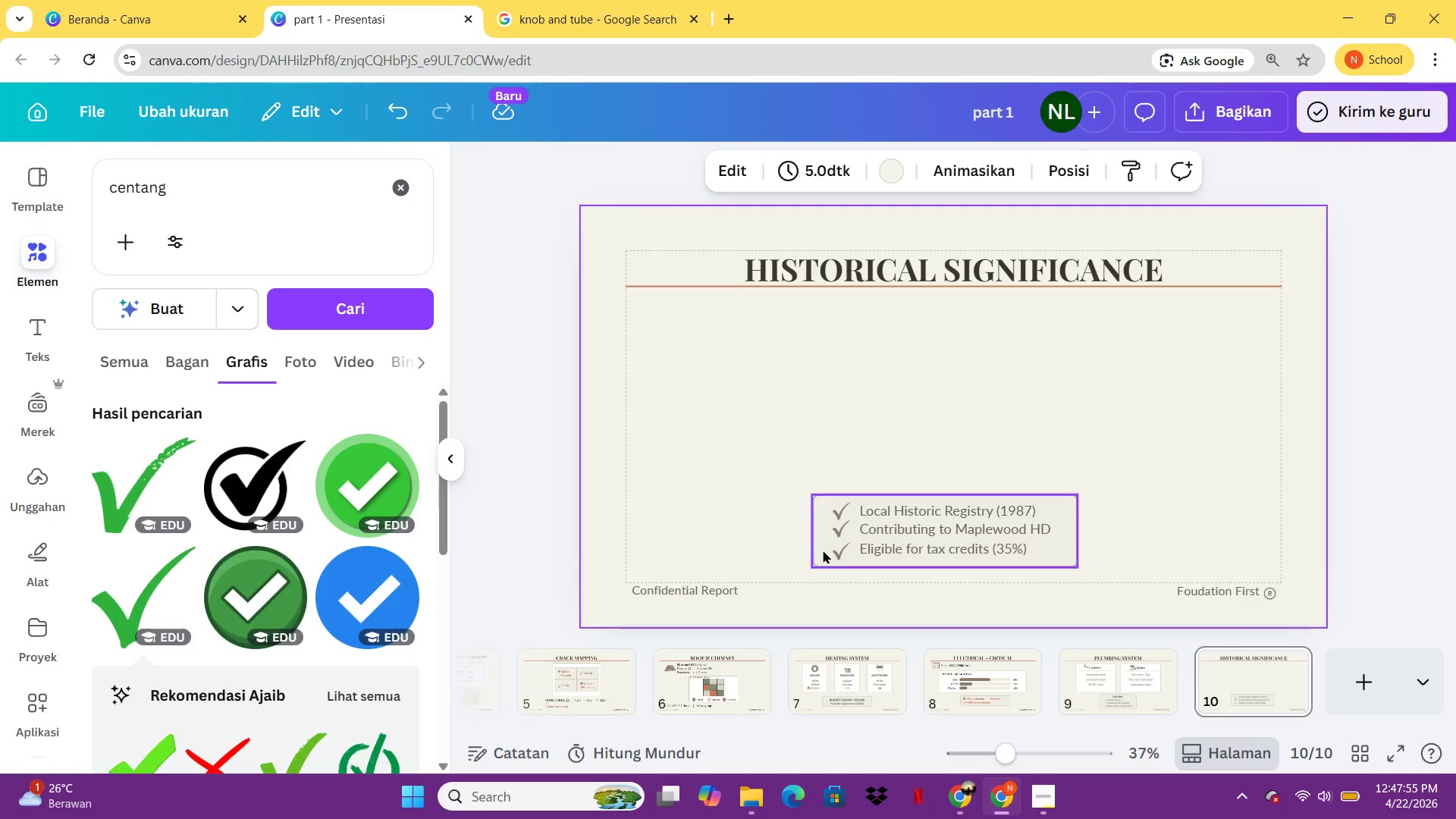 
left_click([840, 552])
 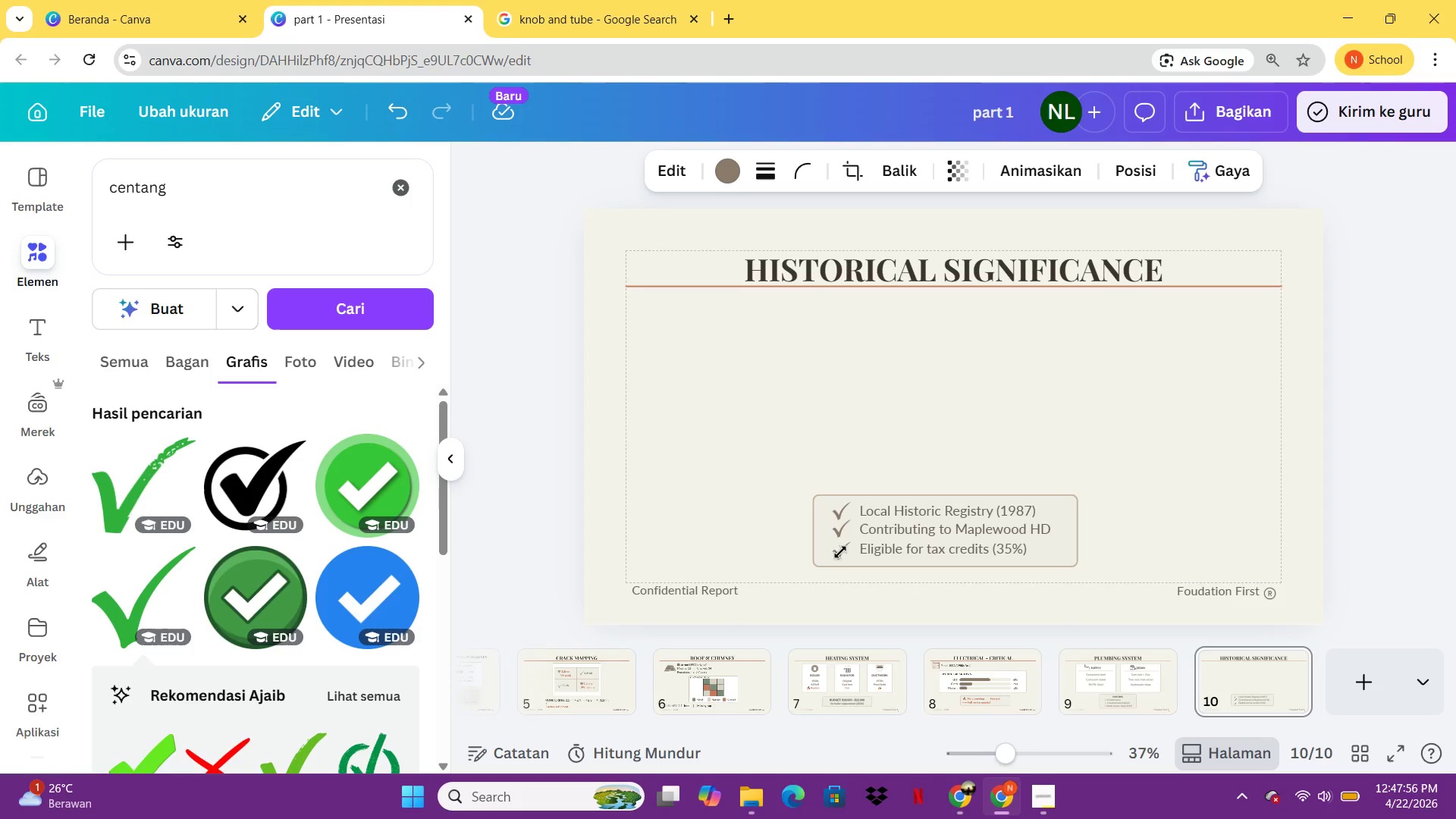 
key(ArrowUp)
 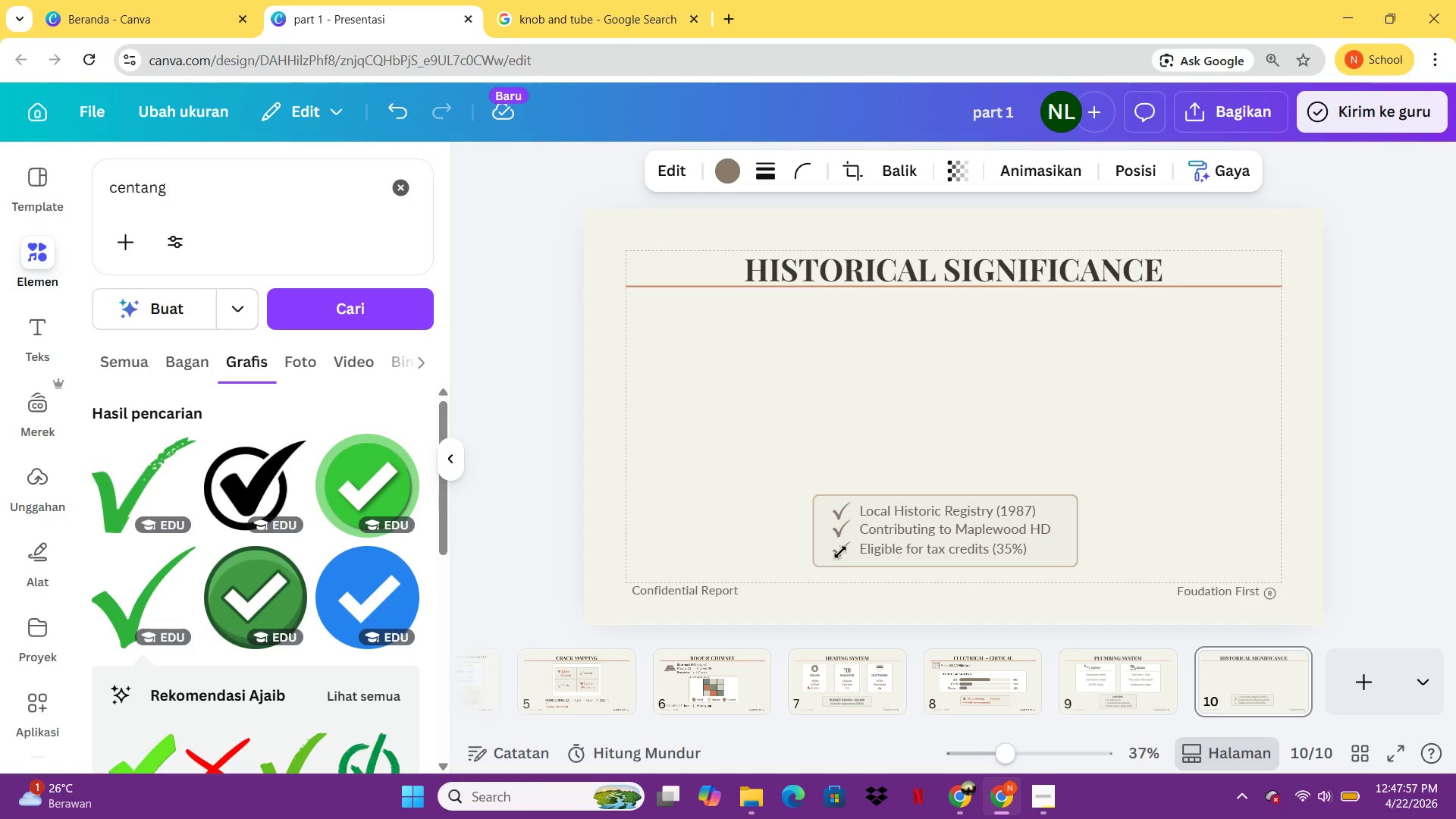 
key(ArrowUp)
 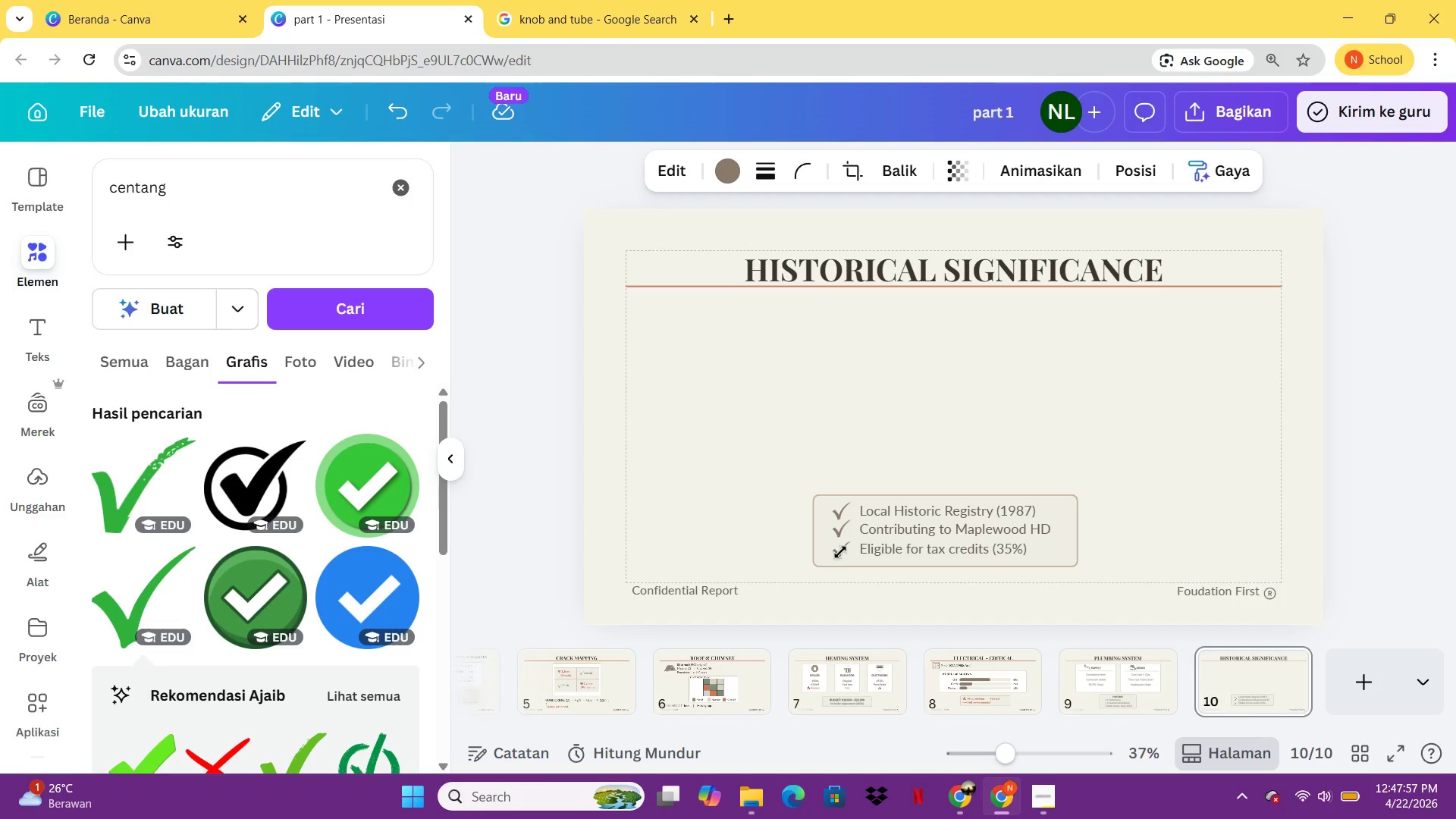 
key(ArrowUp)
 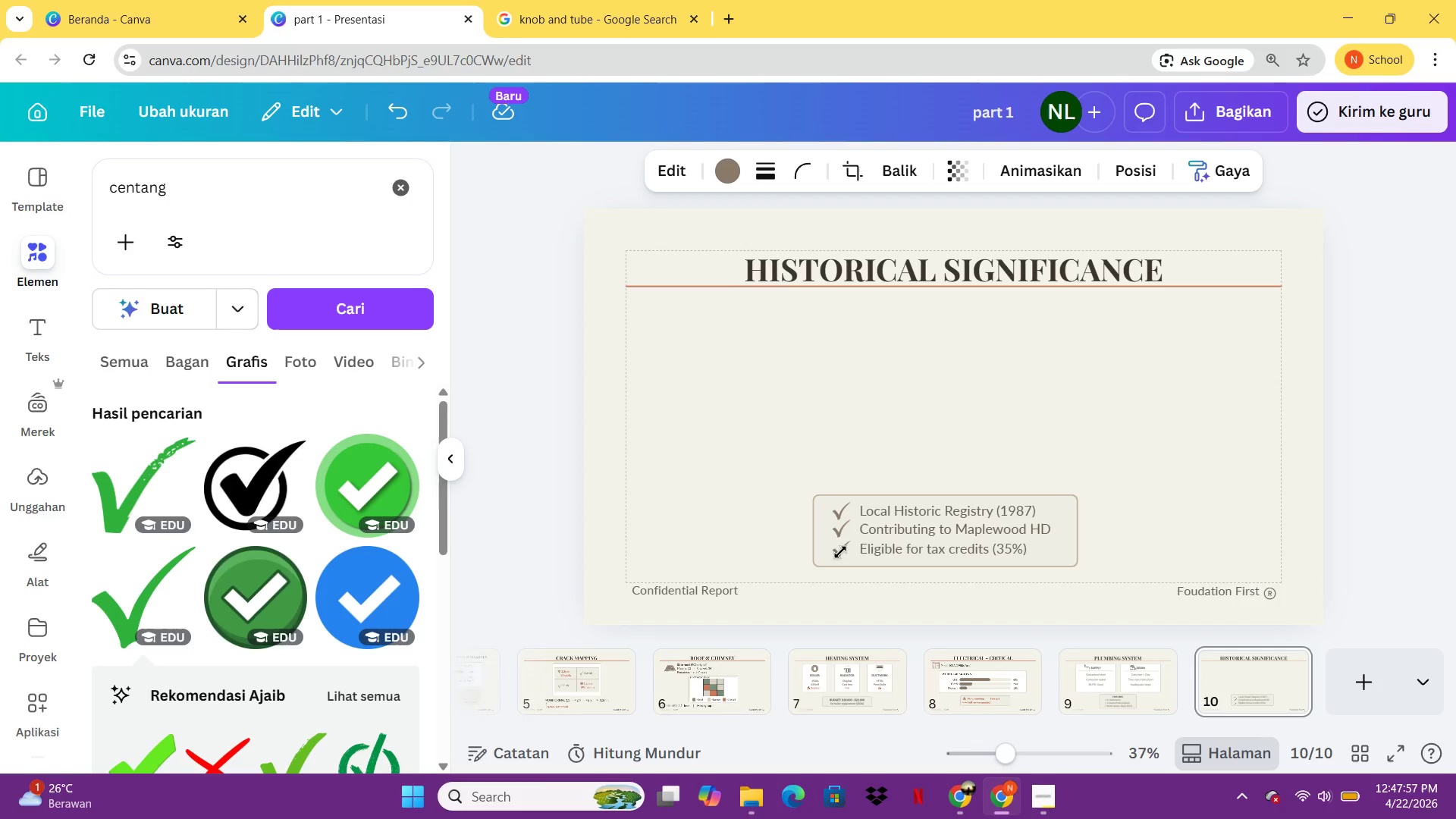 
key(ArrowUp)
 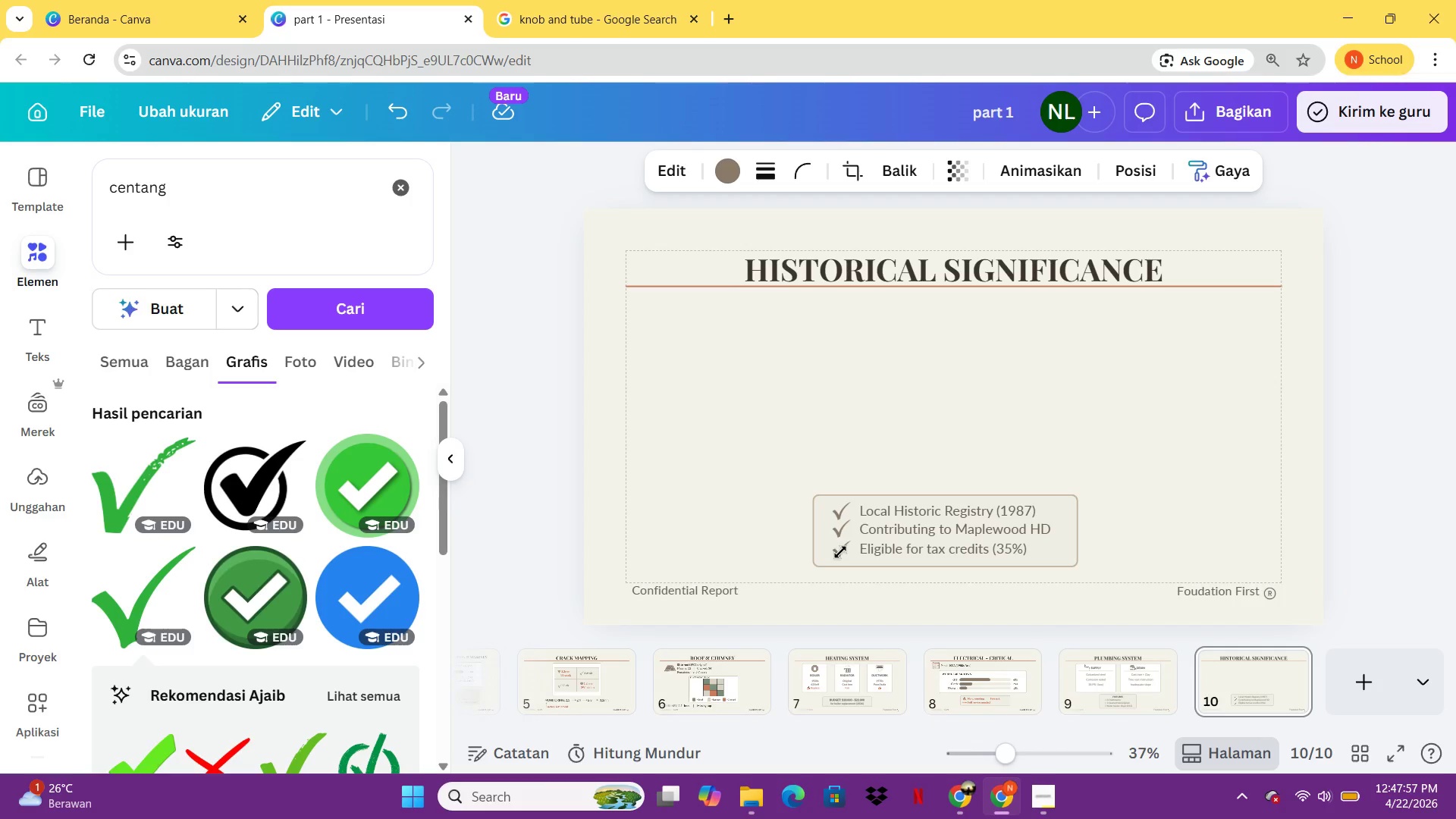 
key(ArrowUp)
 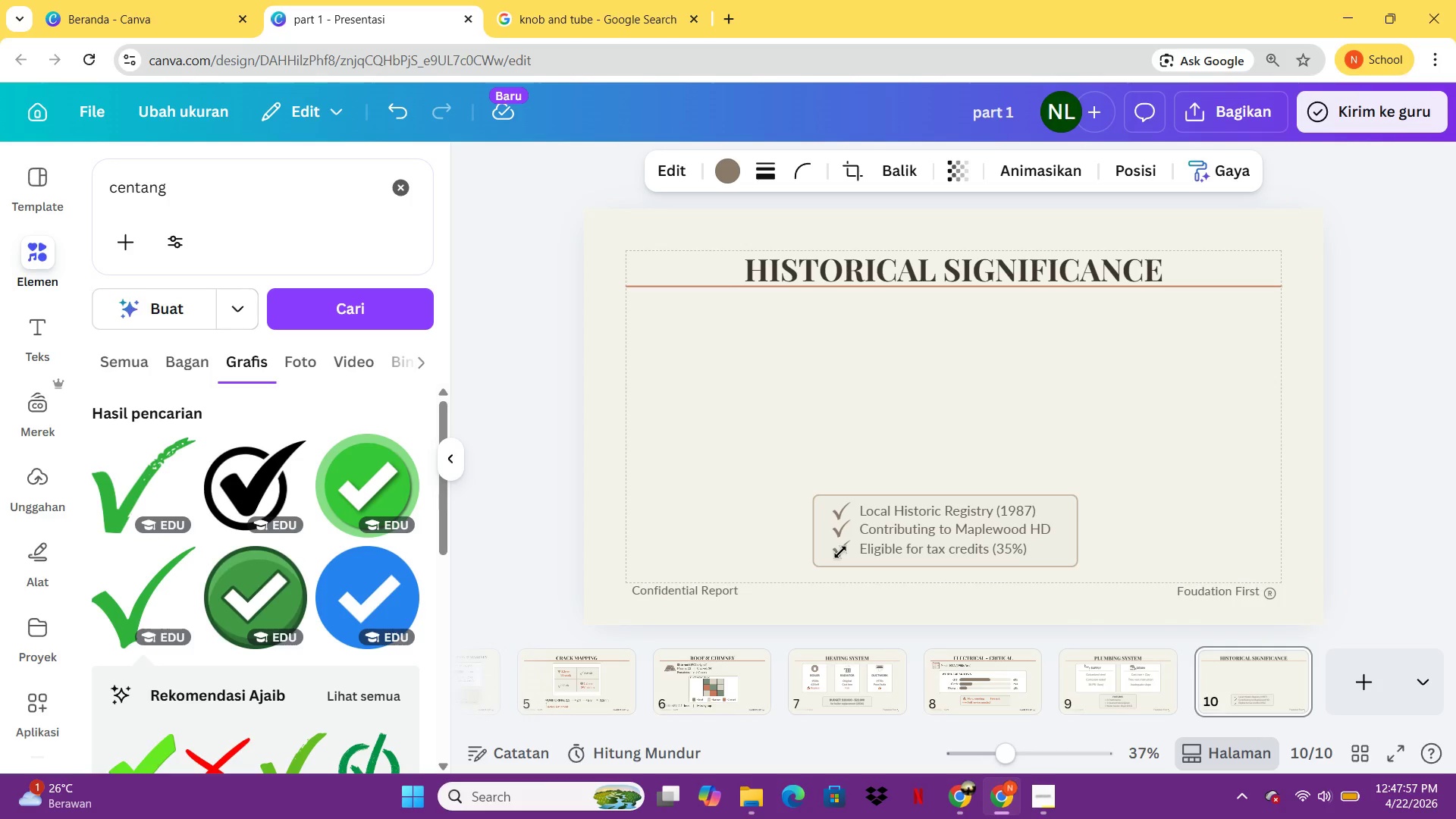 
key(ArrowUp)
 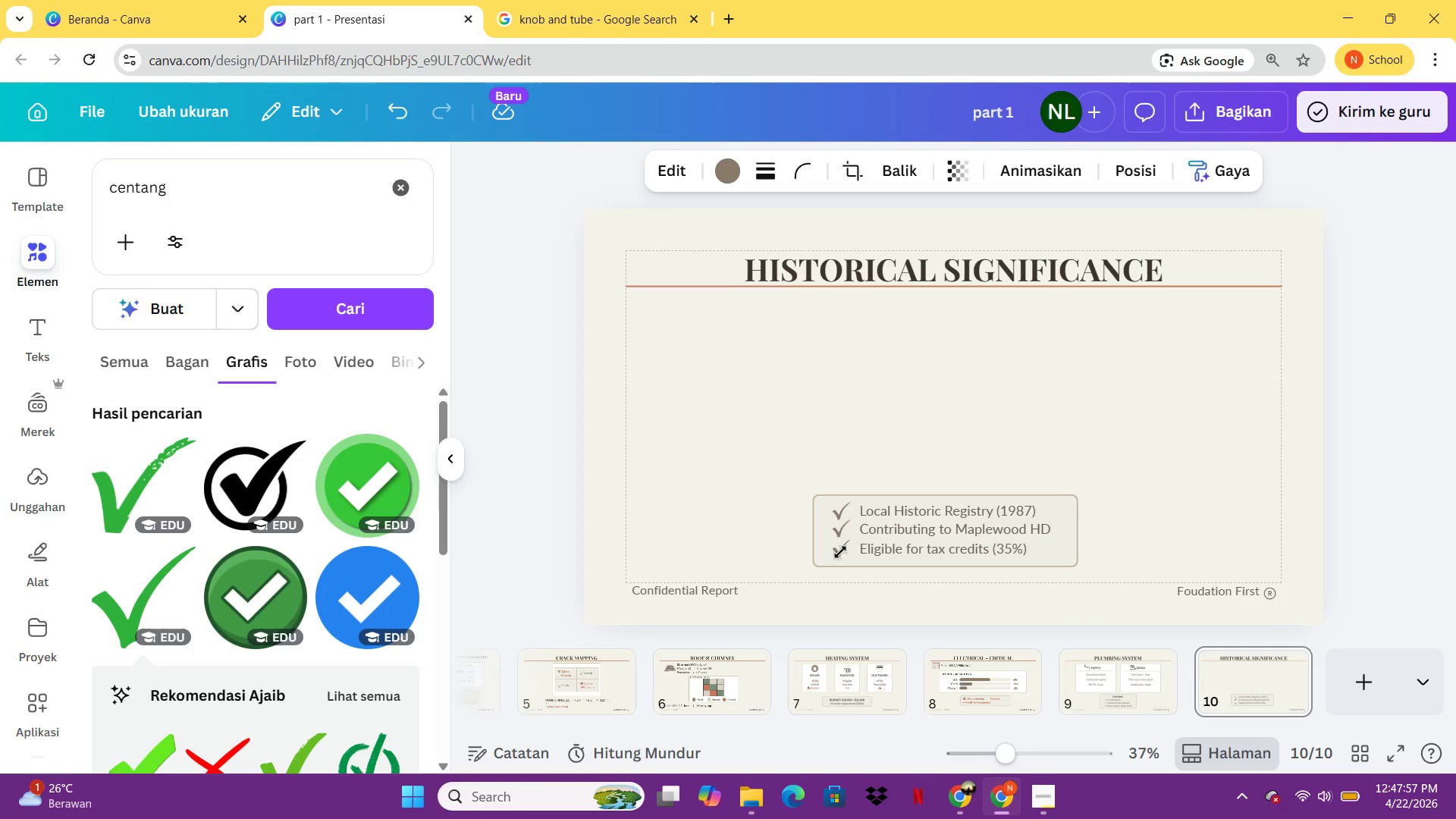 
key(ArrowUp)
 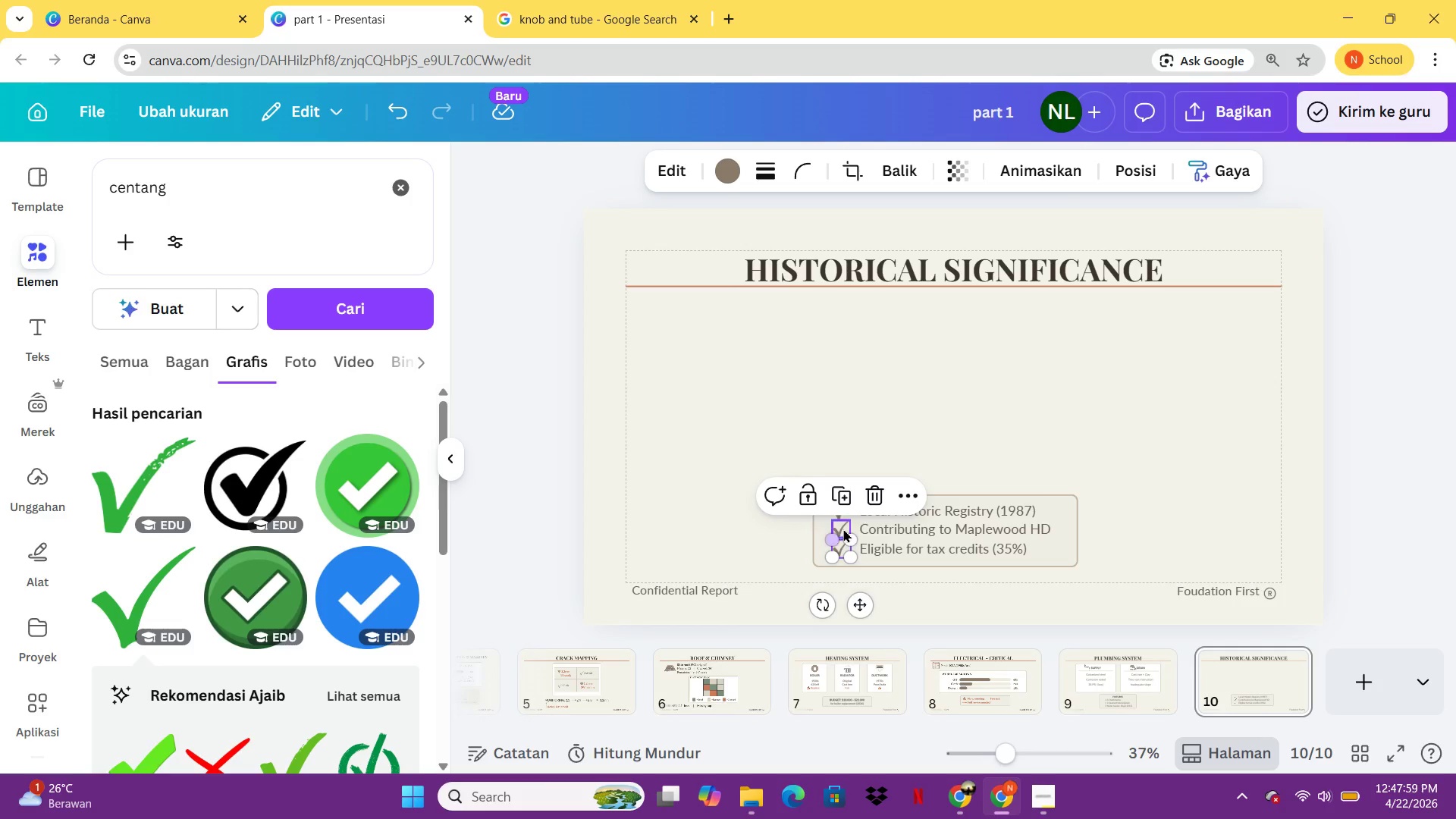 
left_click([843, 528])
 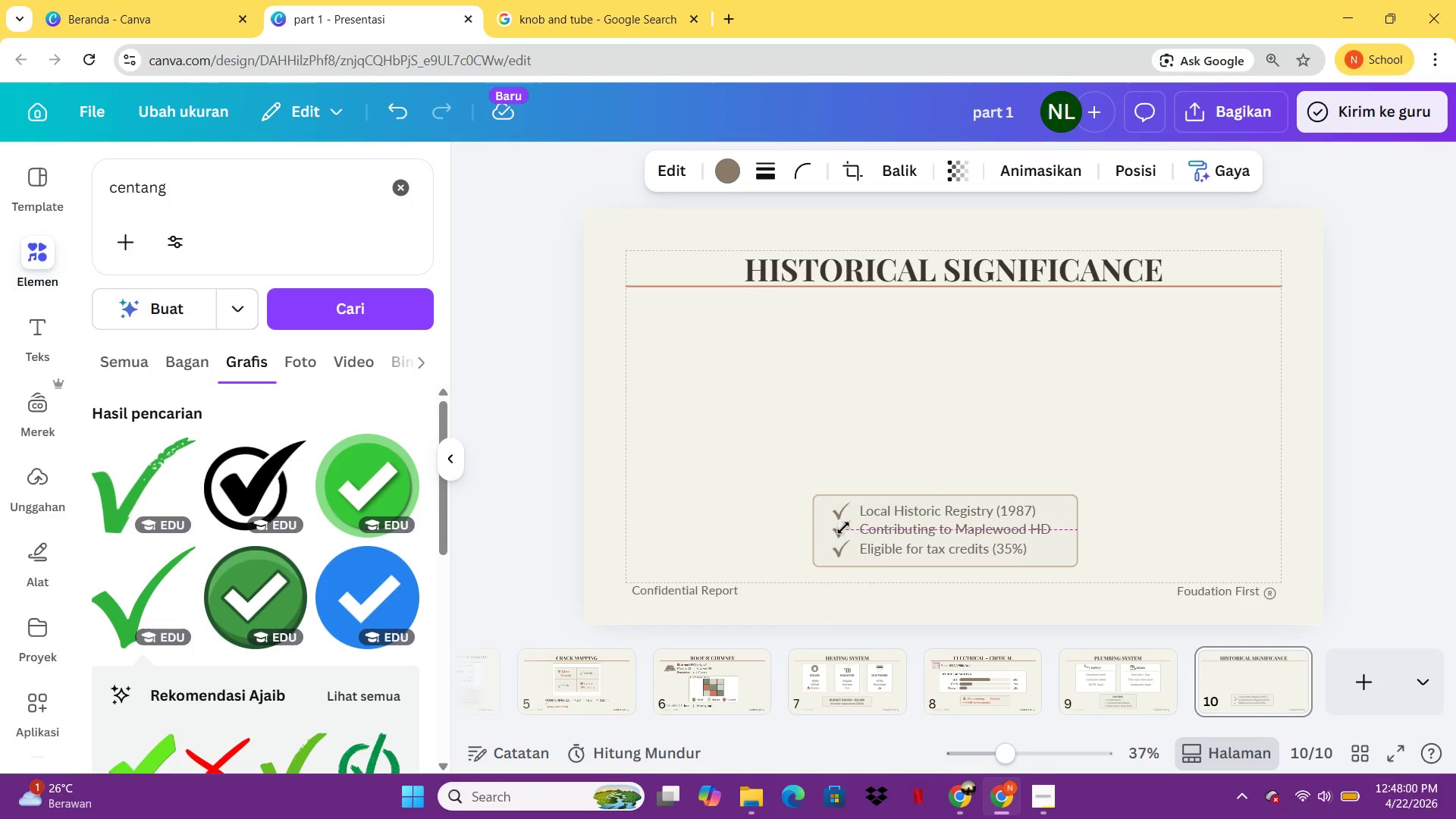 
key(ArrowDown)
 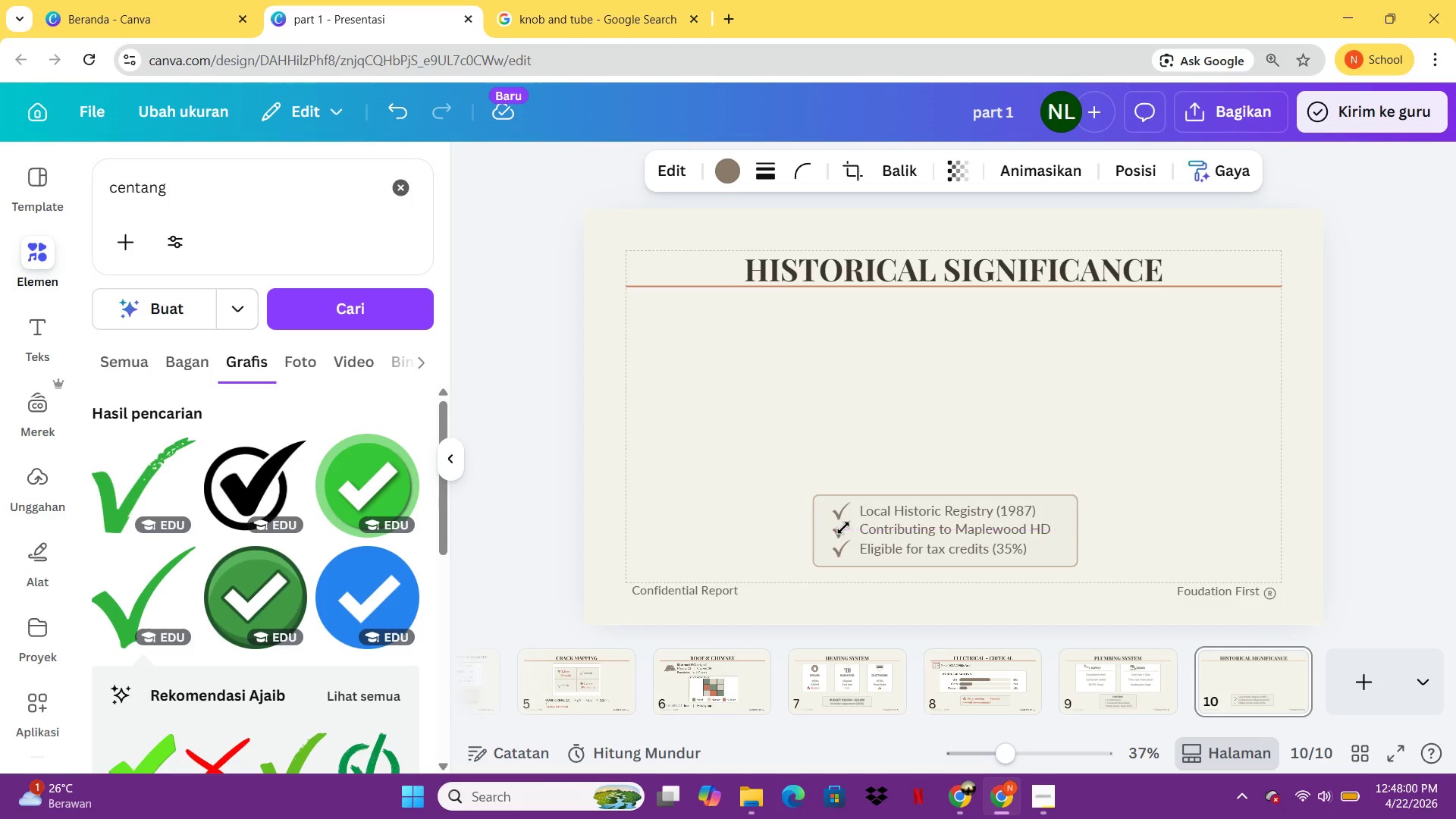 
key(ArrowDown)
 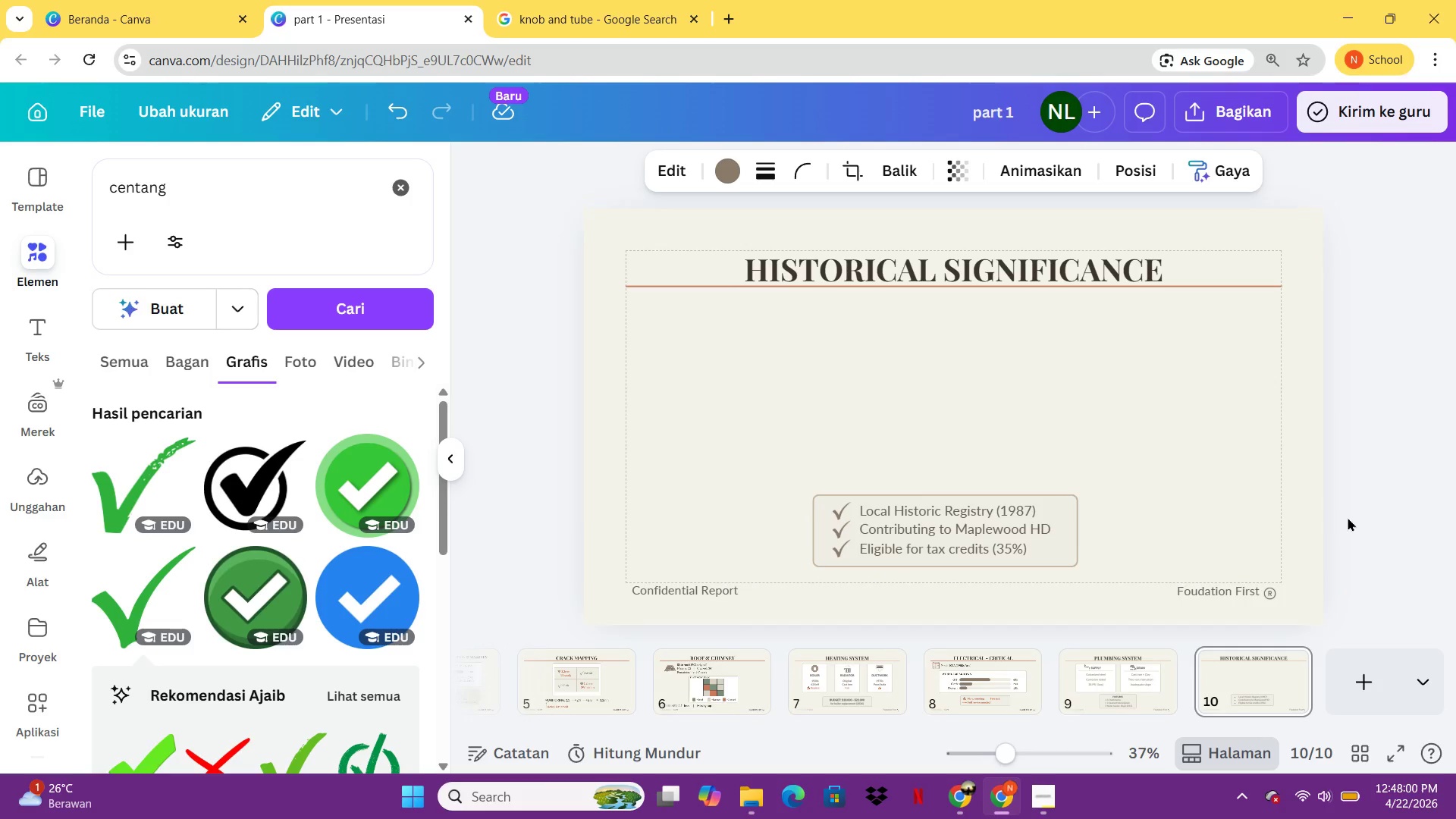 
left_click([1348, 517])
 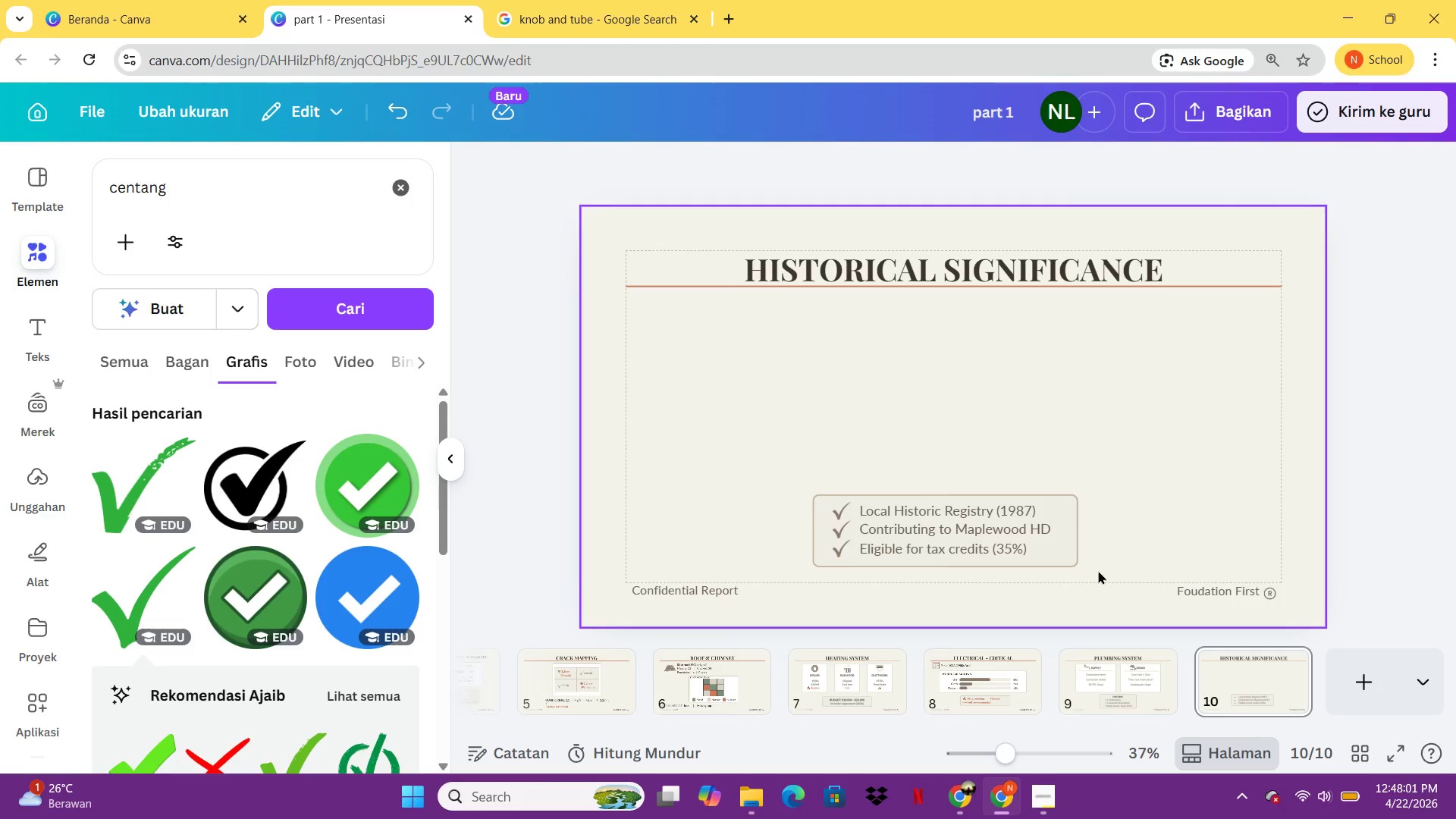 
left_click_drag(start_coordinate=[1117, 568], to_coordinate=[805, 513])
 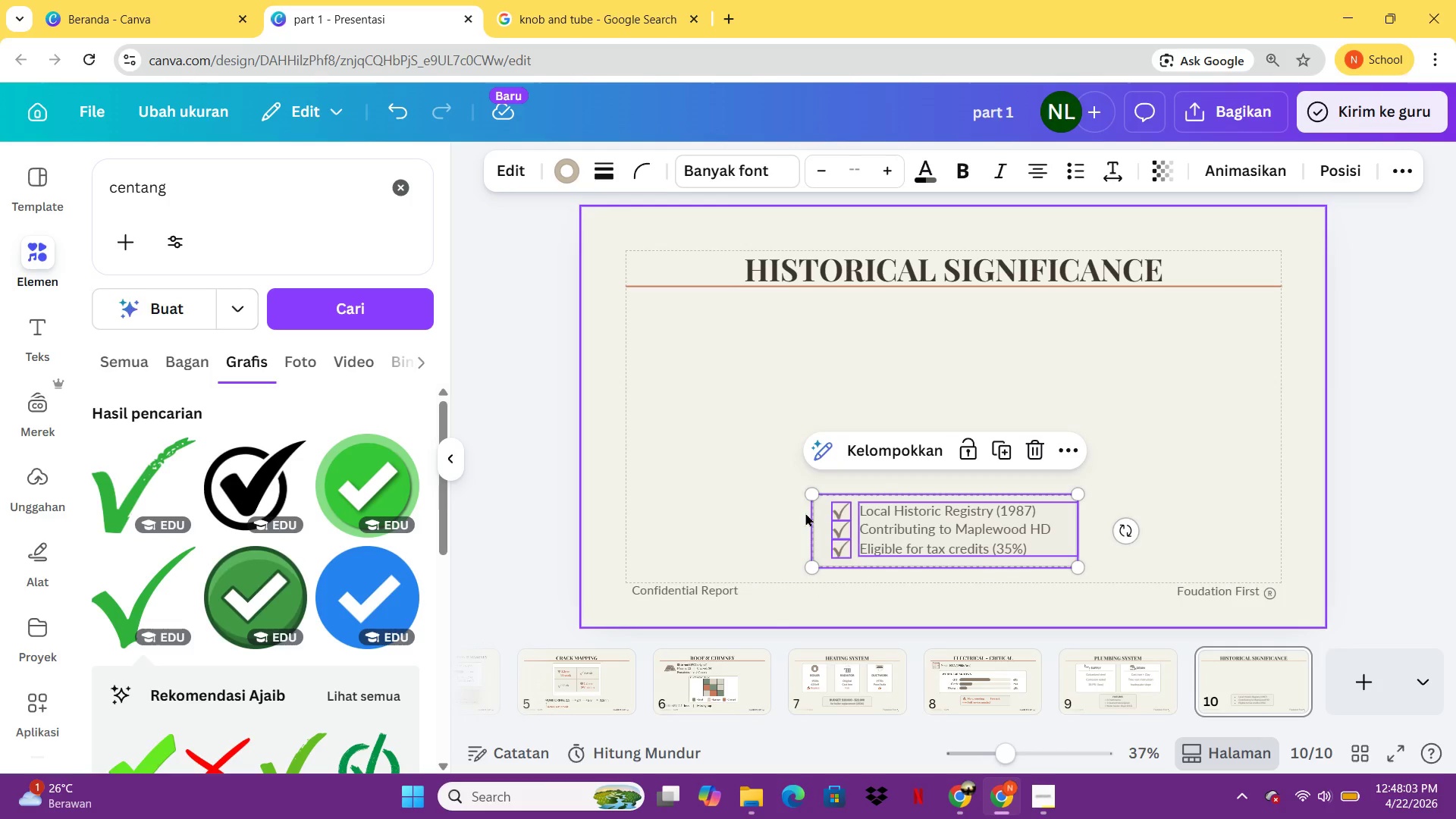 
key(Control+G)
 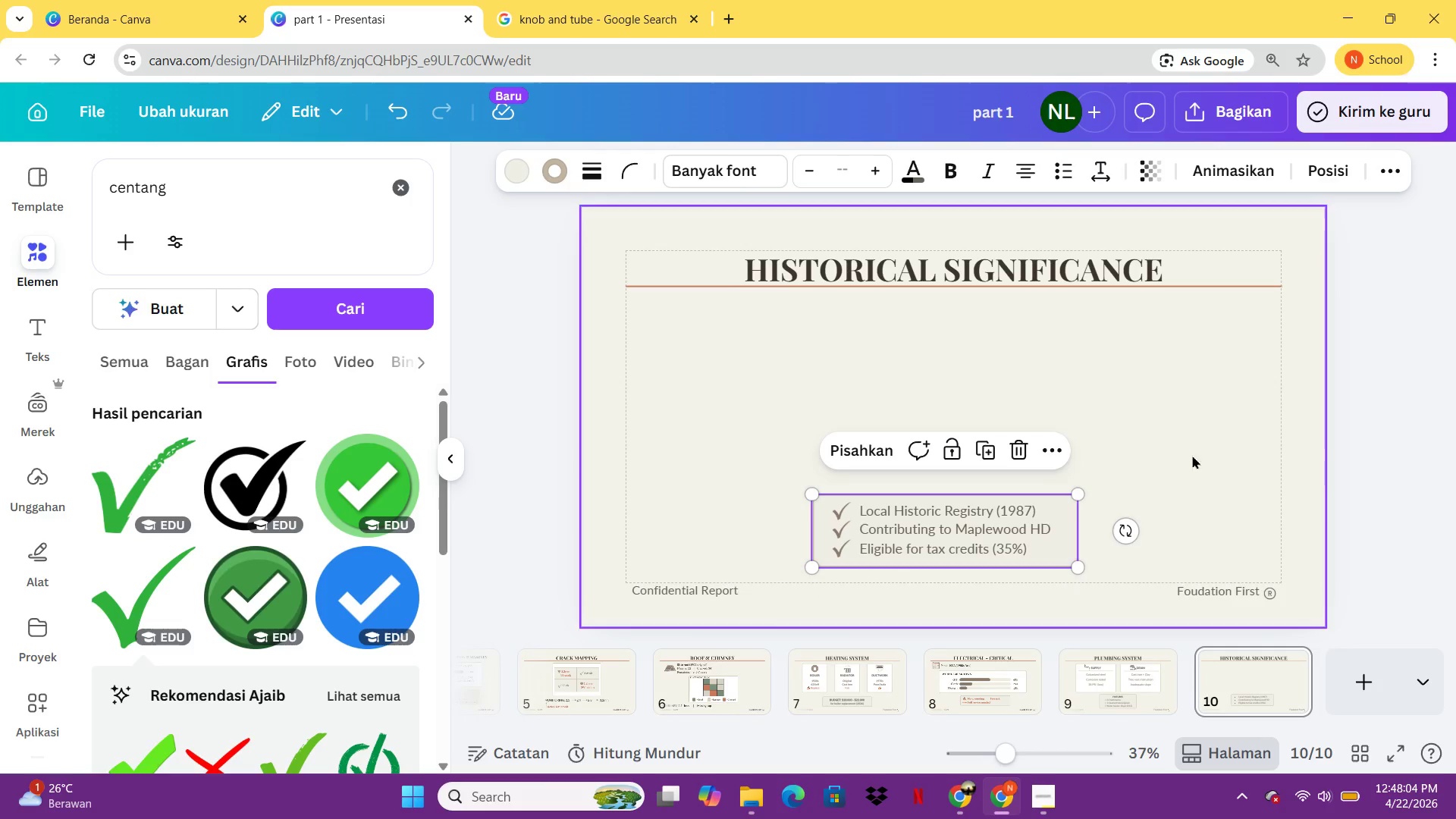 
left_click([1189, 455])
 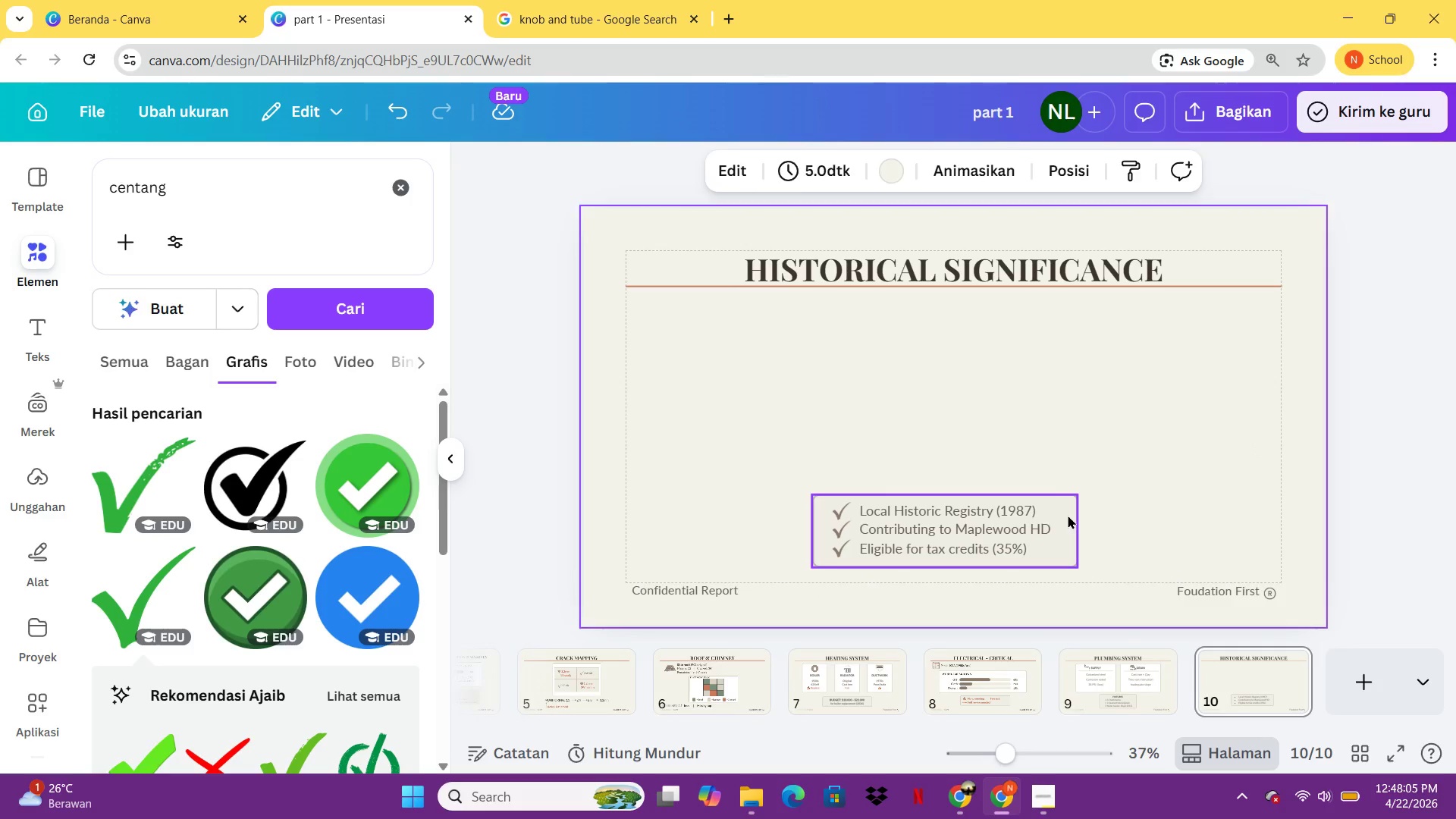 
left_click_drag(start_coordinate=[1068, 515], to_coordinate=[1068, 530])
 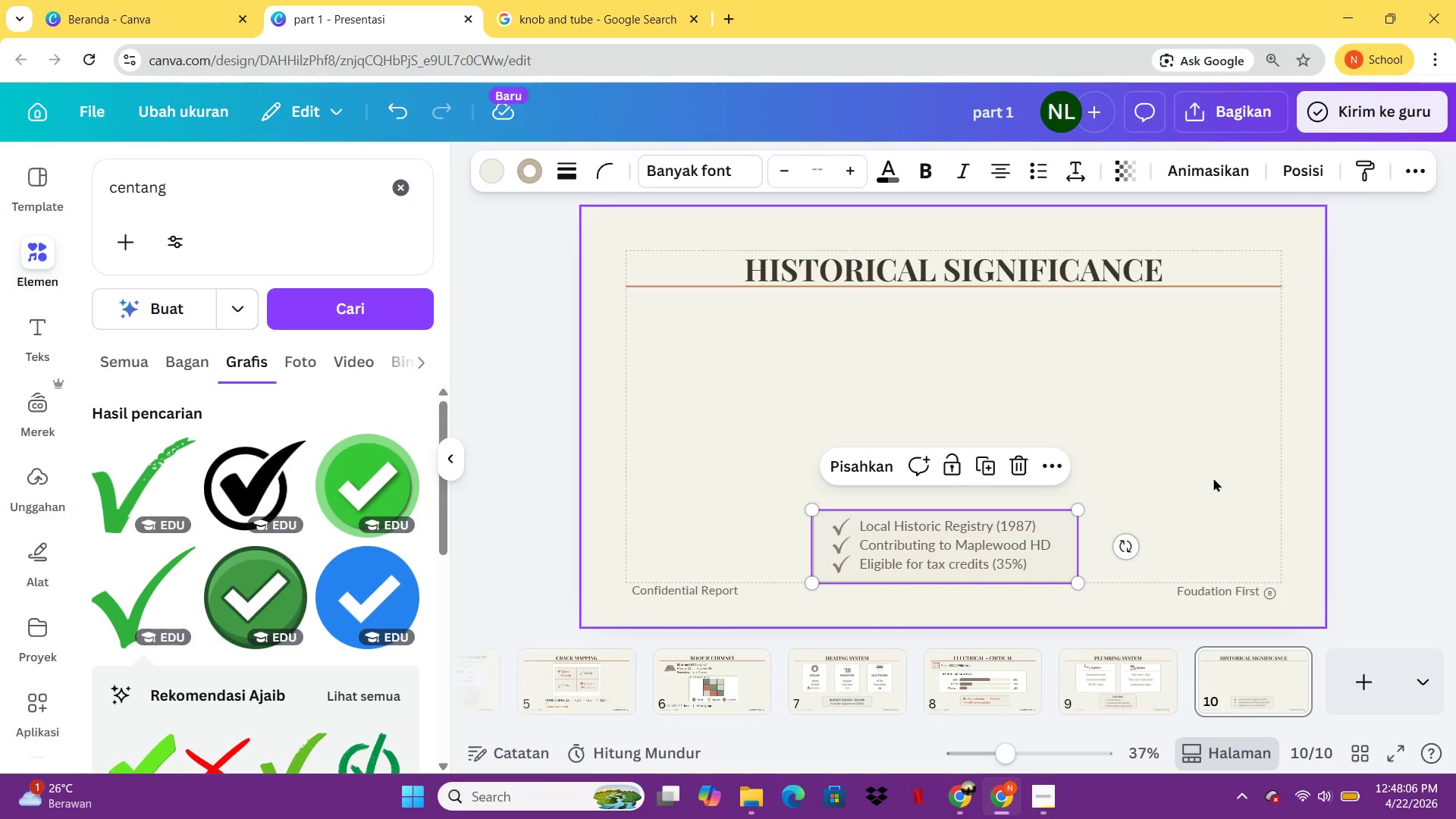 
left_click([1213, 478])
 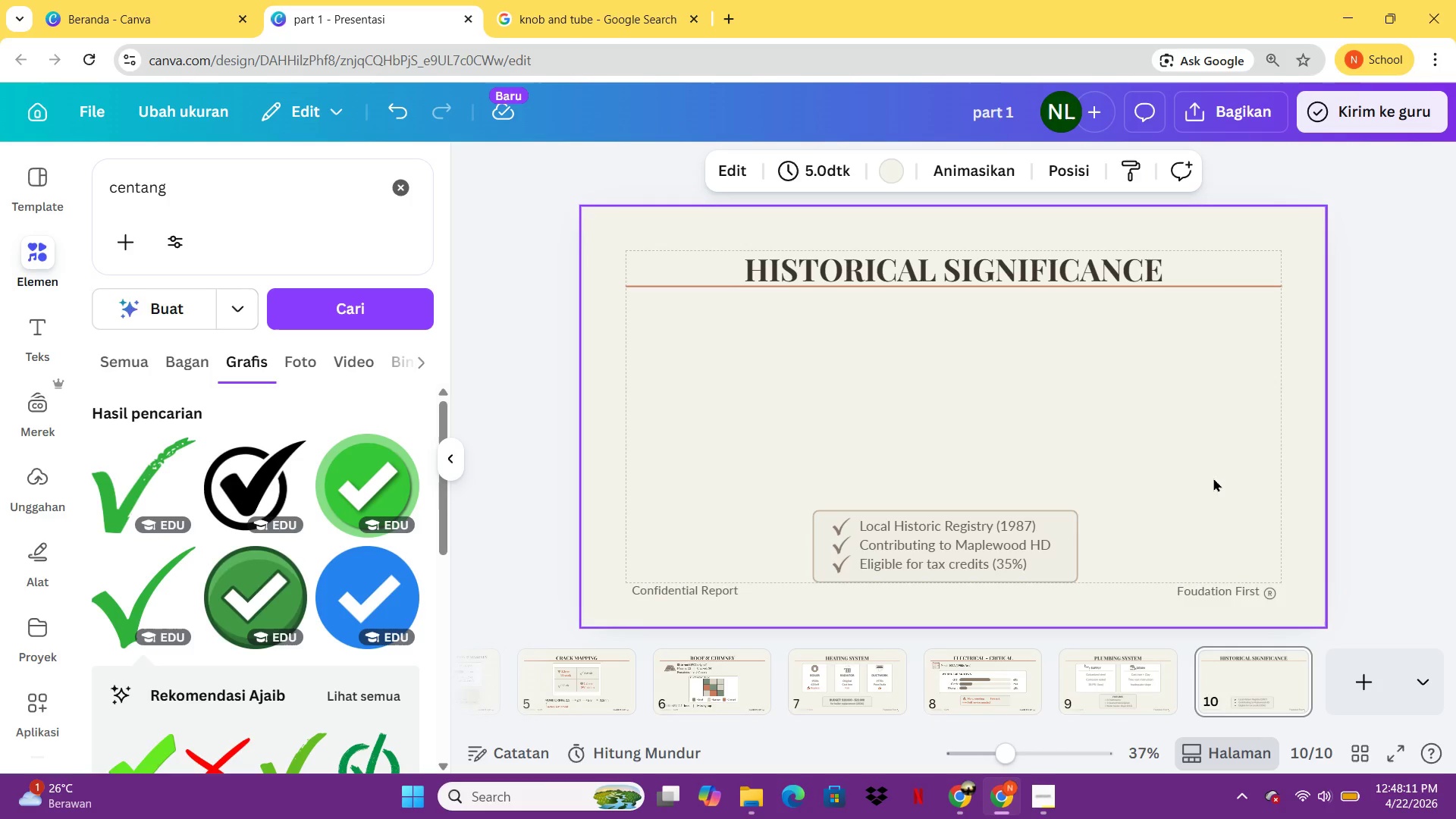 
wait(5.52)
 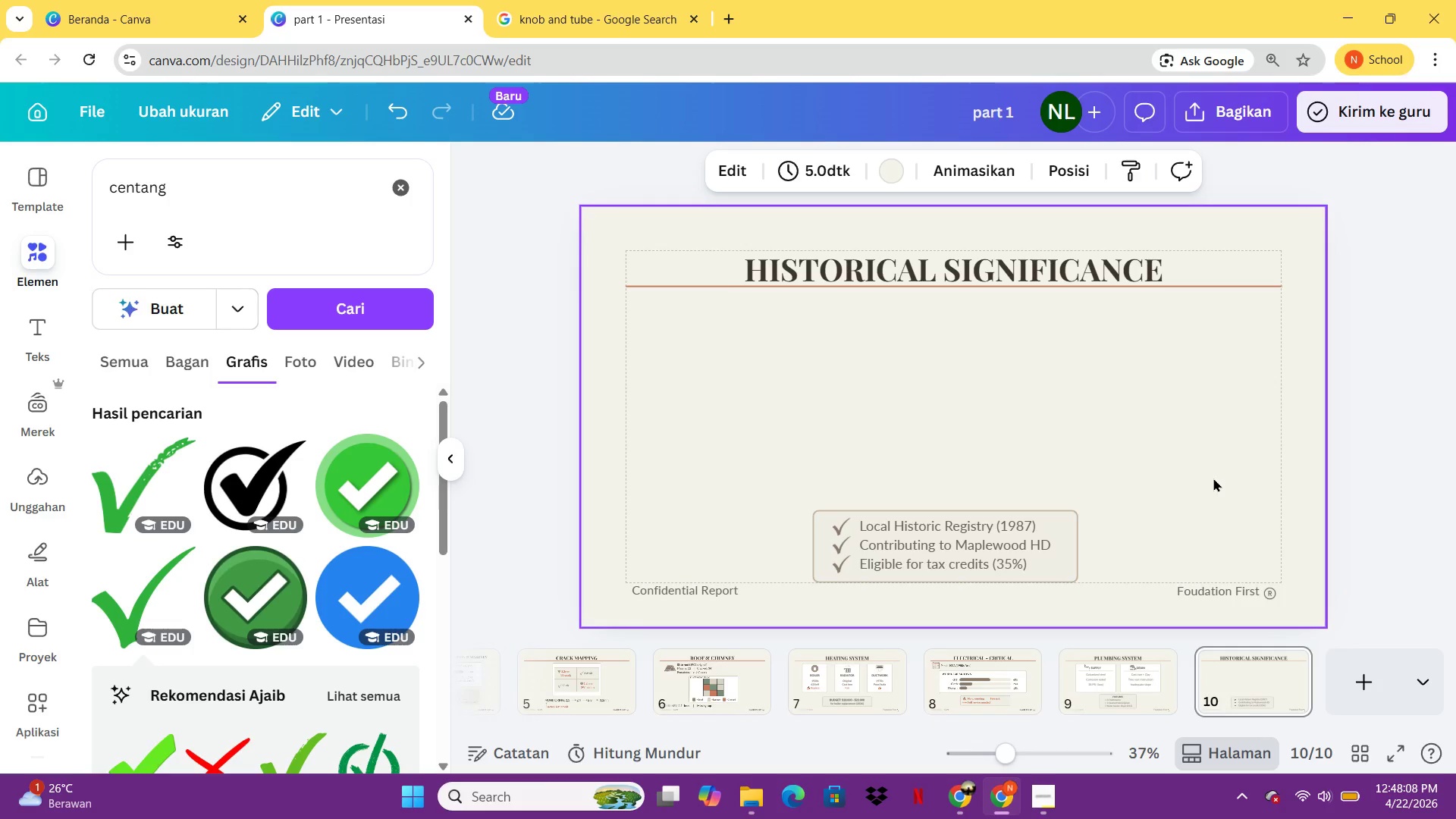 
left_click([1133, 665])
 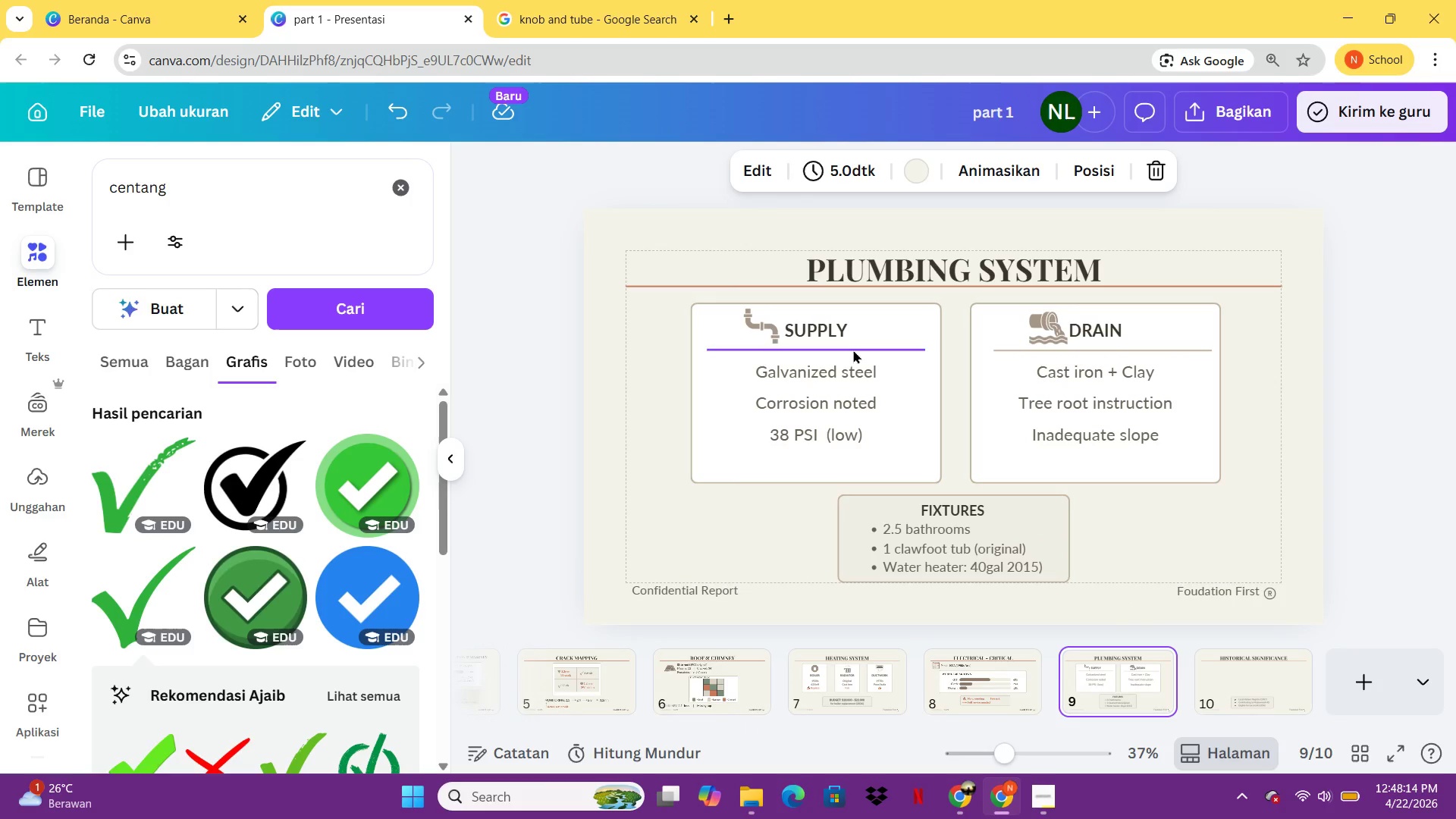 
left_click([835, 337])
 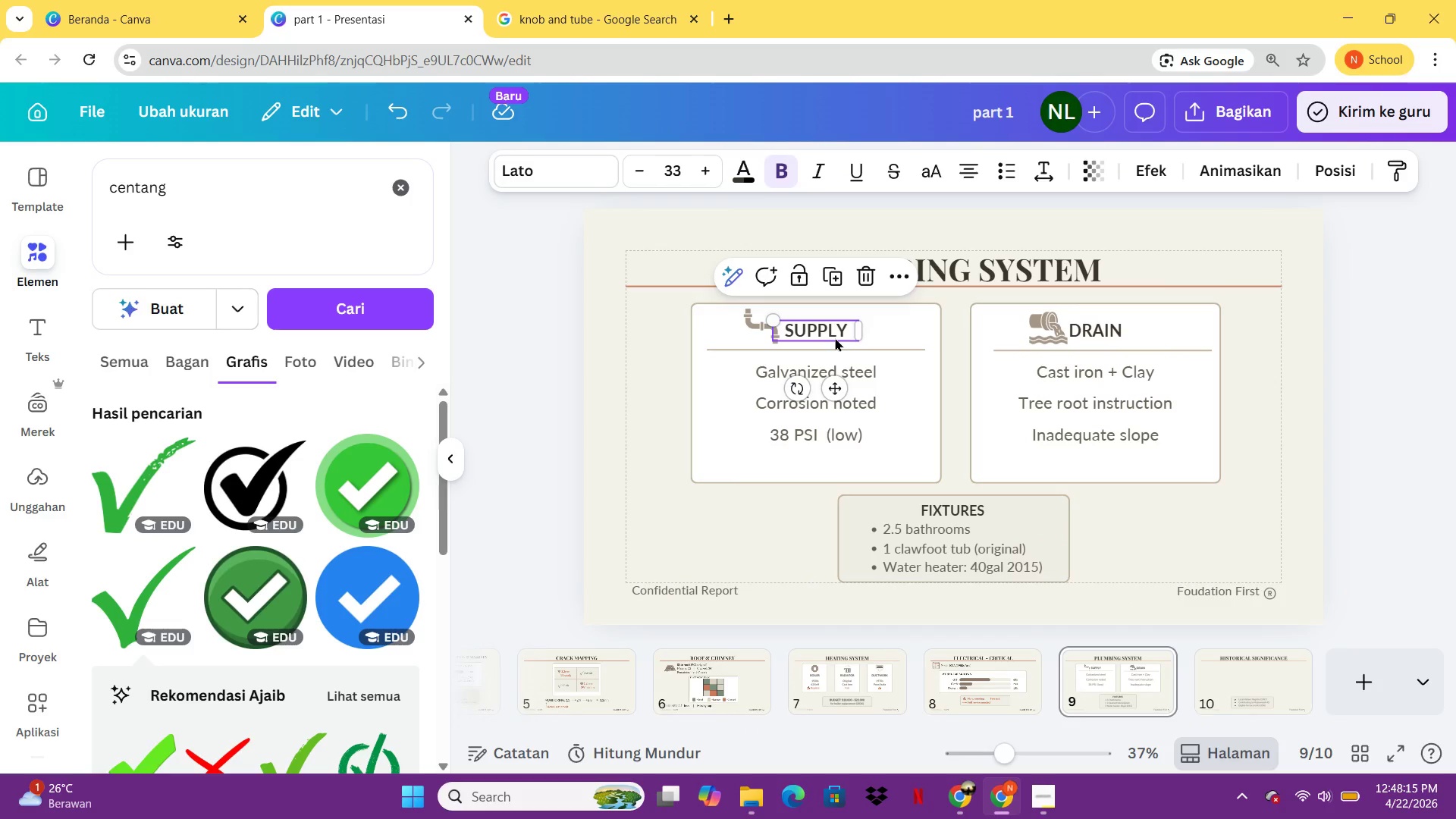 
key(Control+ControlLeft)
 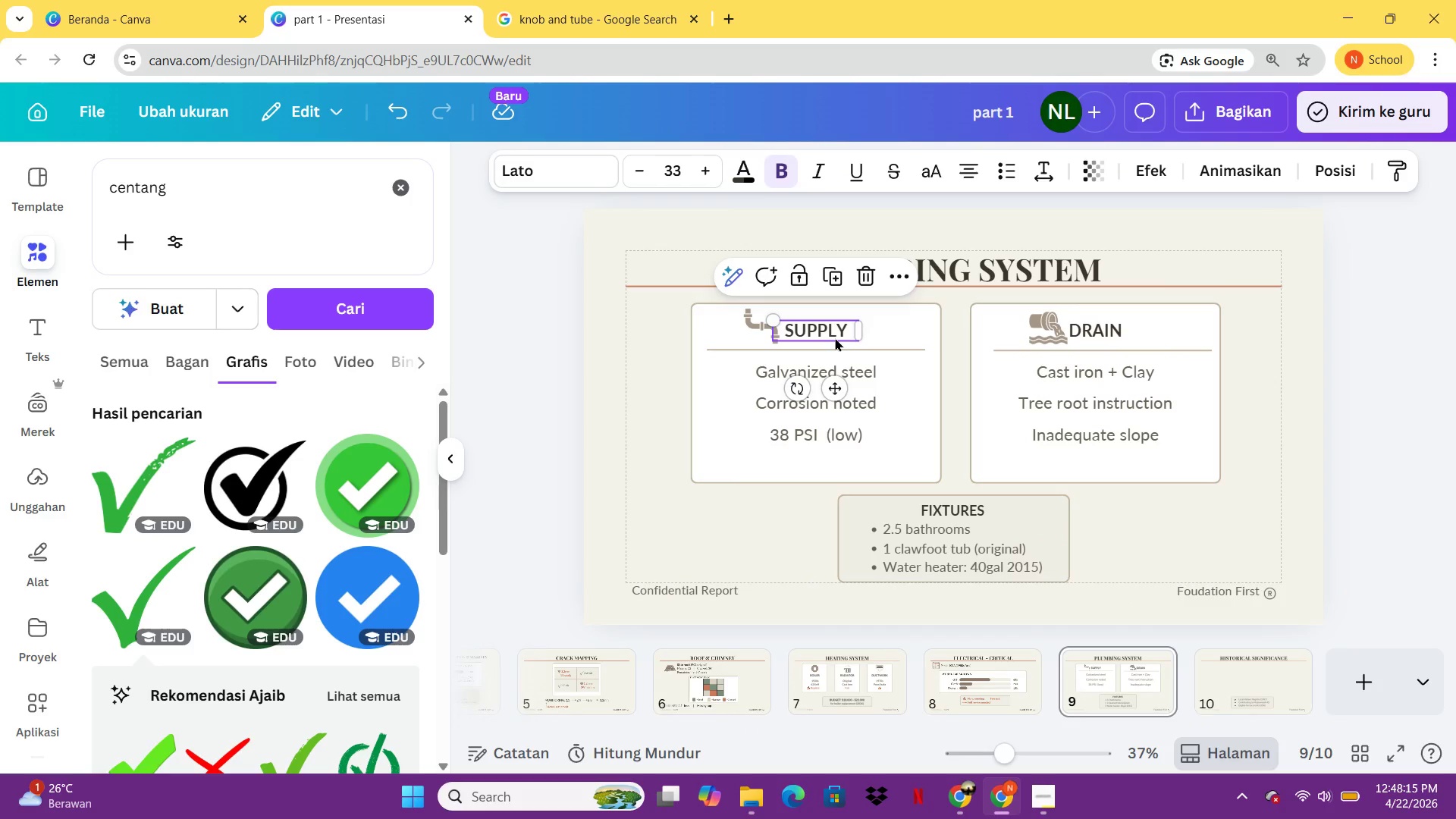 
key(Control+C)
 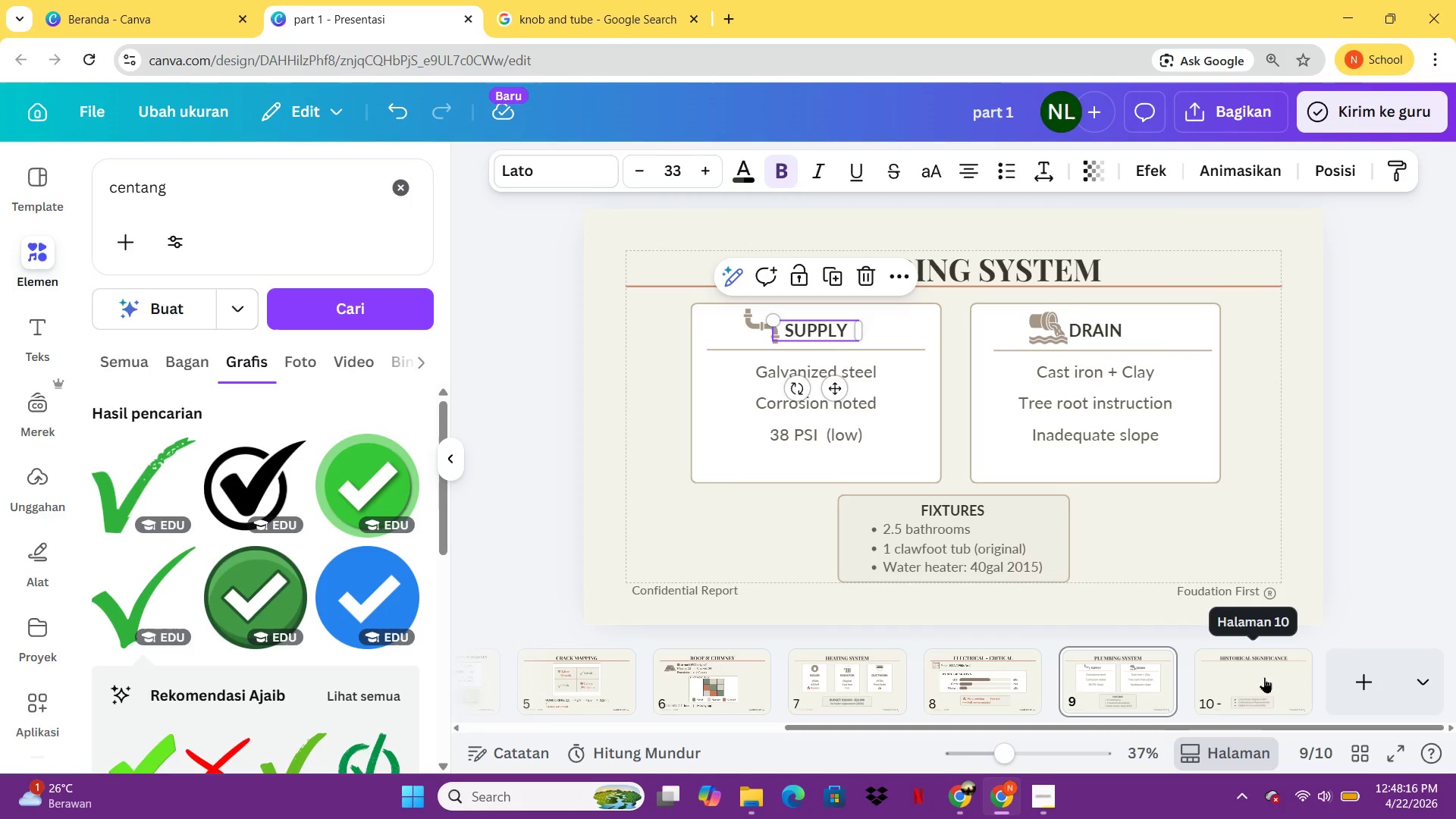 
left_click([1264, 677])
 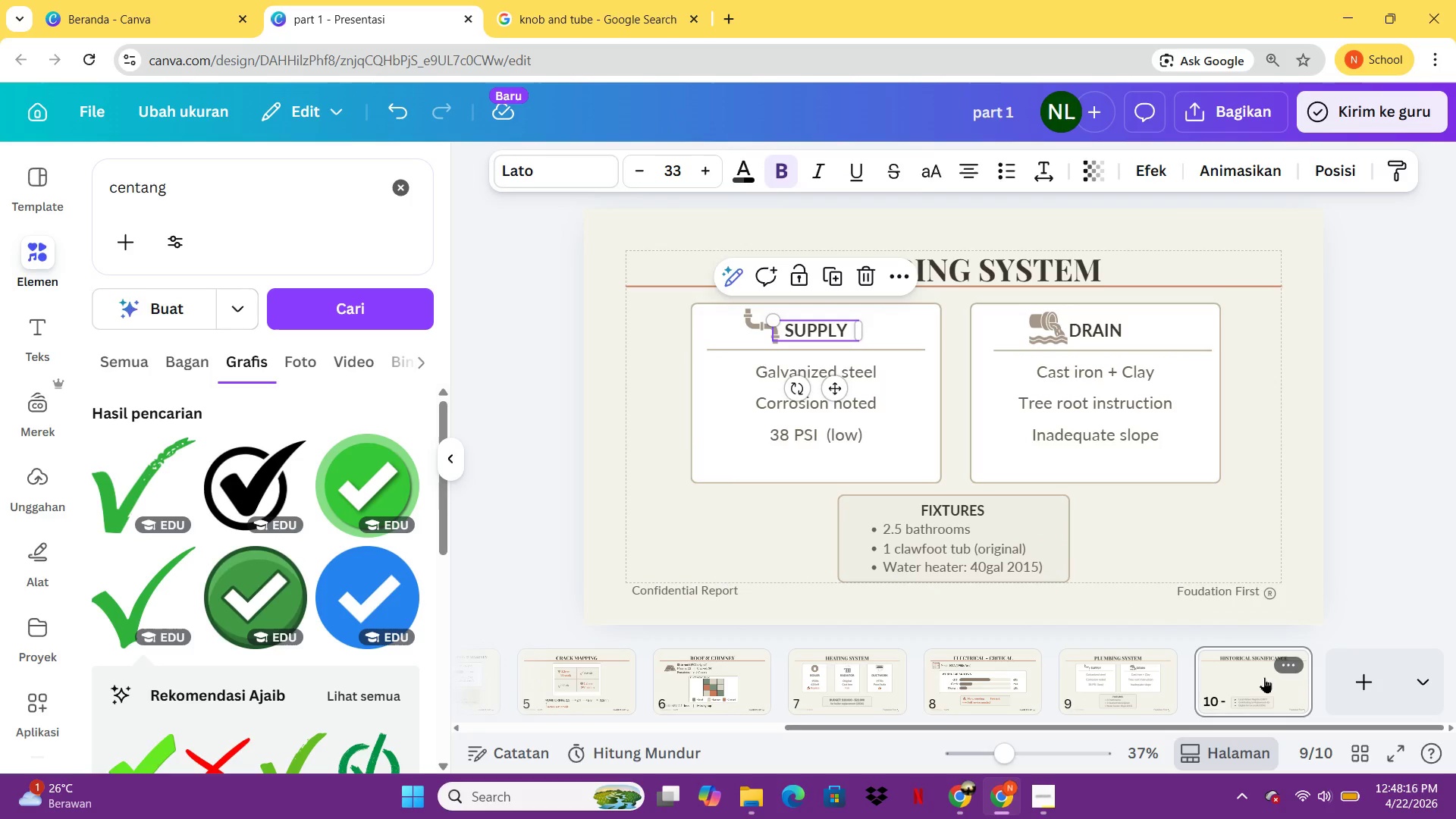 
key(Control+V)
 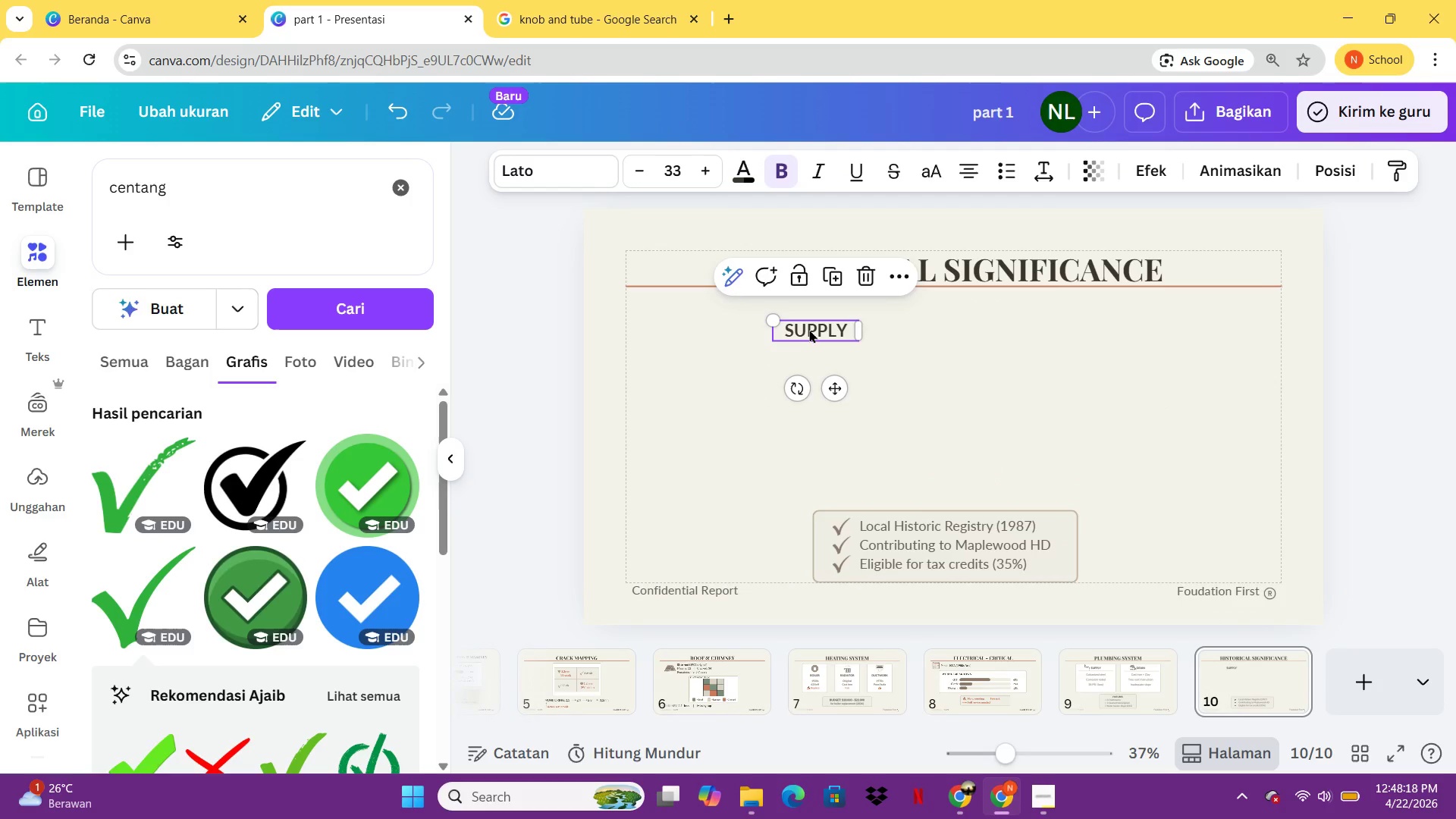 
double_click([809, 329])
 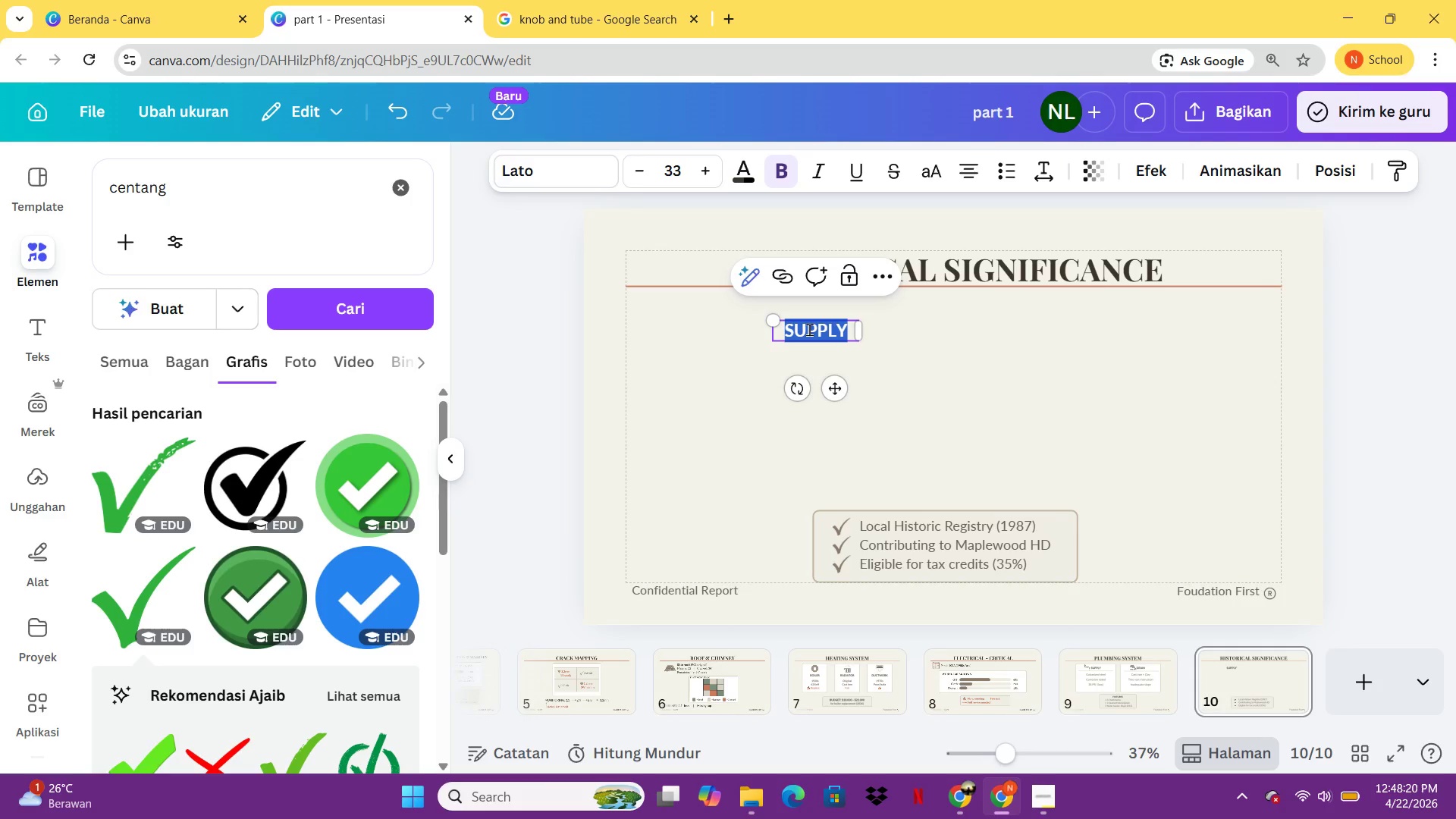 
type(1902-)
key(Backspace)
type( - 1925 ?)
key(Backspace)
type(|)
 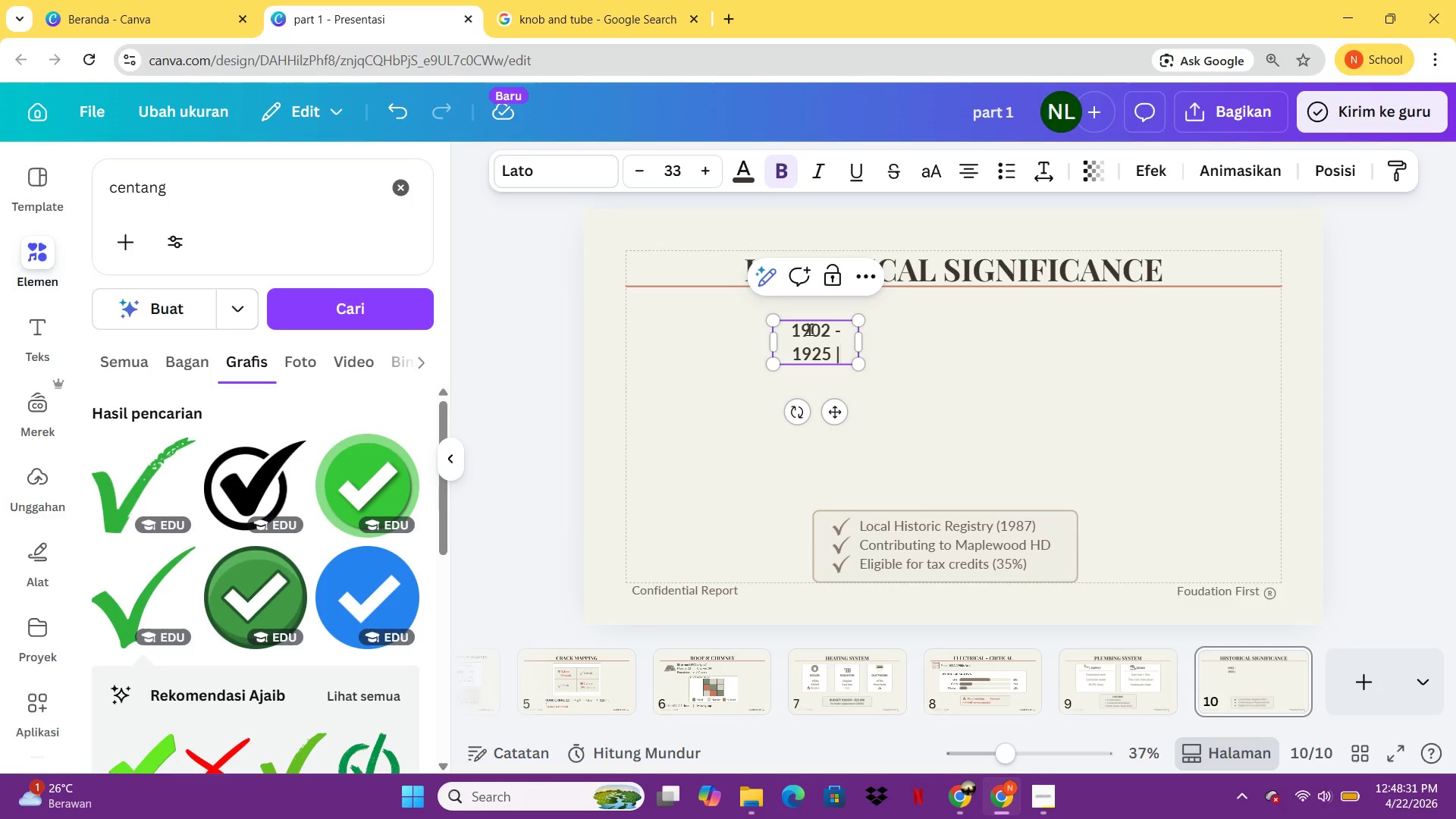 
left_click_drag(start_coordinate=[862, 340], to_coordinate=[1028, 337])
 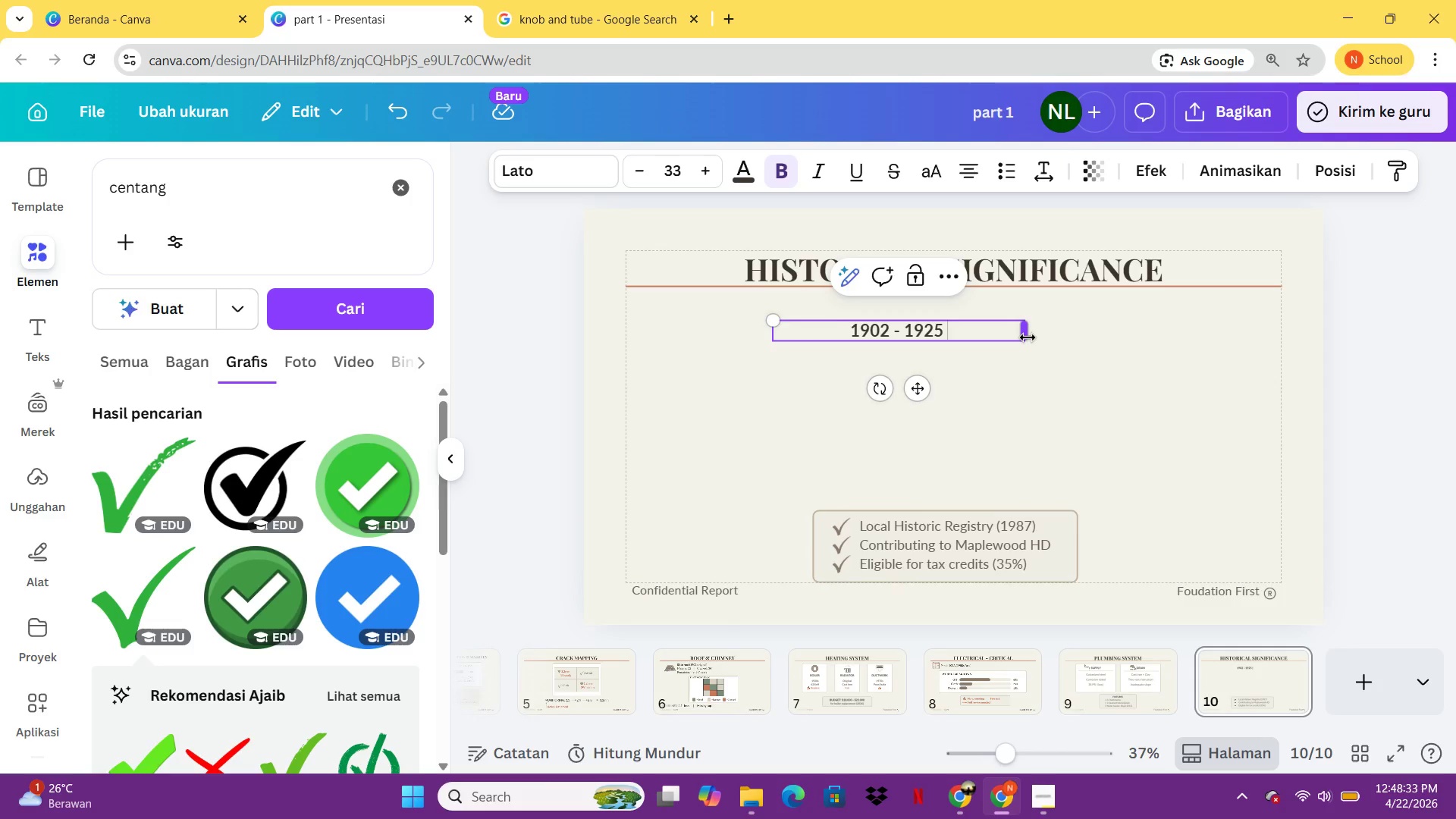 
key(Backspace)
type(    )
key(Backspace)
key(Backspace)
key(Backspace)
key(Backspace)
key(Backspace)
type(     |      Queen Anne Architecture)
 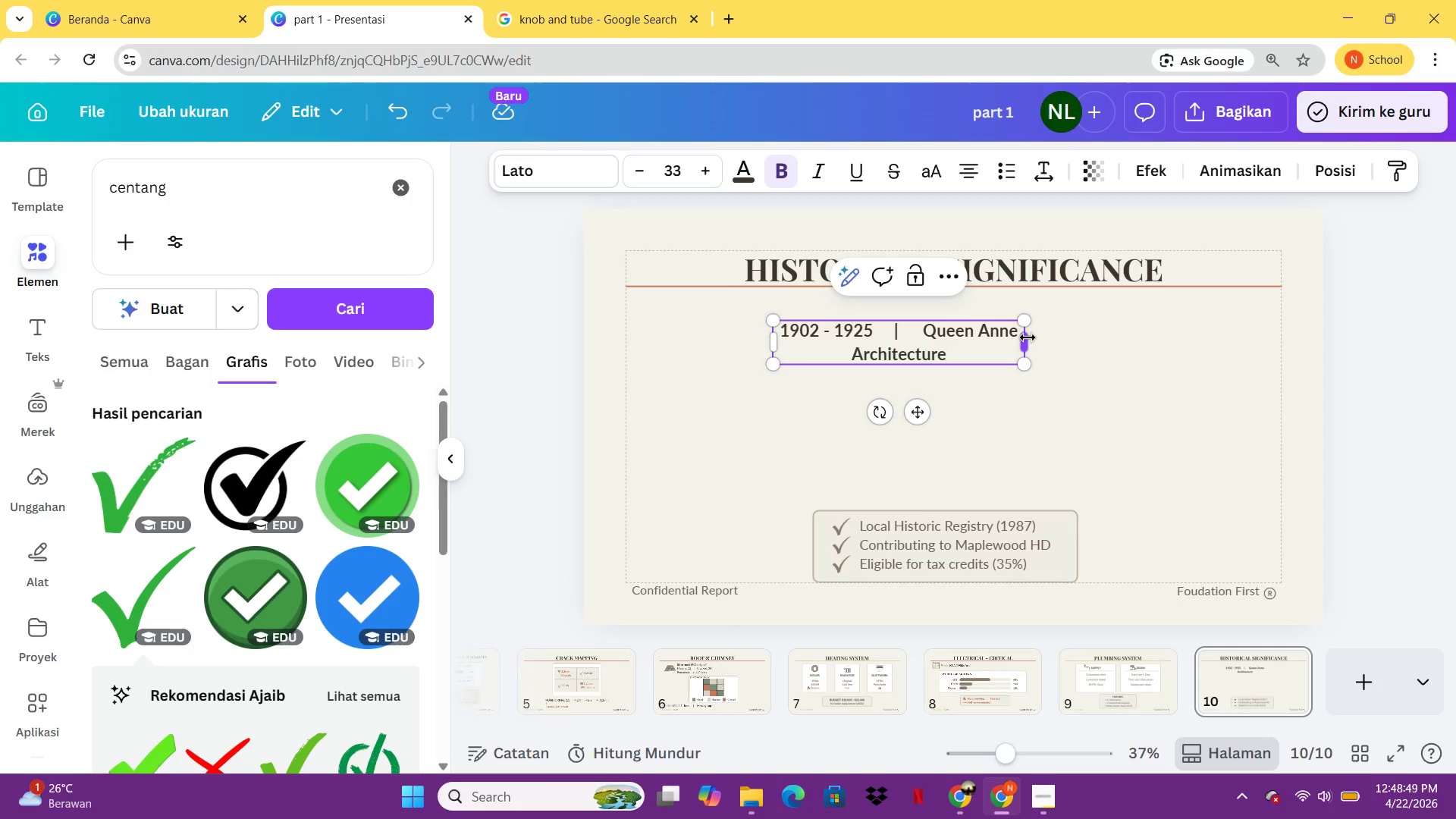 
left_click_drag(start_coordinate=[1028, 337], to_coordinate=[1167, 342])
 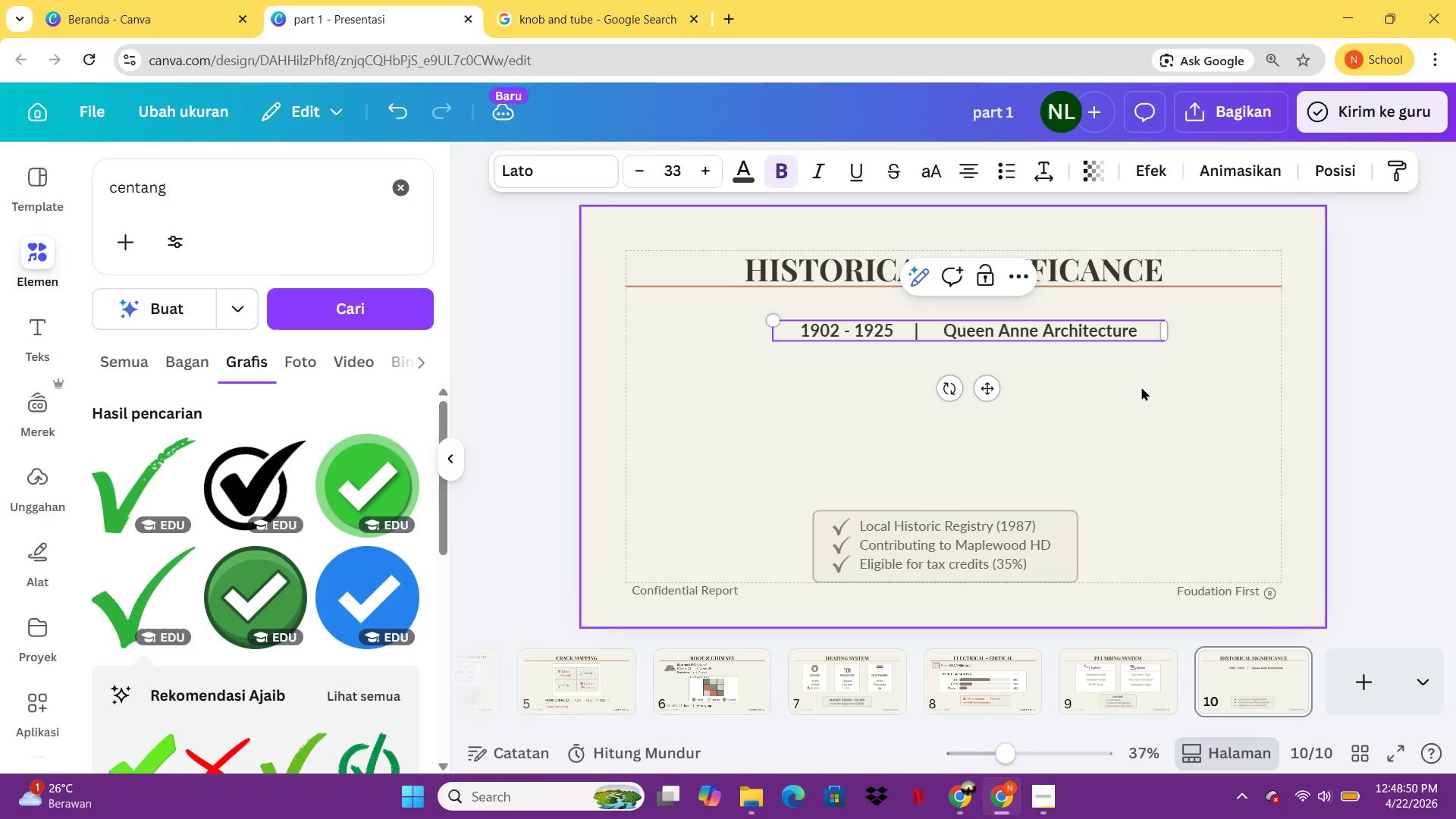 
left_click([1141, 387])
 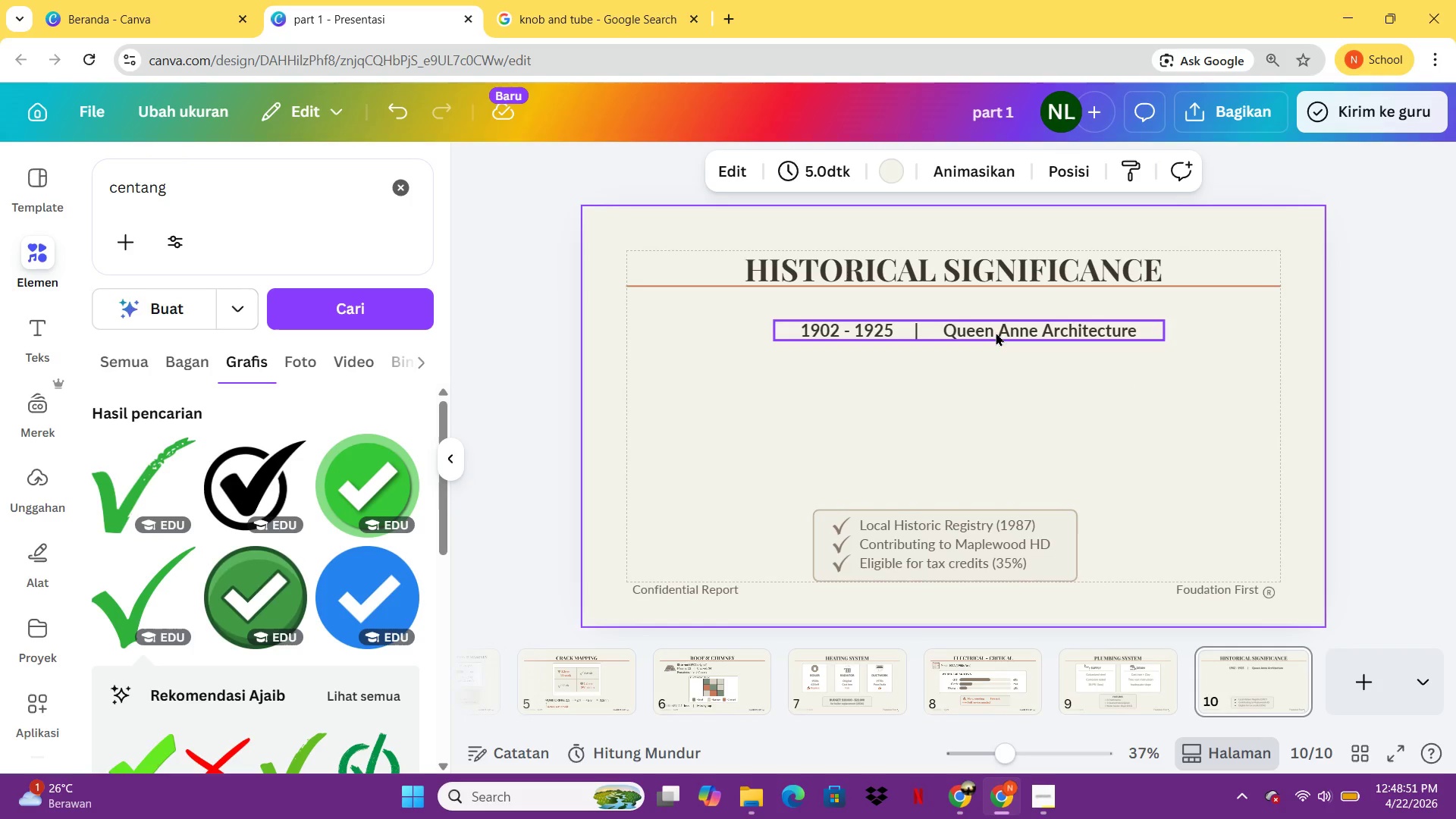 
left_click_drag(start_coordinate=[995, 331], to_coordinate=[843, 312])
 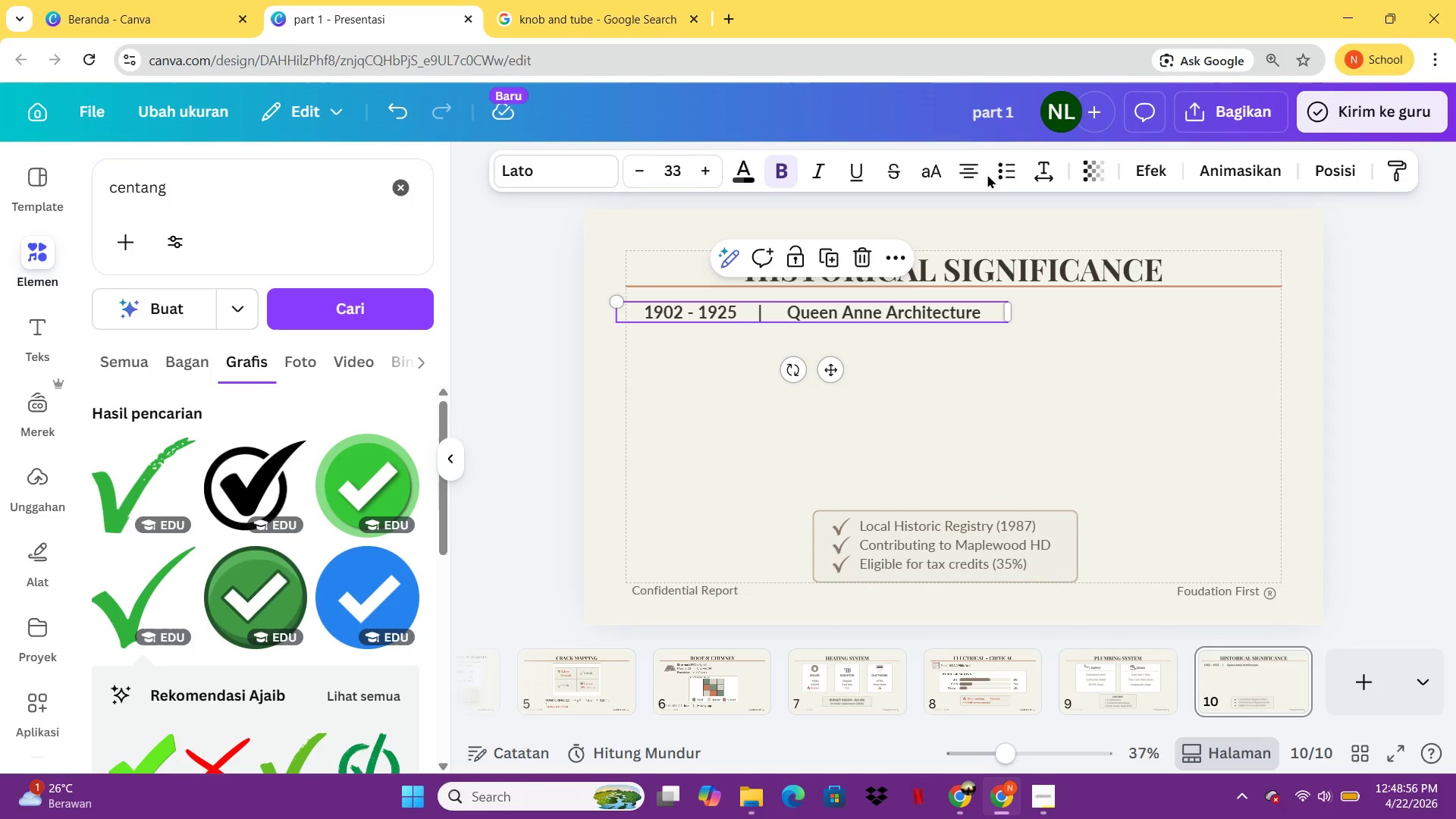 
left_click([985, 174])
 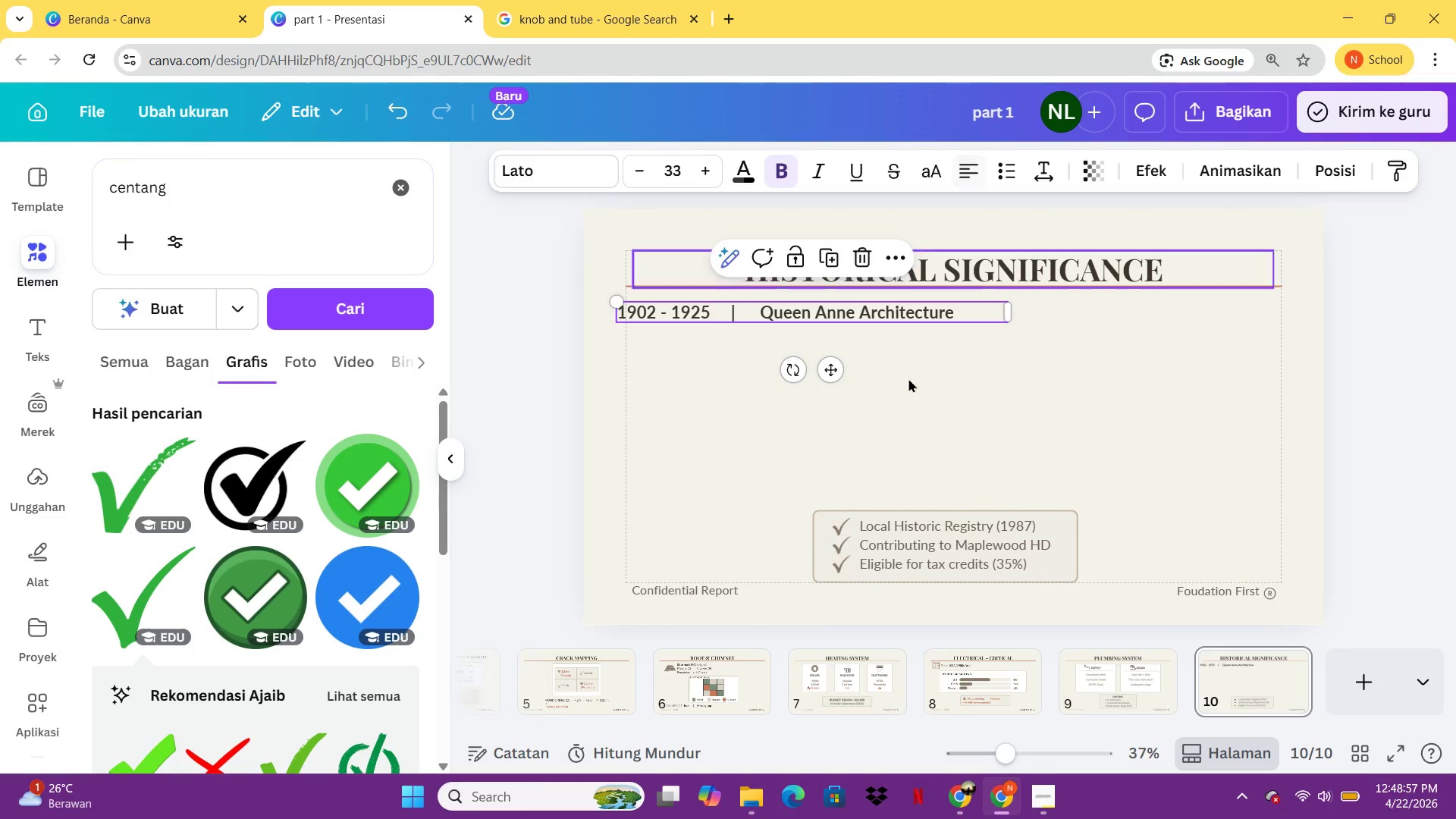 
left_click([910, 387])
 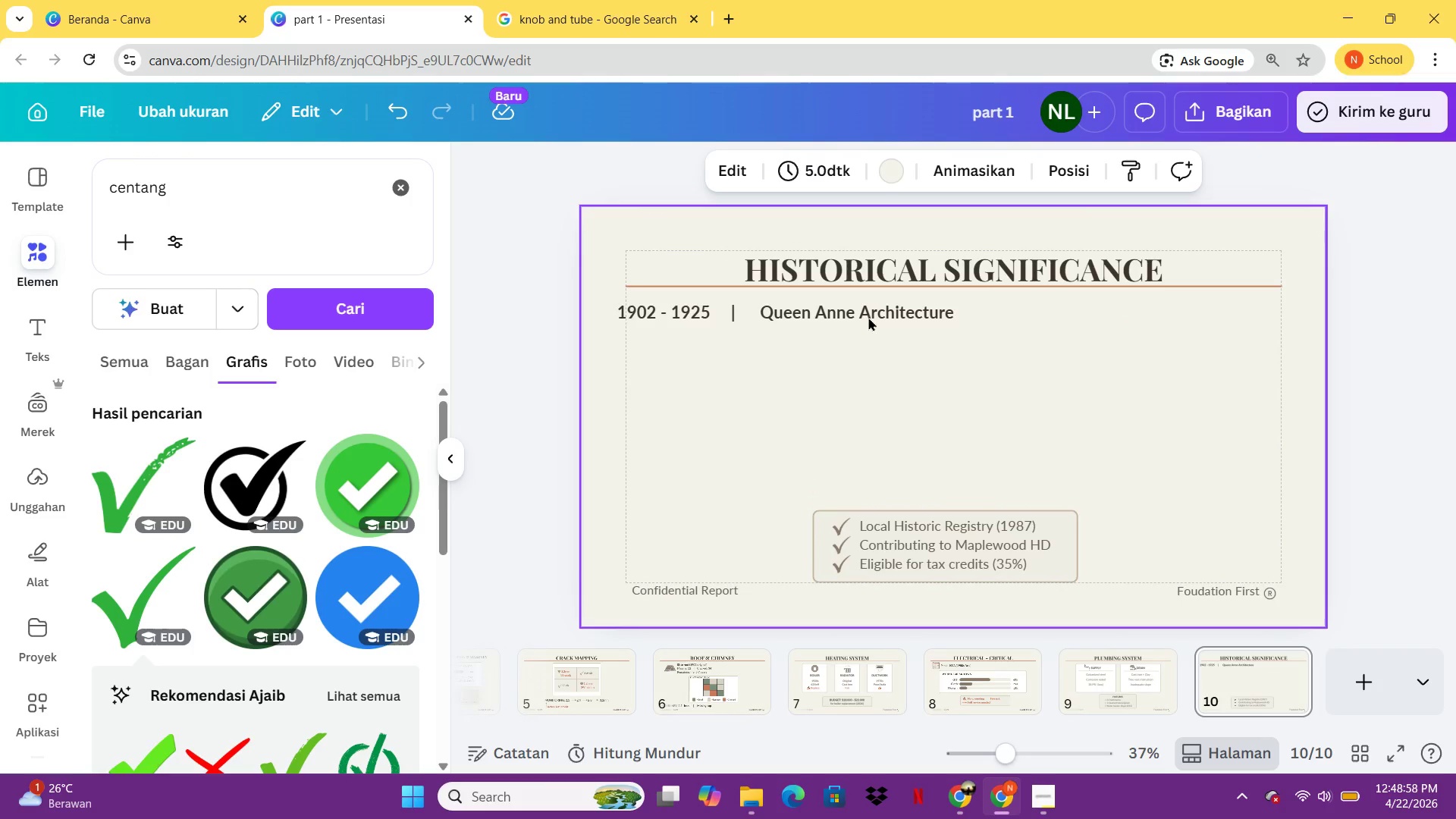 
left_click_drag(start_coordinate=[868, 314], to_coordinate=[879, 314])
 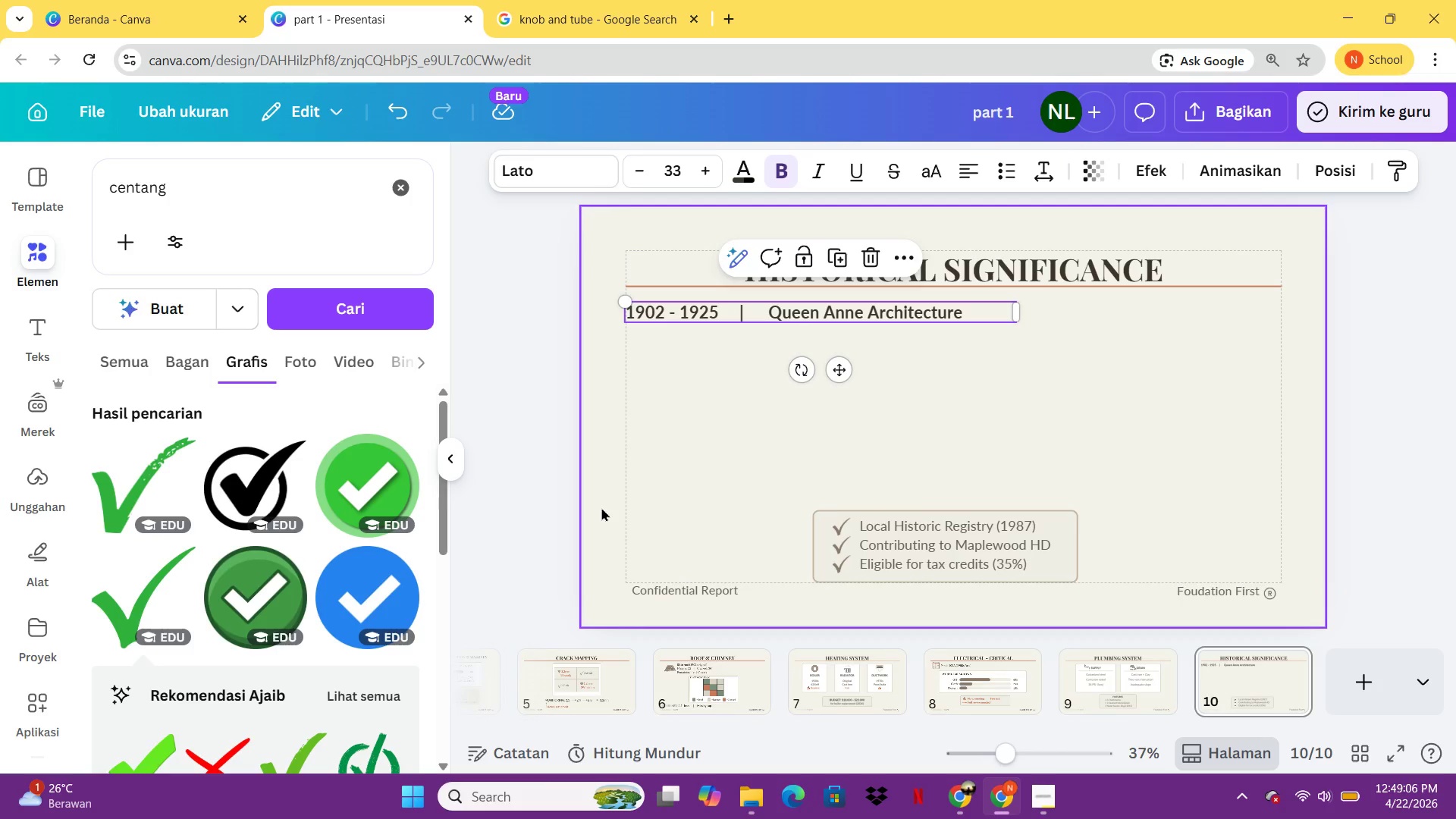 
wait(10.81)
 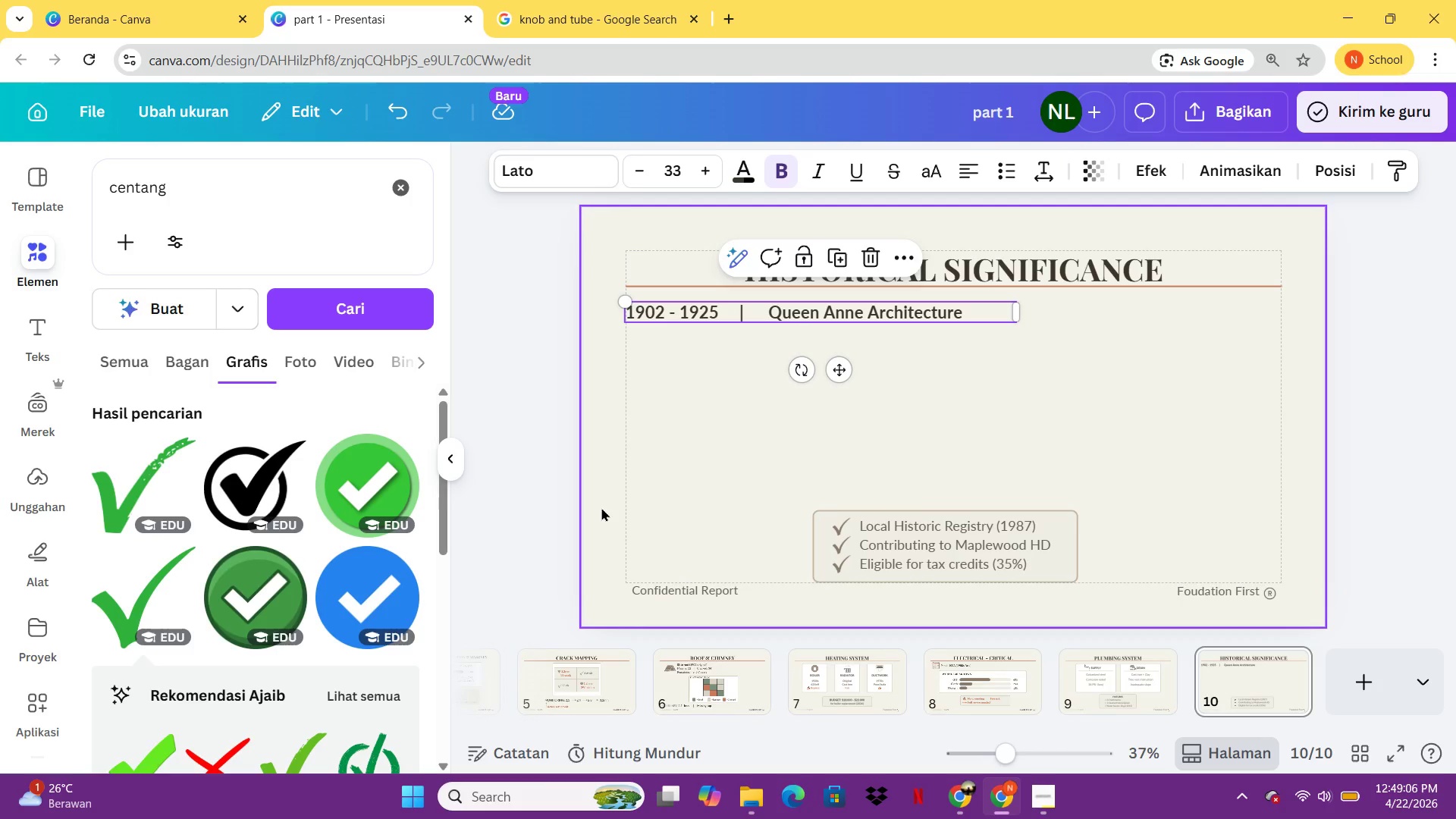 
left_click([1096, 680])
 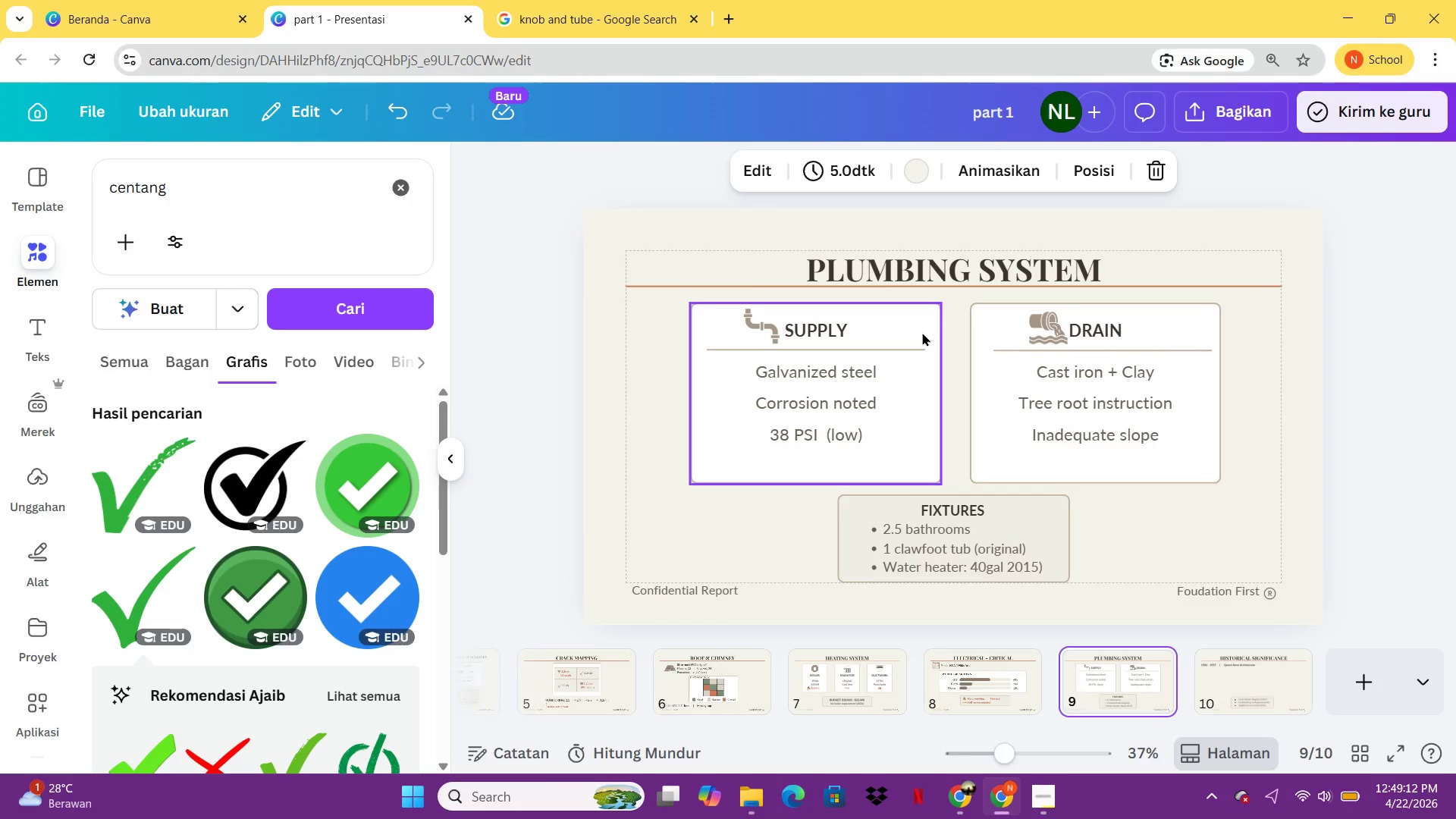 
left_click([922, 332])
 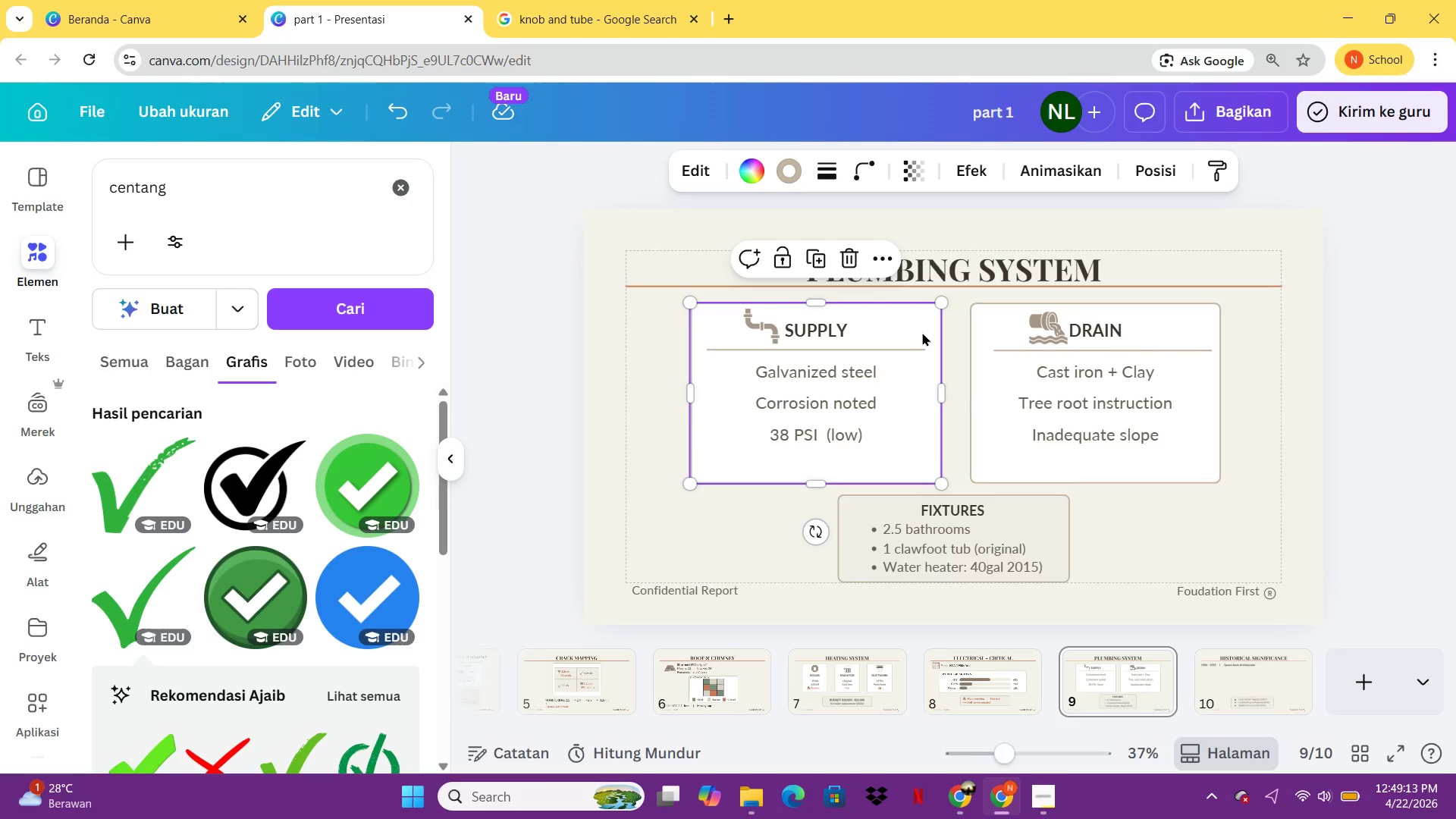 
key(Control+C)
 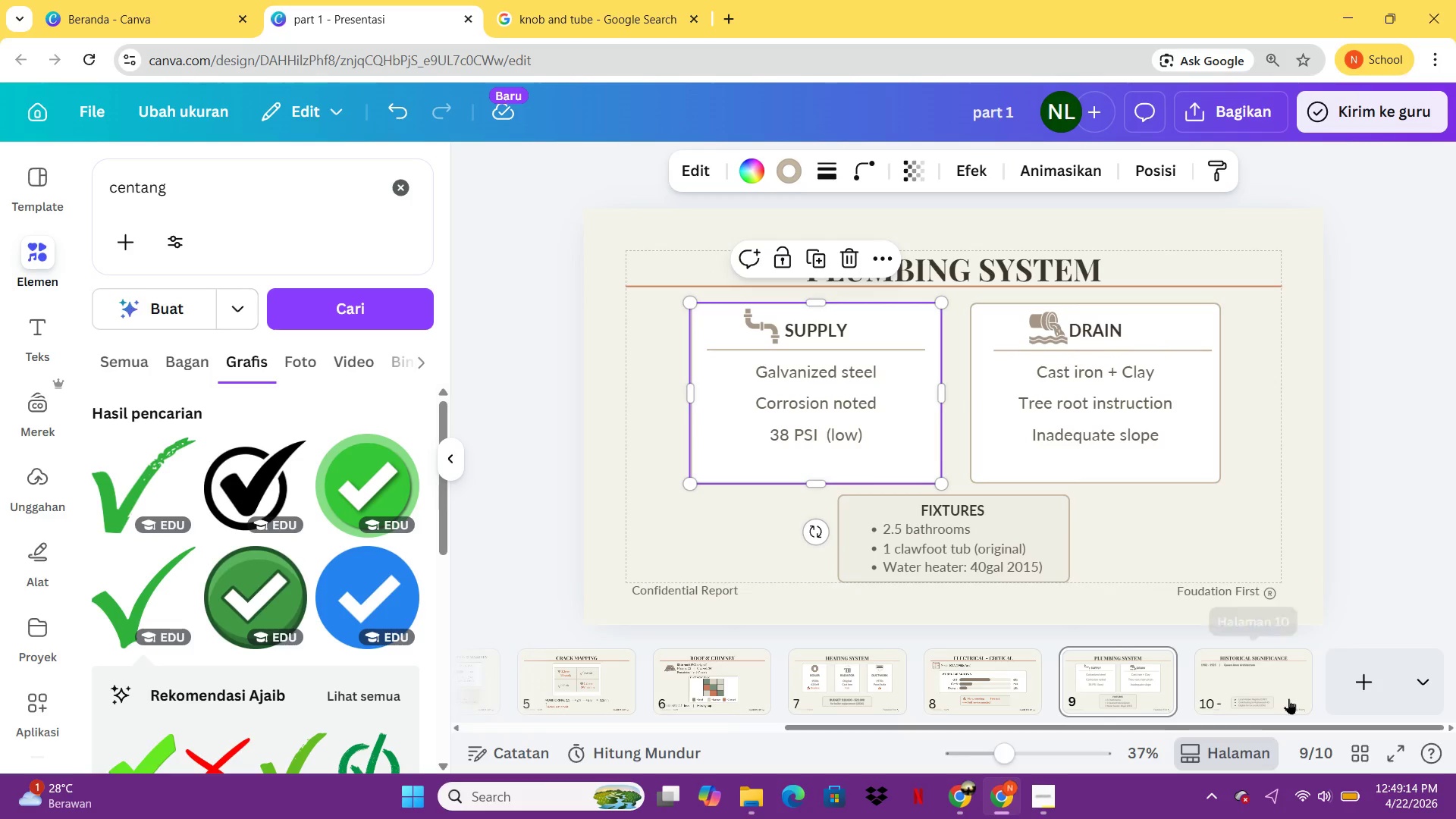 
left_click([1288, 698])
 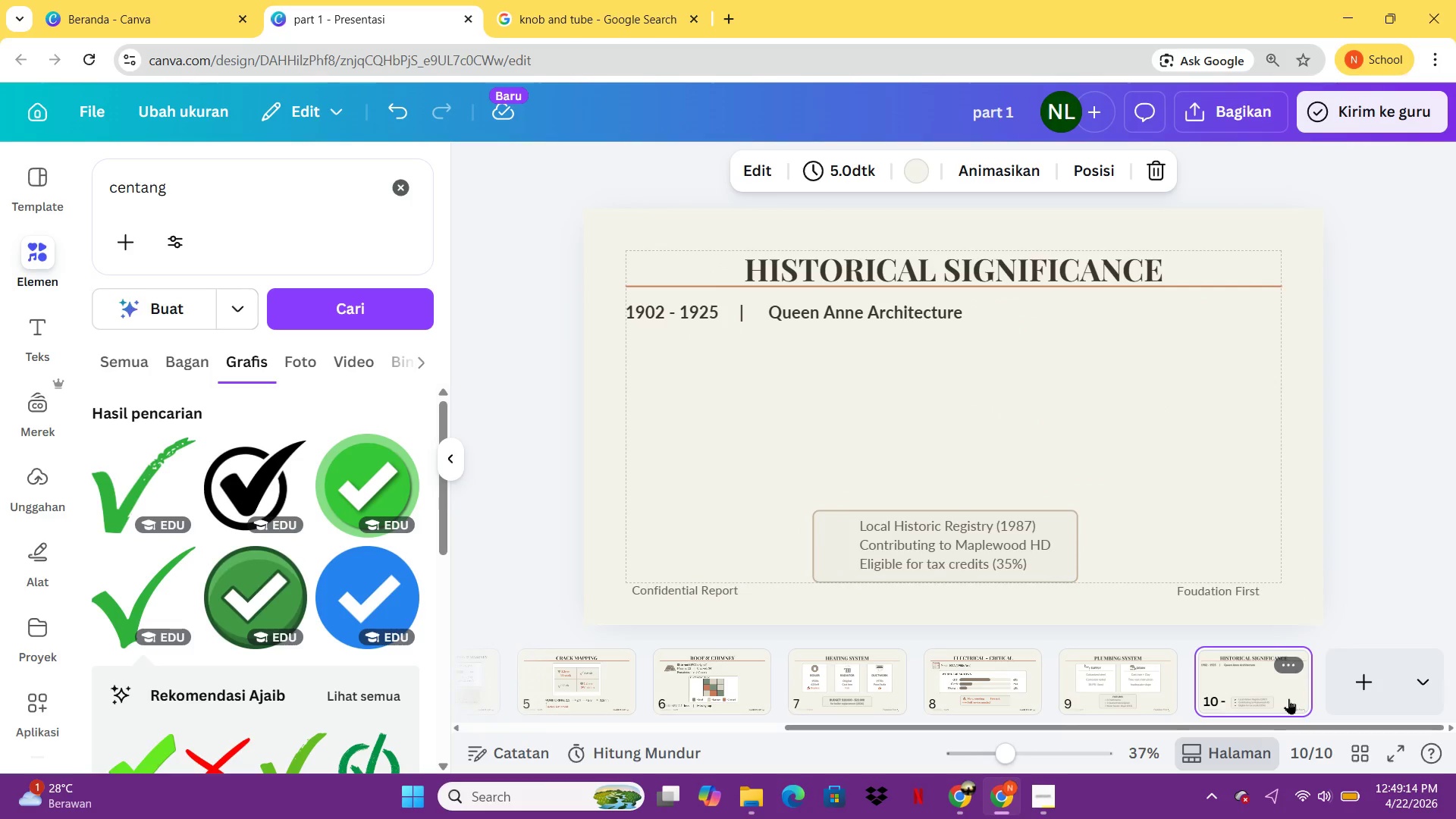 
key(Control+ControlLeft)
 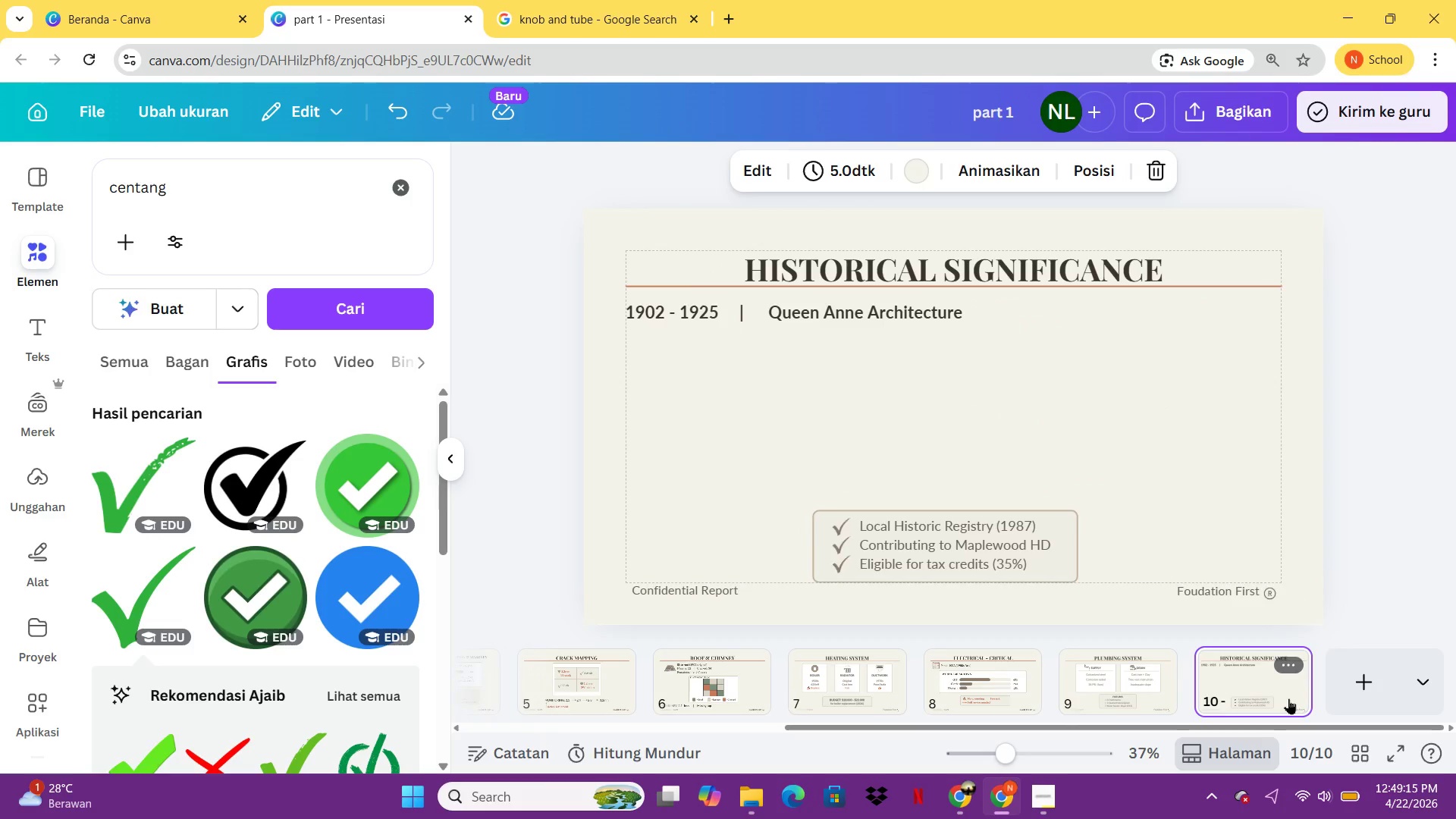 
key(Control+V)
 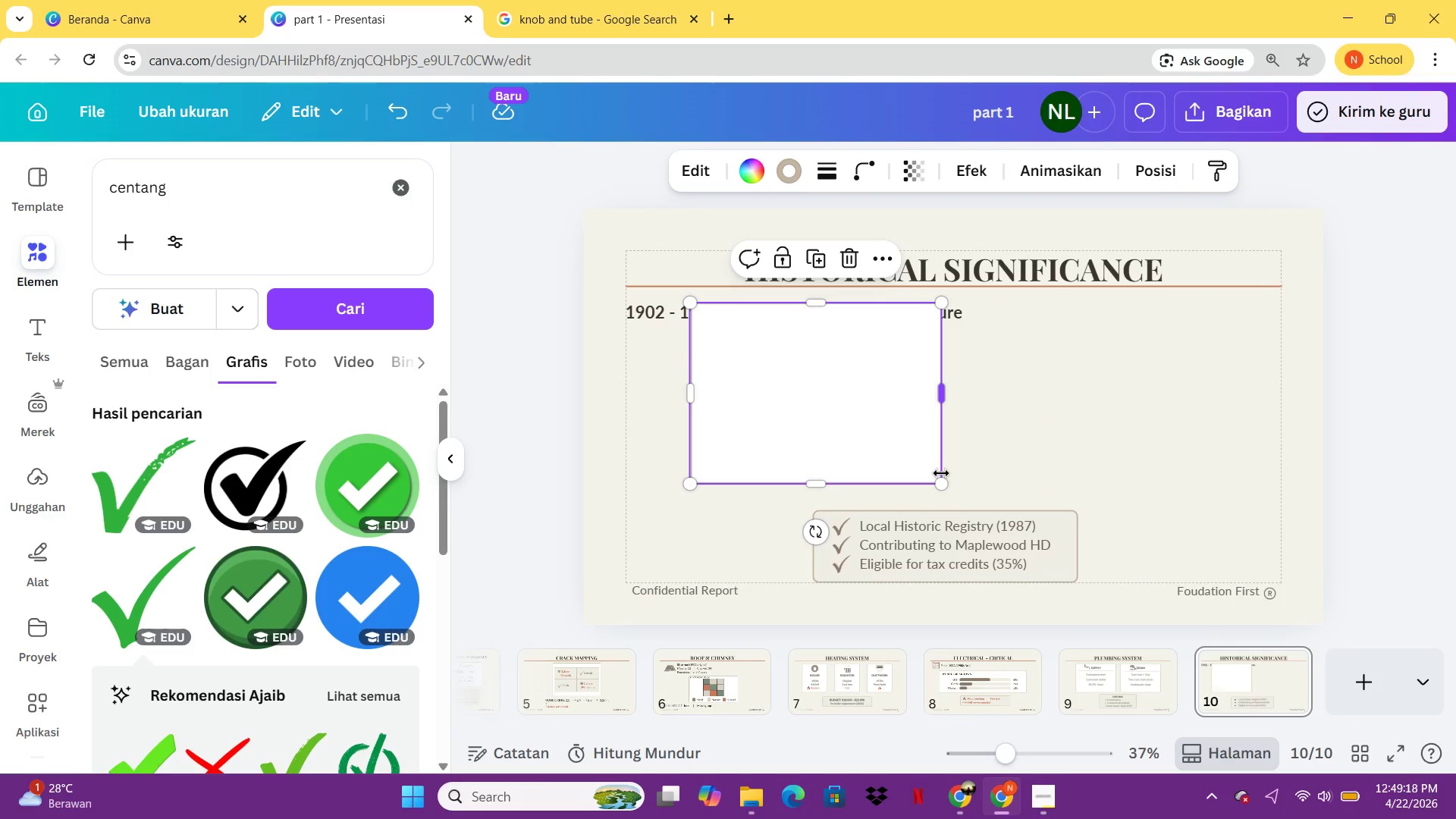 
left_click_drag(start_coordinate=[941, 481], to_coordinate=[894, 447])
 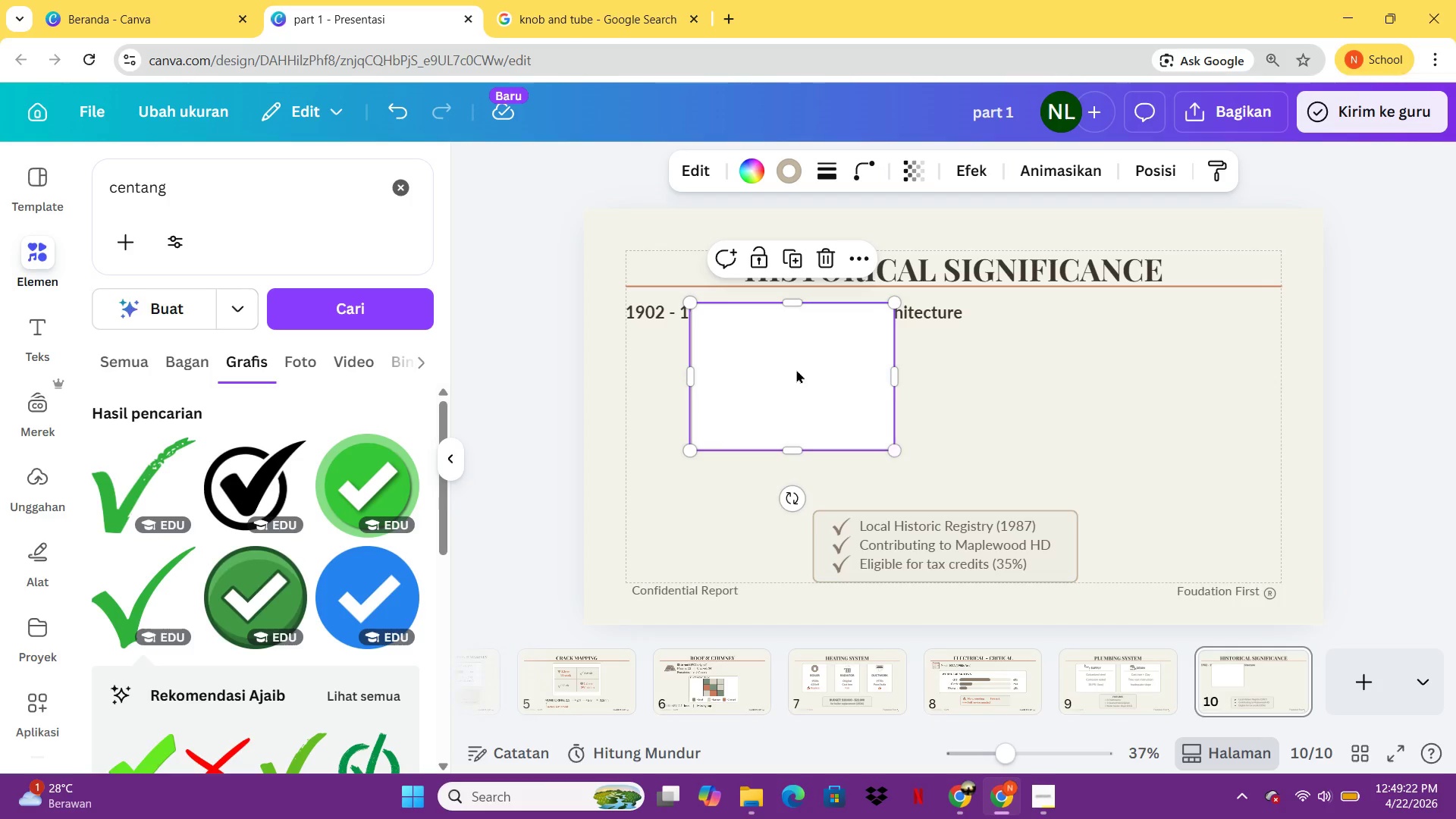 
left_click_drag(start_coordinate=[796, 369], to_coordinate=[732, 399])
 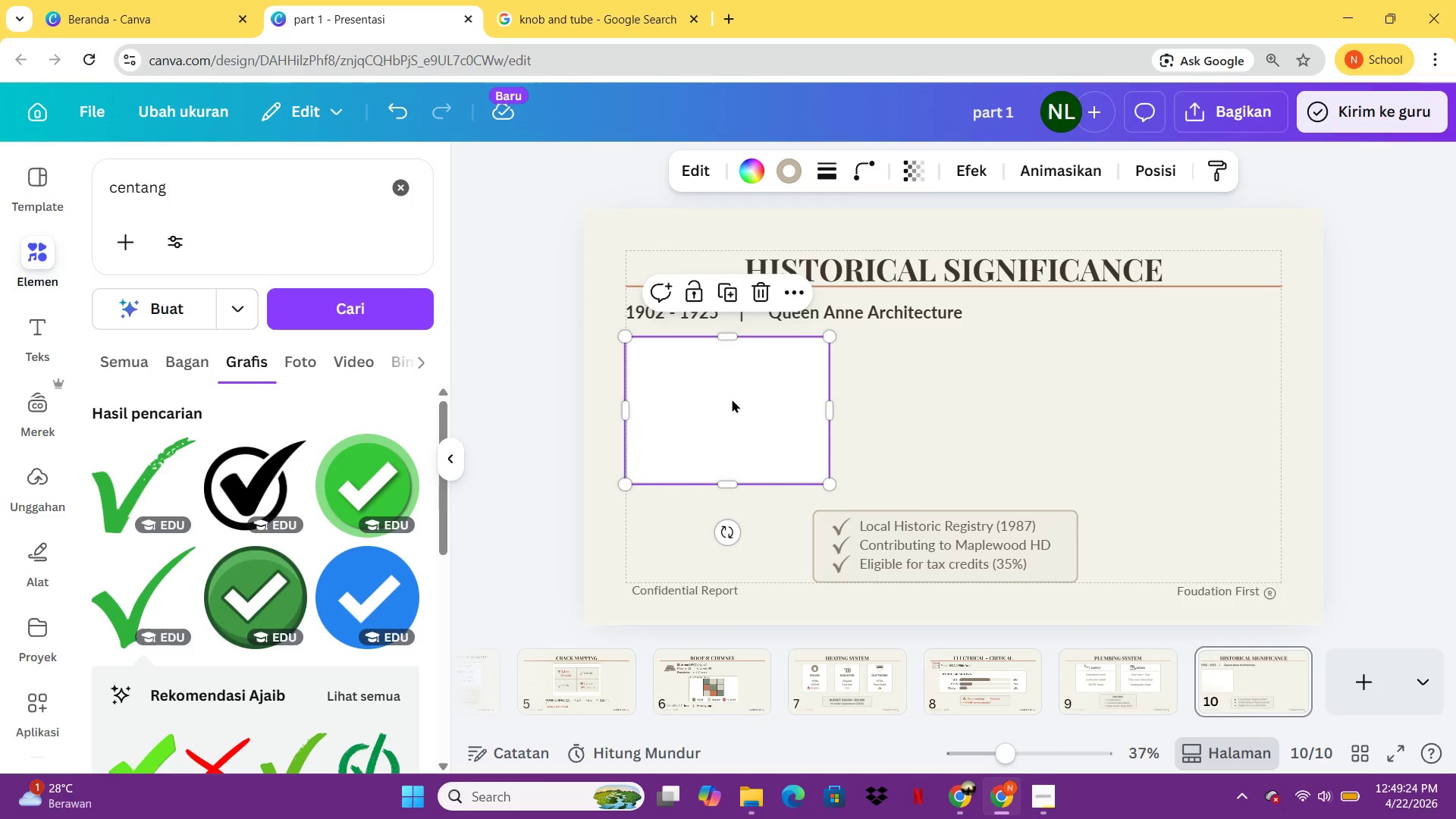 
key(Control+C)
 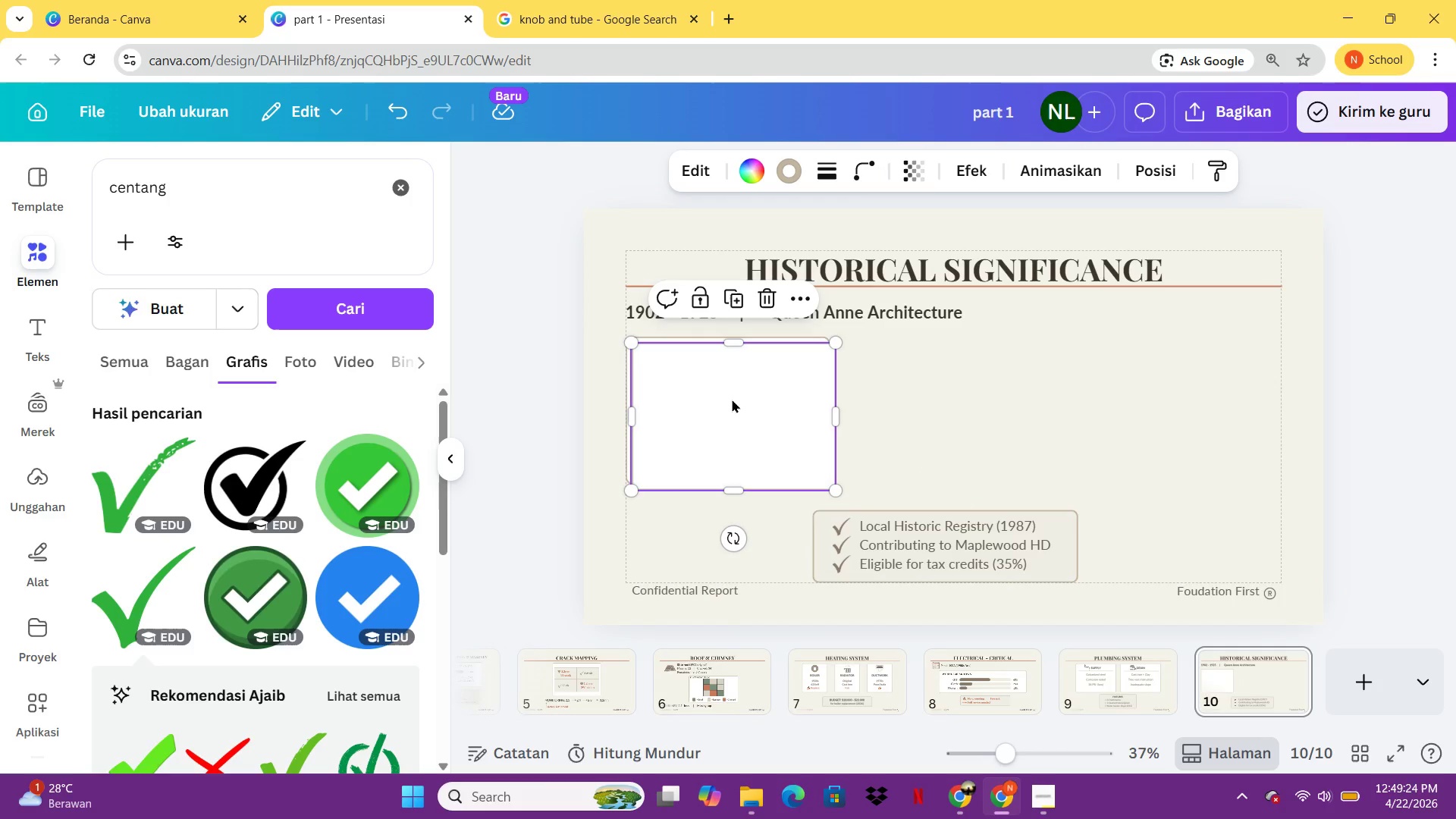 
key(Control+V)
 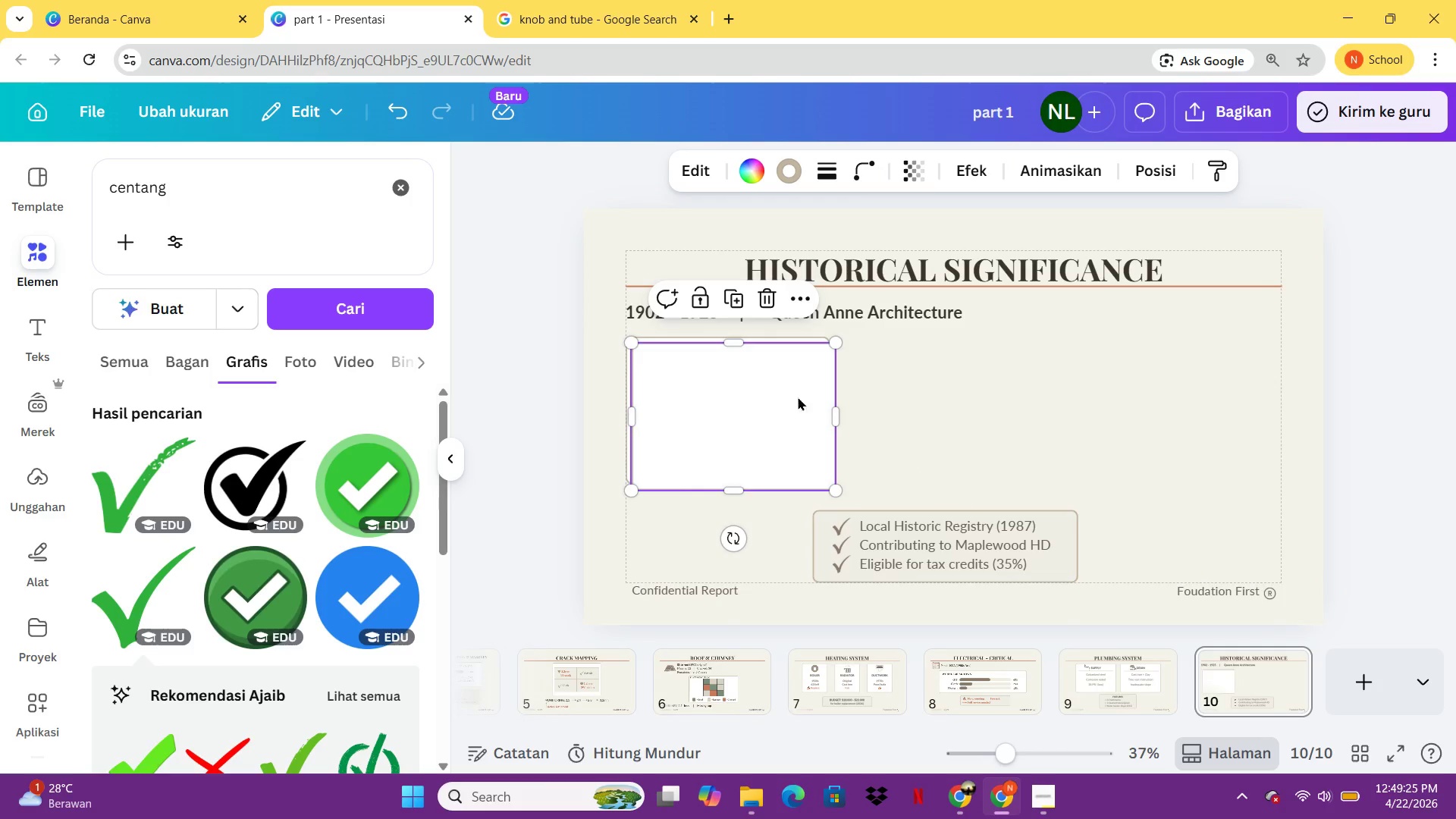 
left_click_drag(start_coordinate=[732, 399], to_coordinate=[948, 393])
 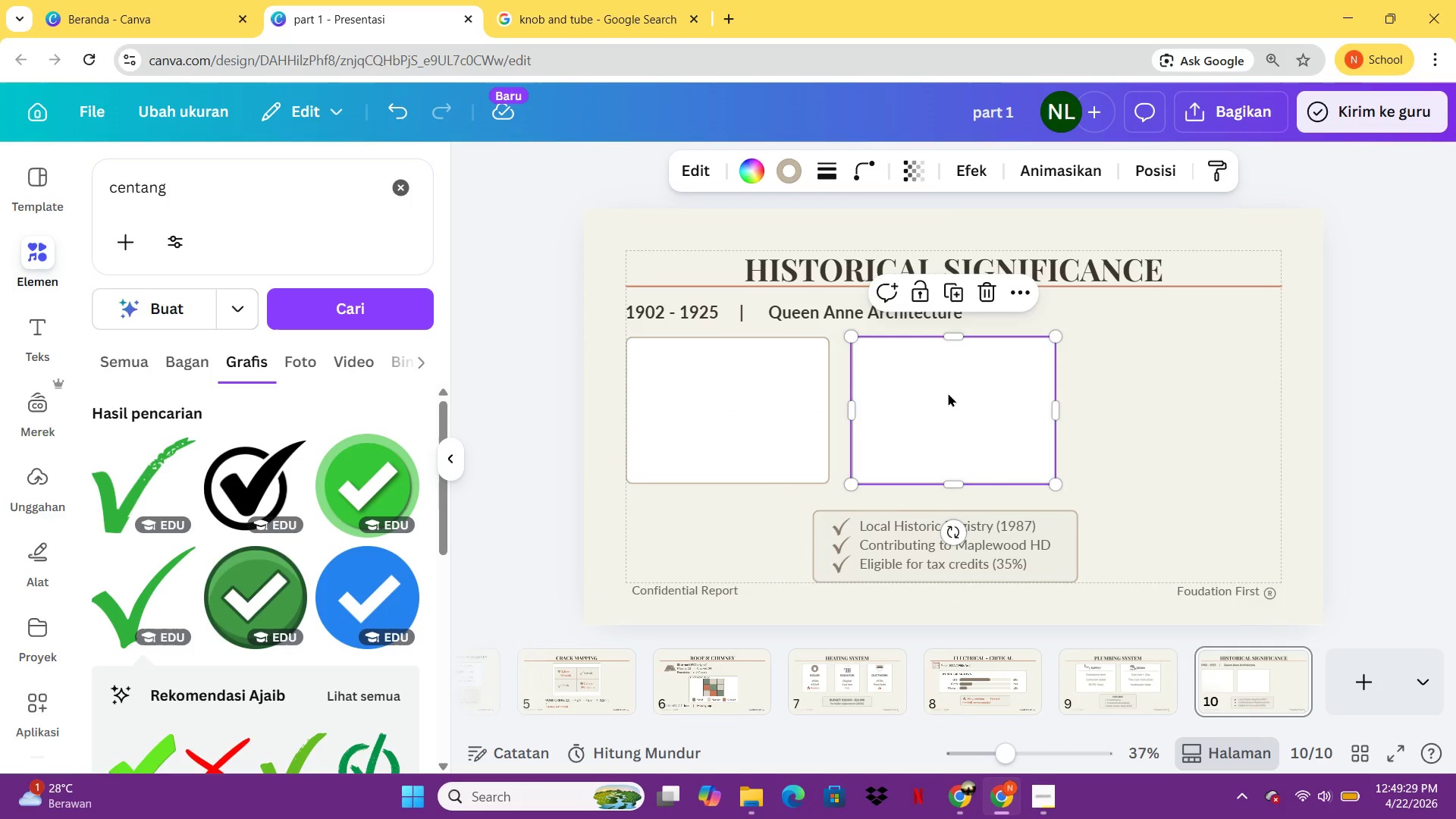 
left_click([948, 393])
 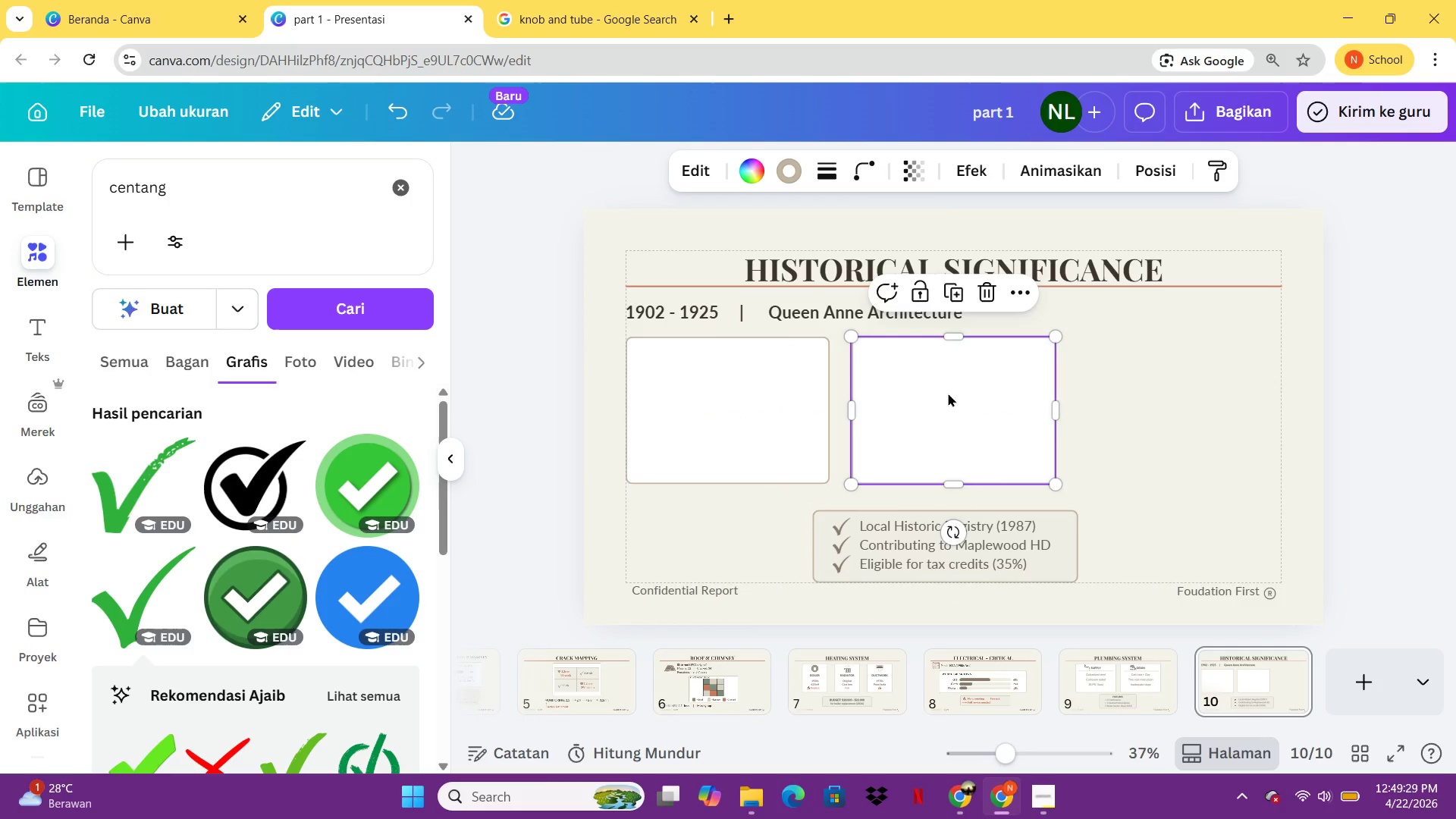 
key(Control+C)
 